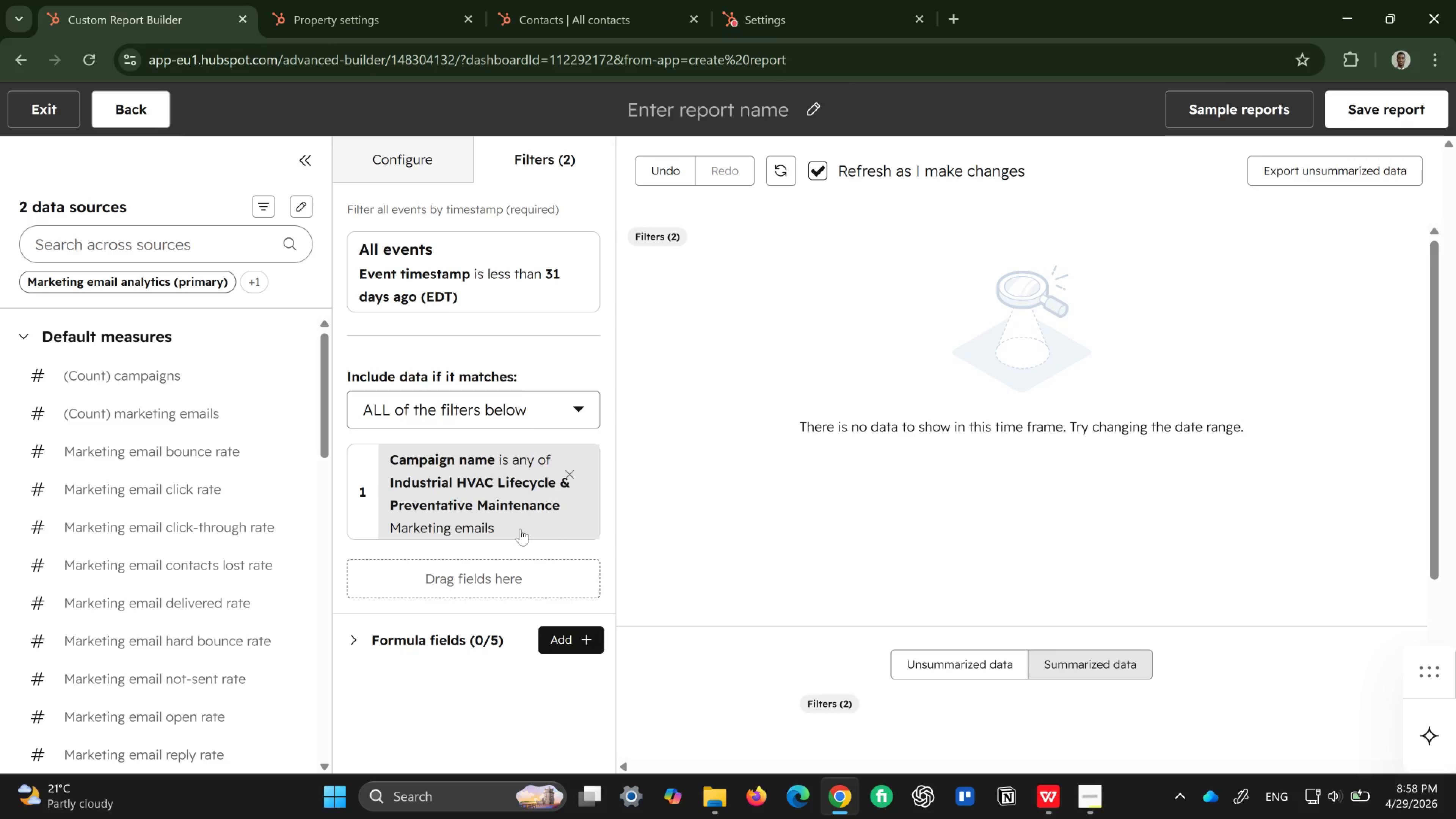 
wait(24.22)
 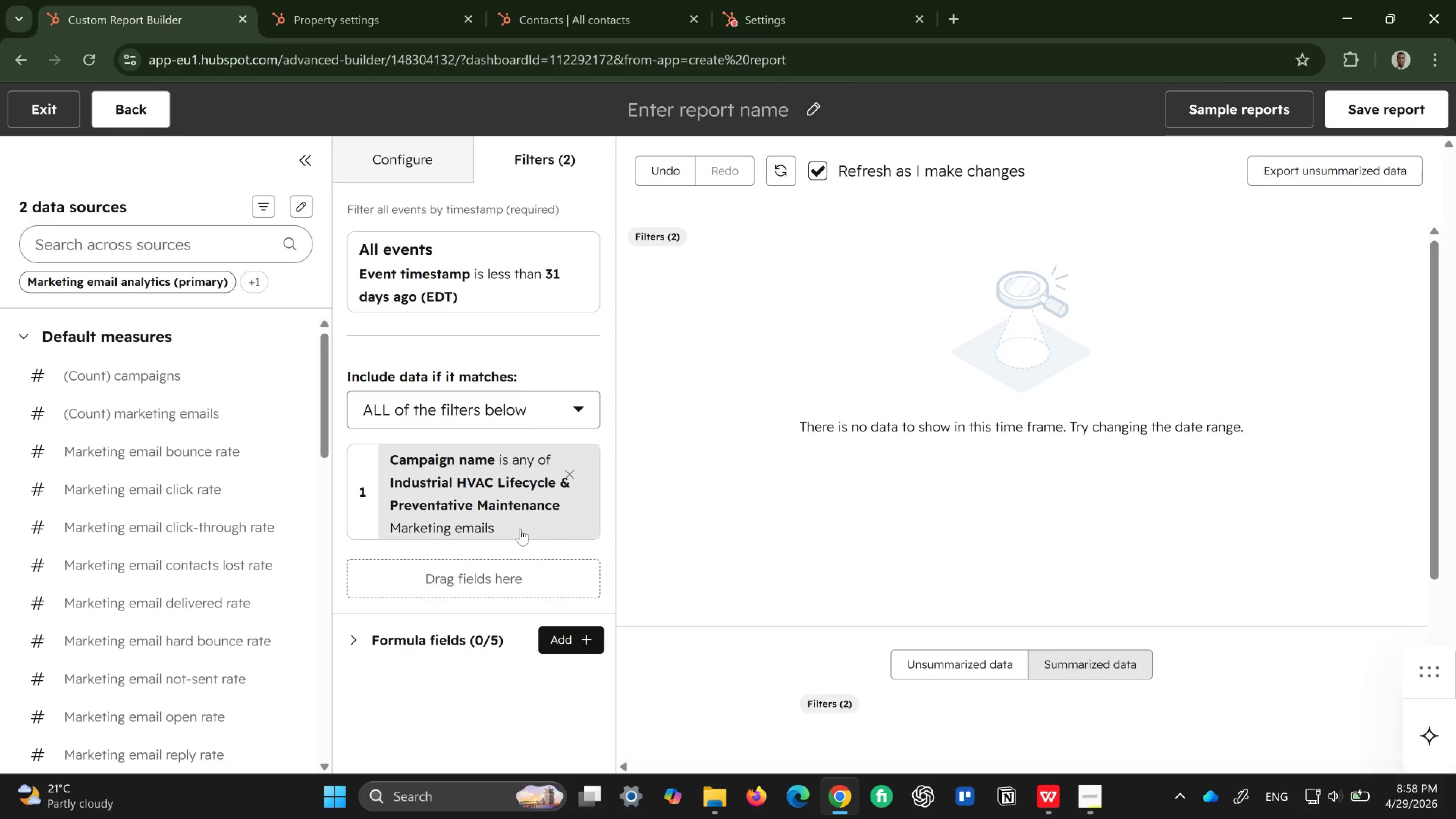 
left_click([149, 245])
 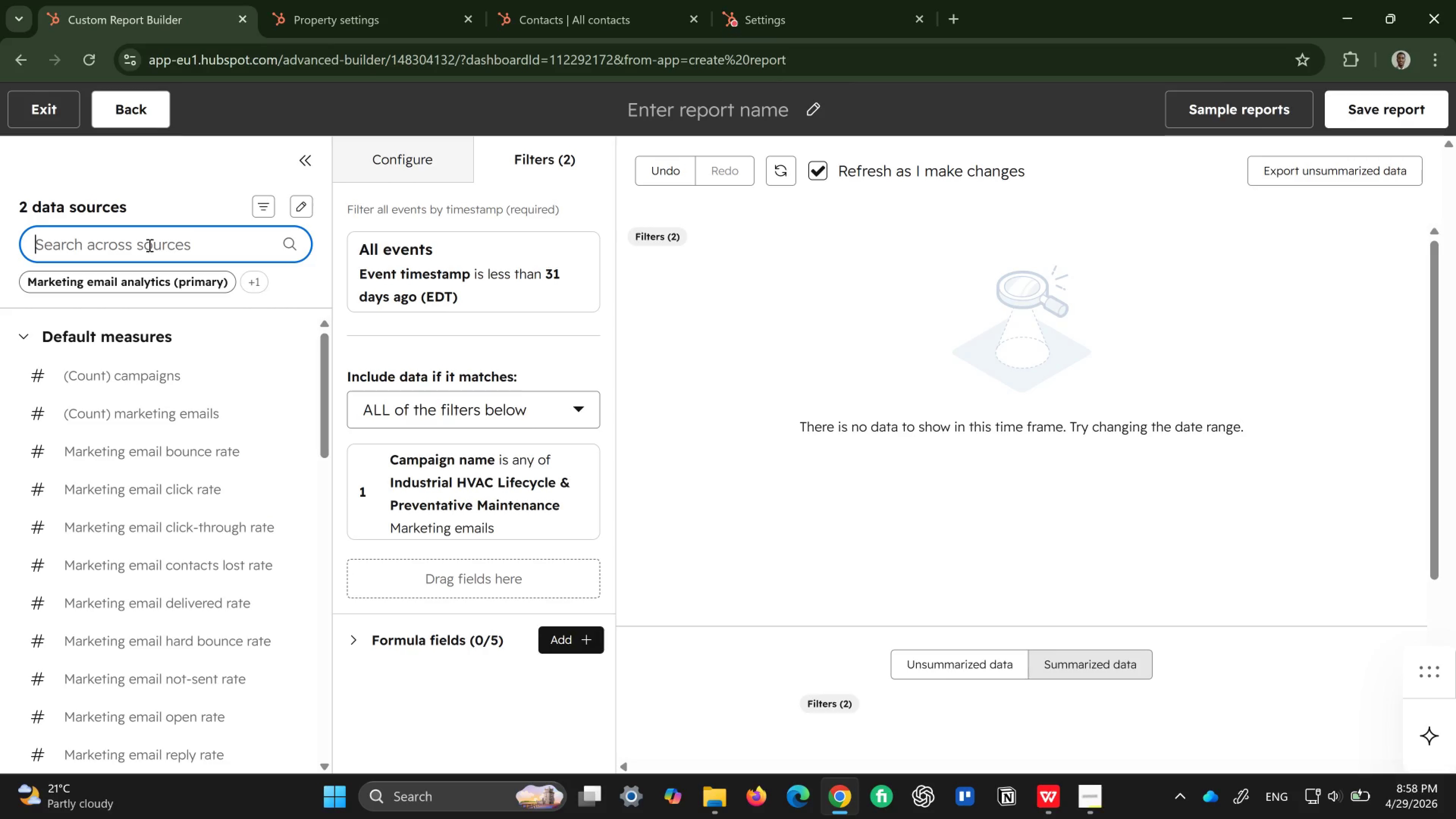 
type(marketing )
 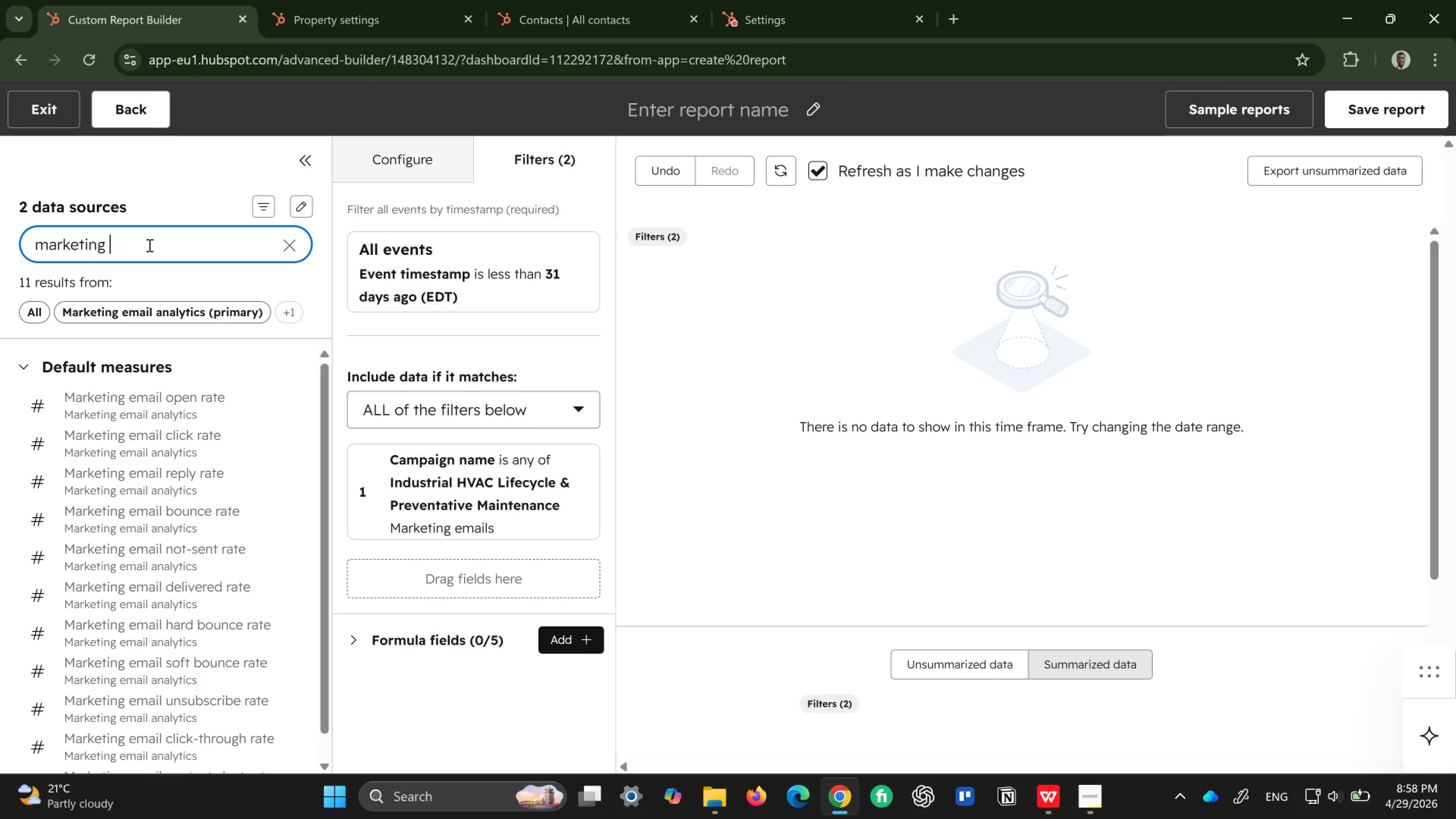 
type(email name)
 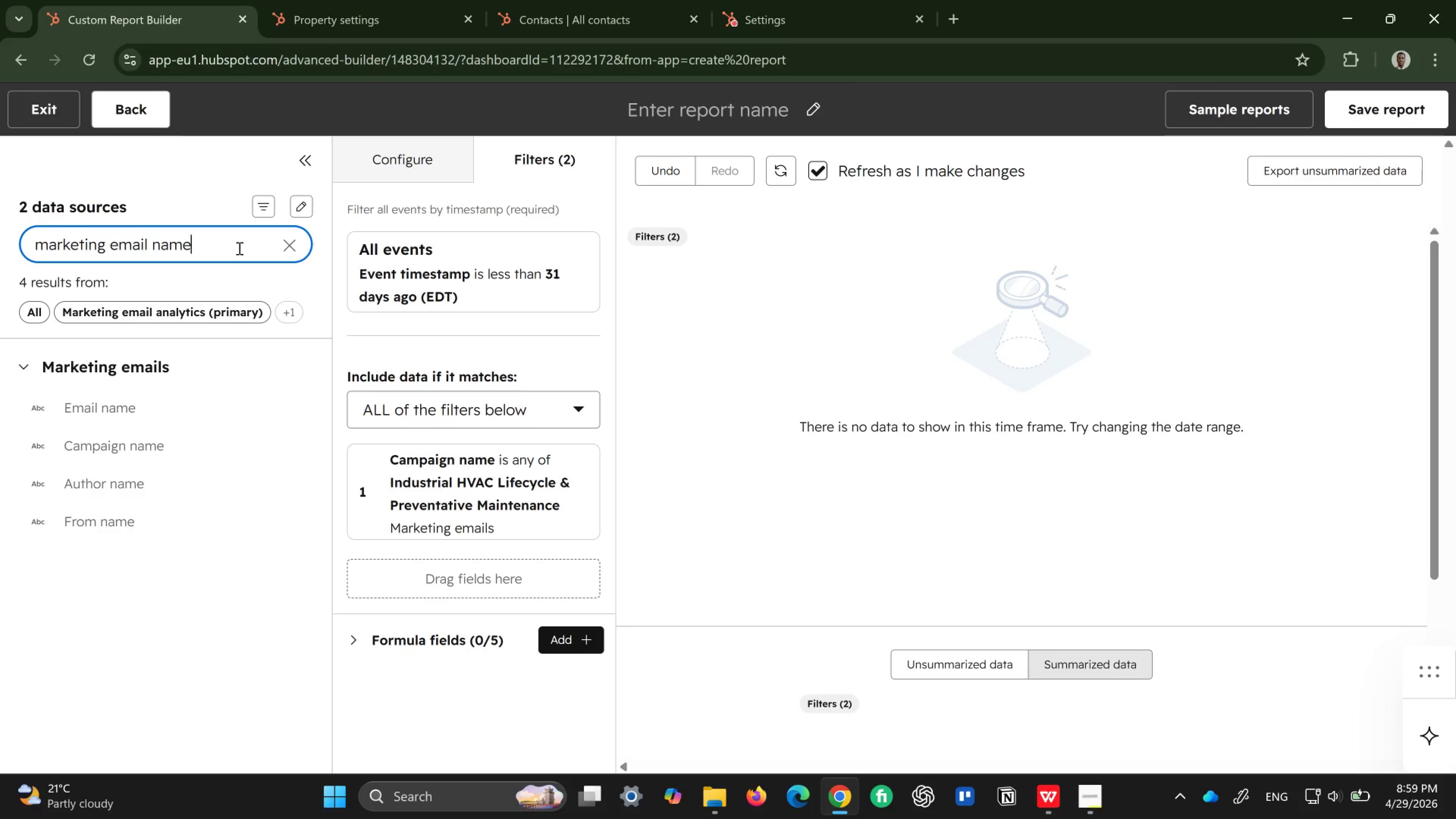 
wait(26.03)
 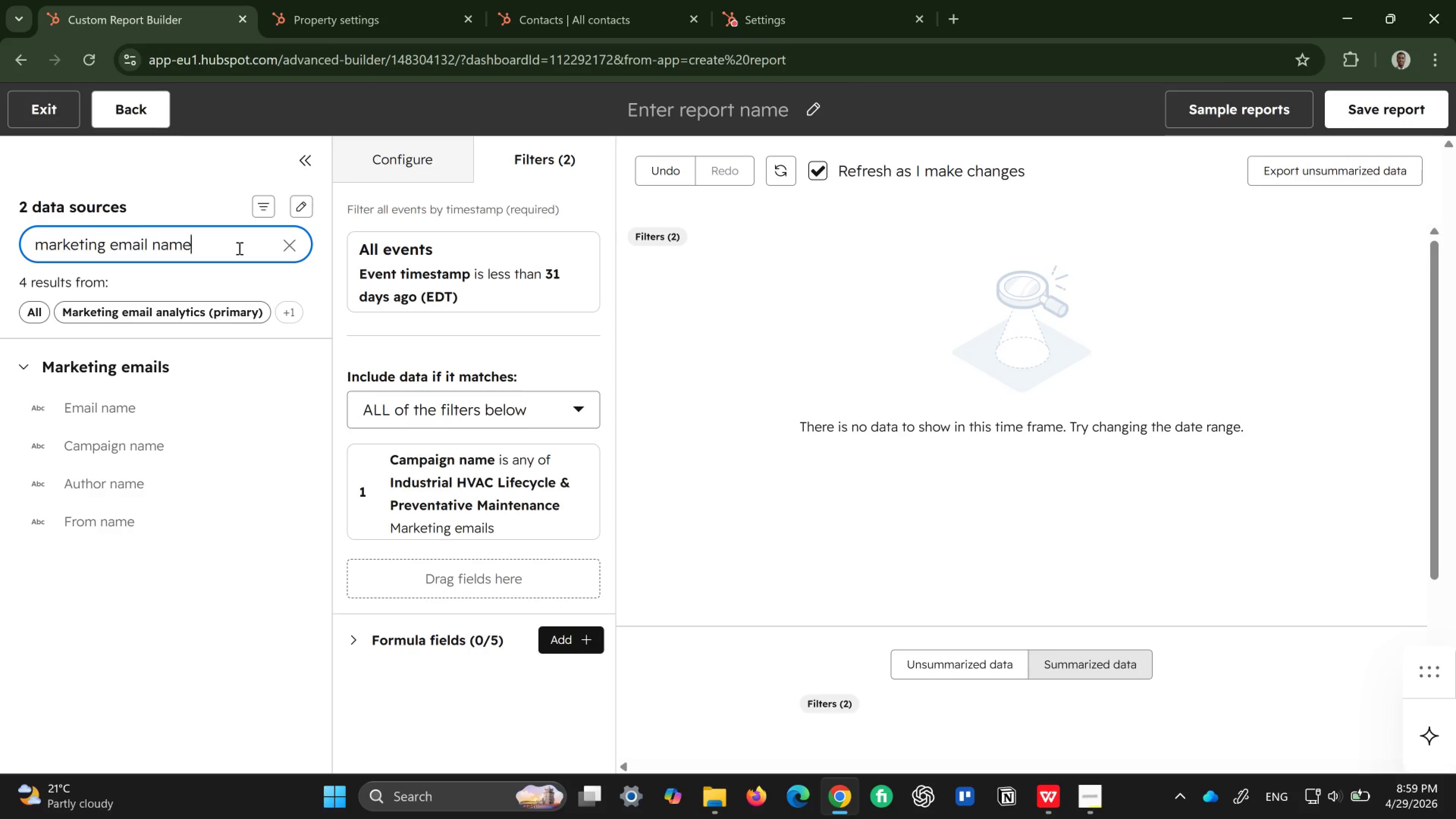 
left_click([294, 240])
 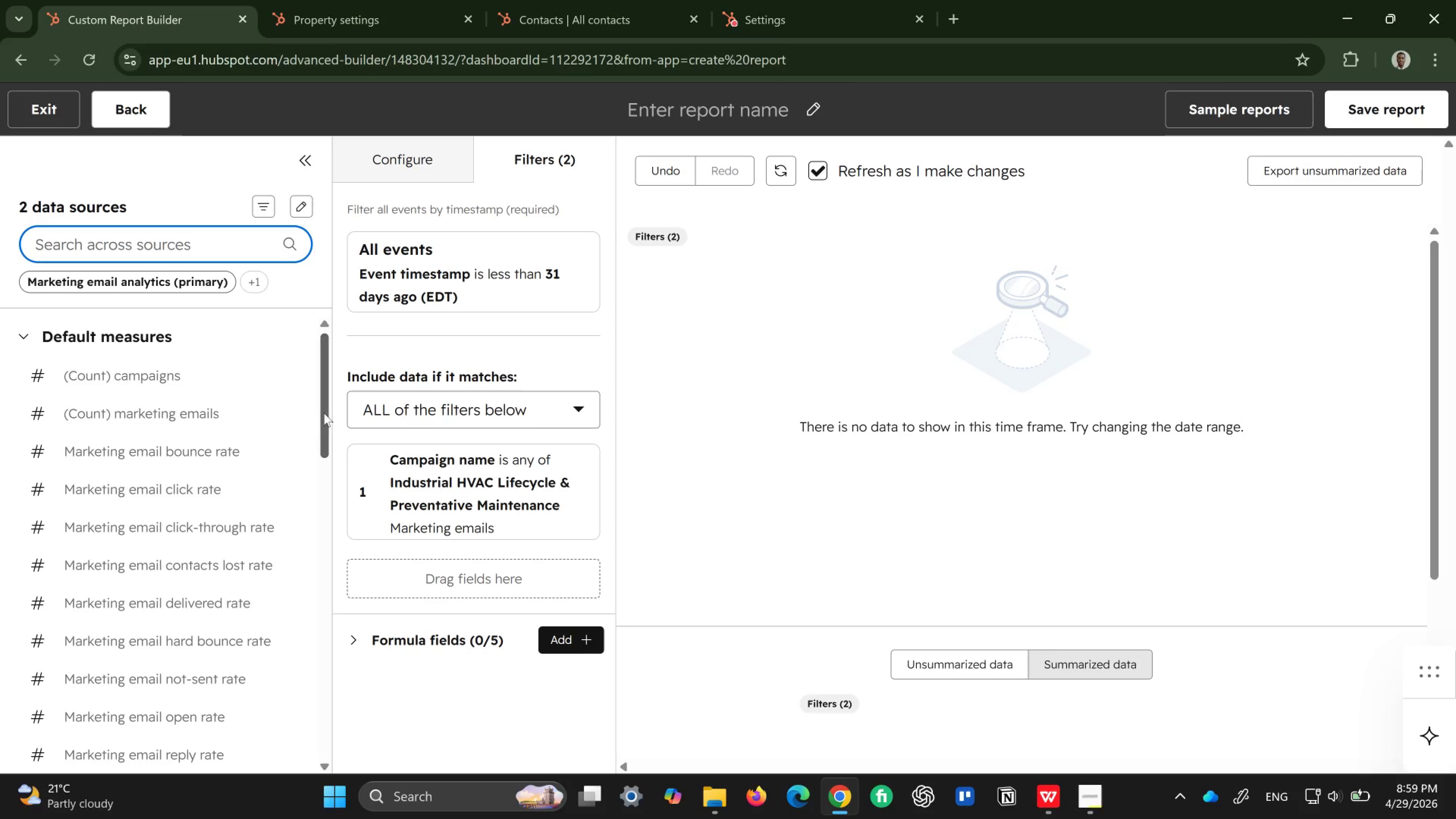 
wait(9.91)
 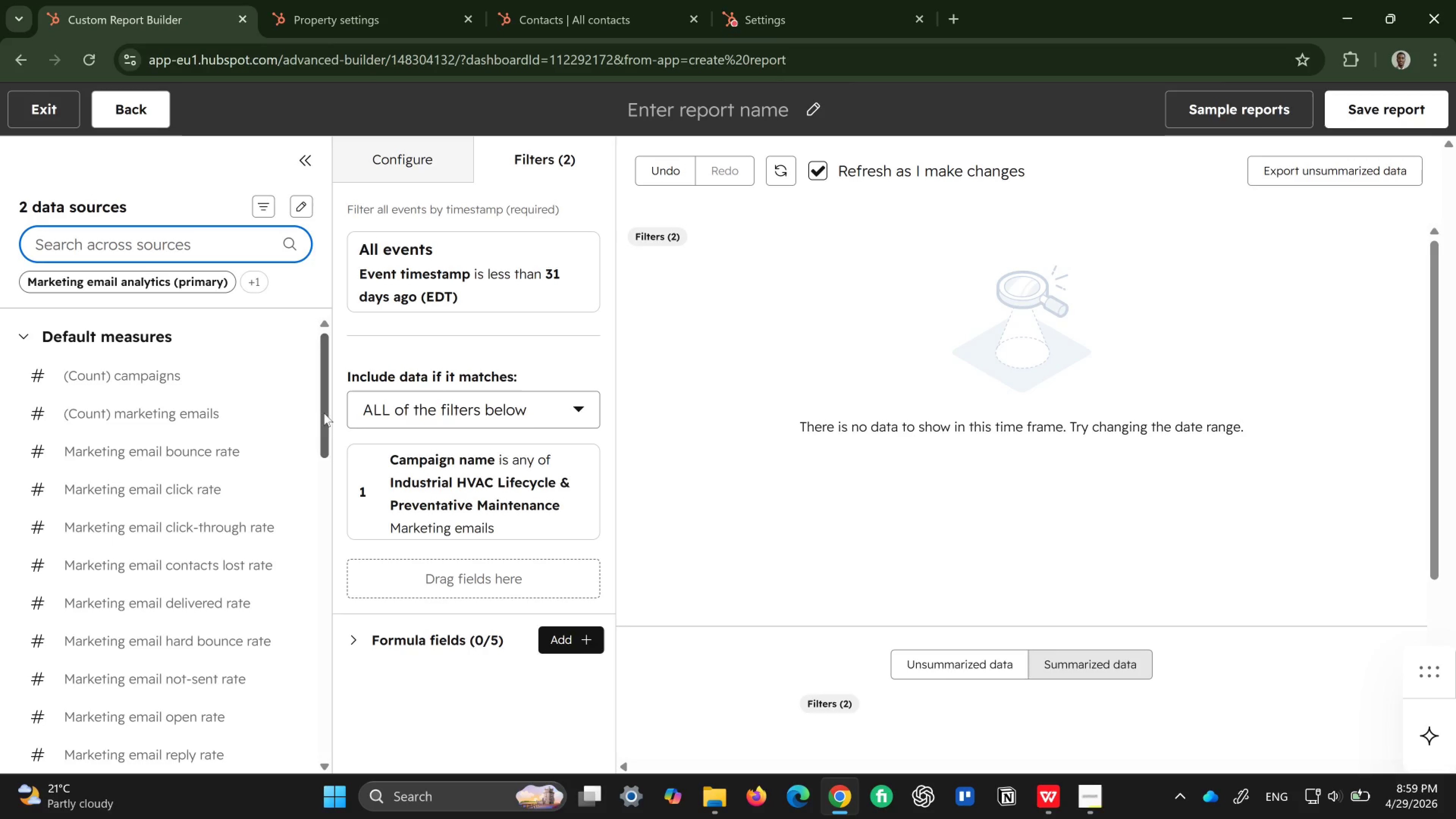 
scroll: coordinate [461, 491], scroll_direction: down, amount: 1.0
 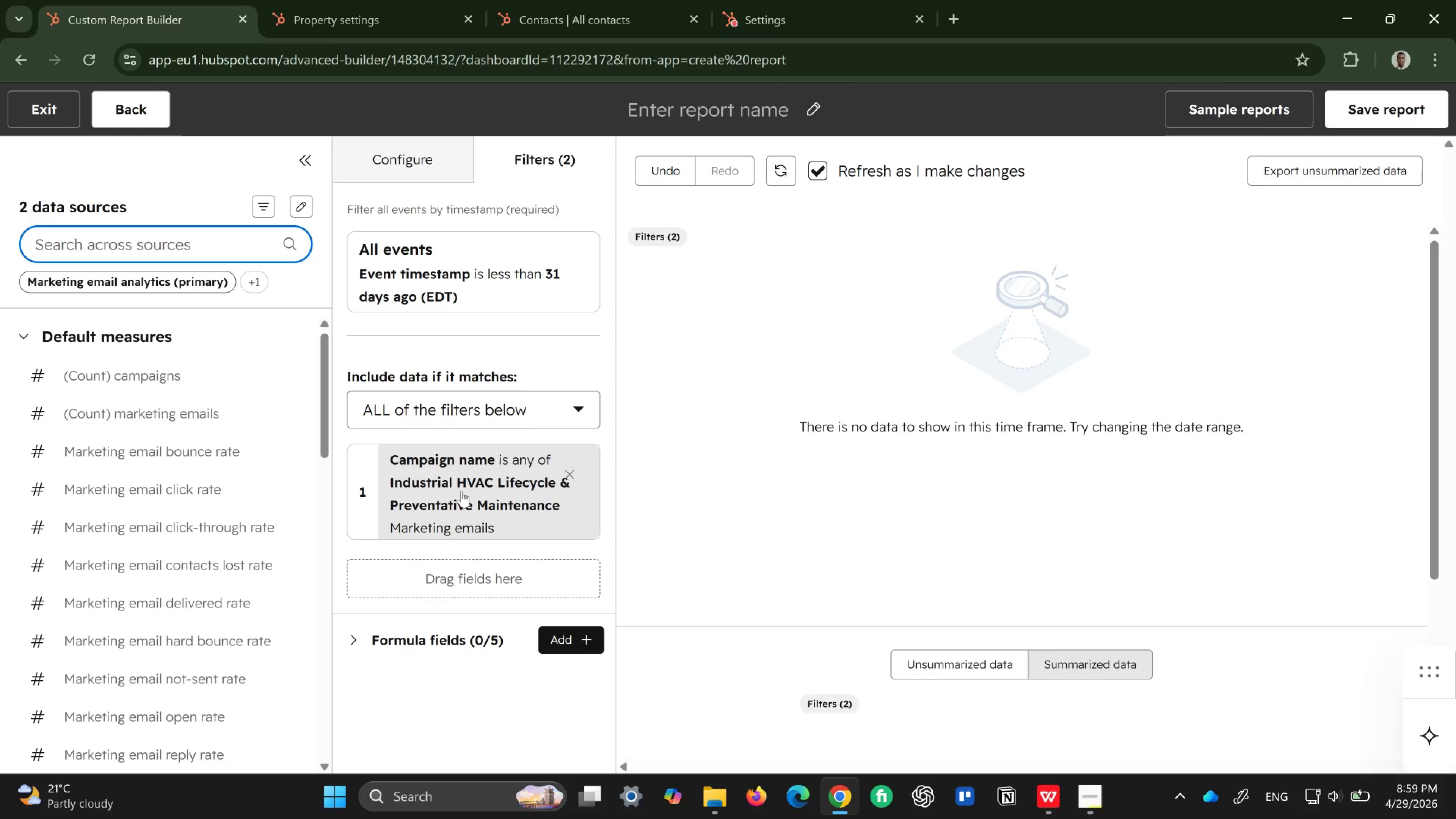 
scroll: coordinate [461, 491], scroll_direction: up, amount: 1.0
 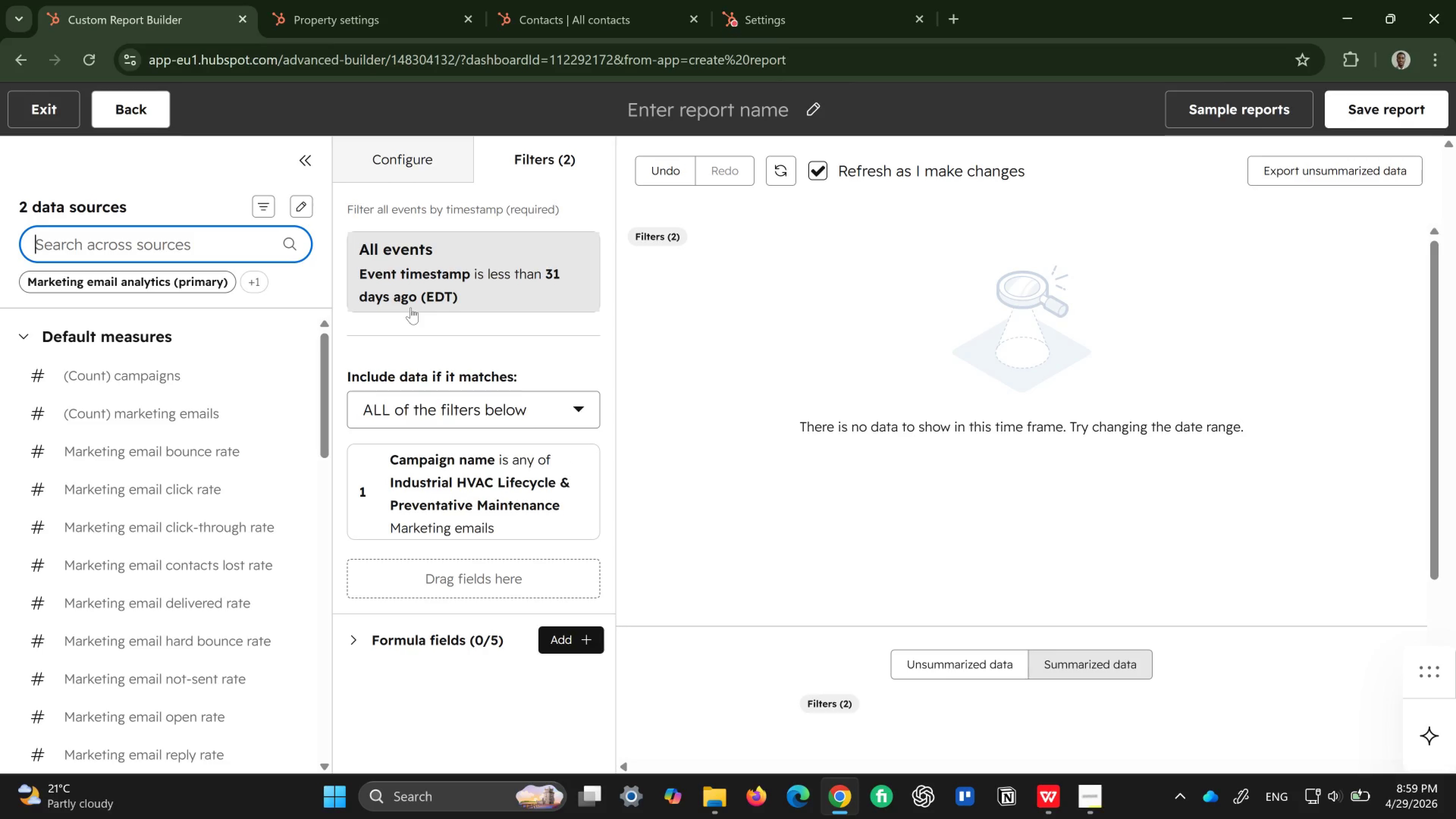 
wait(5.9)
 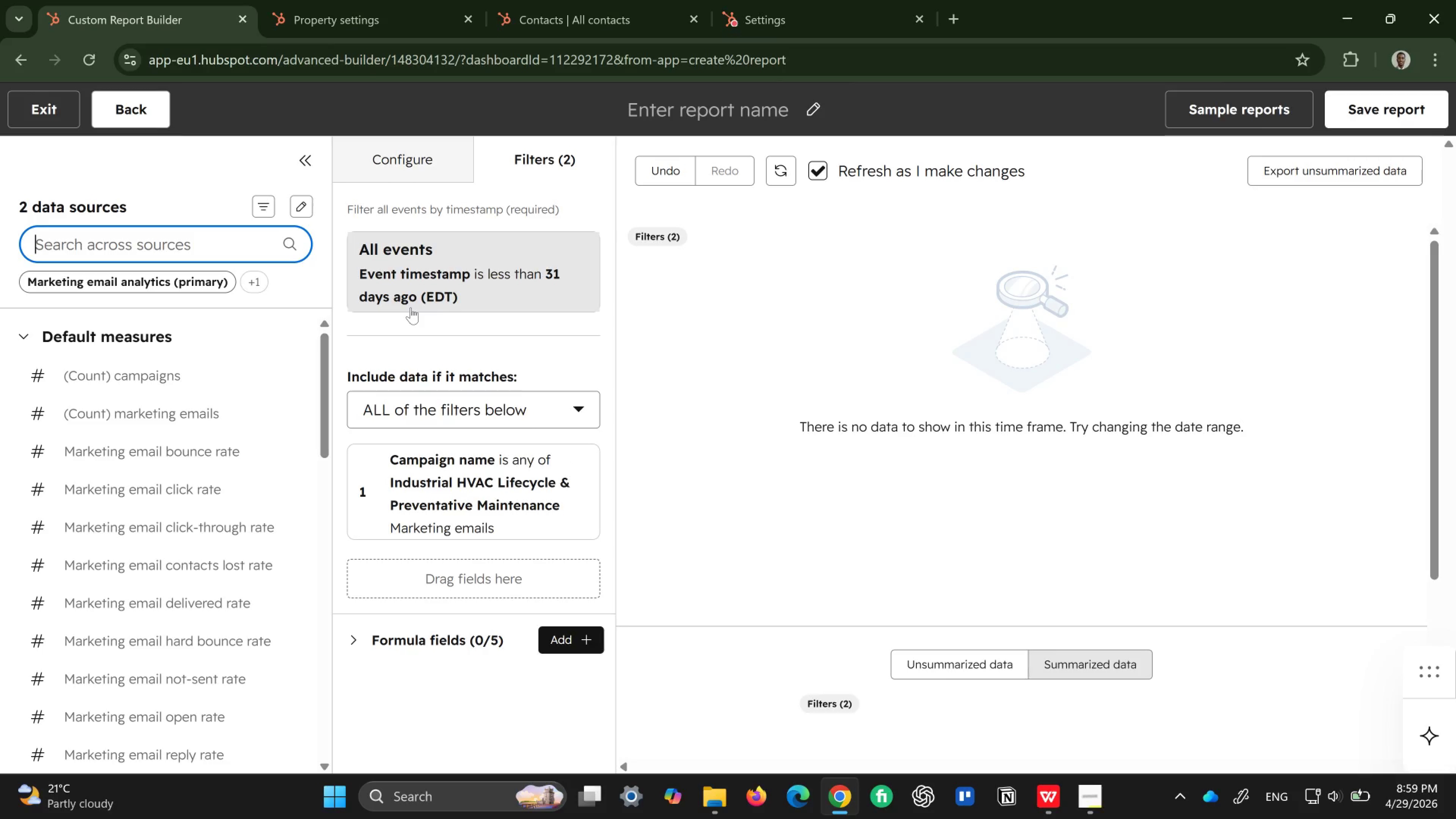 
scroll: coordinate [398, 482], scroll_direction: down, amount: 4.0
 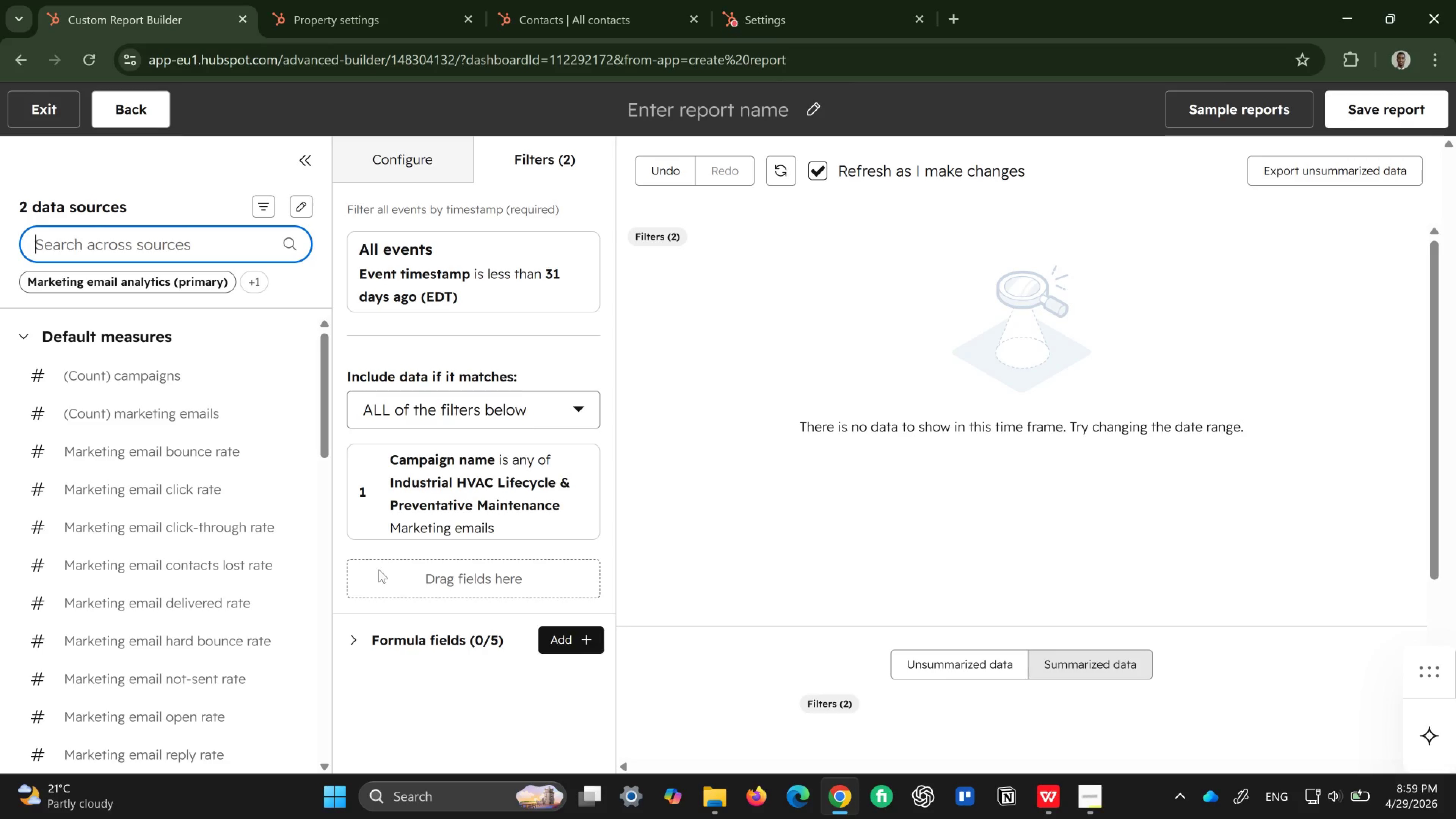 
wait(5.26)
 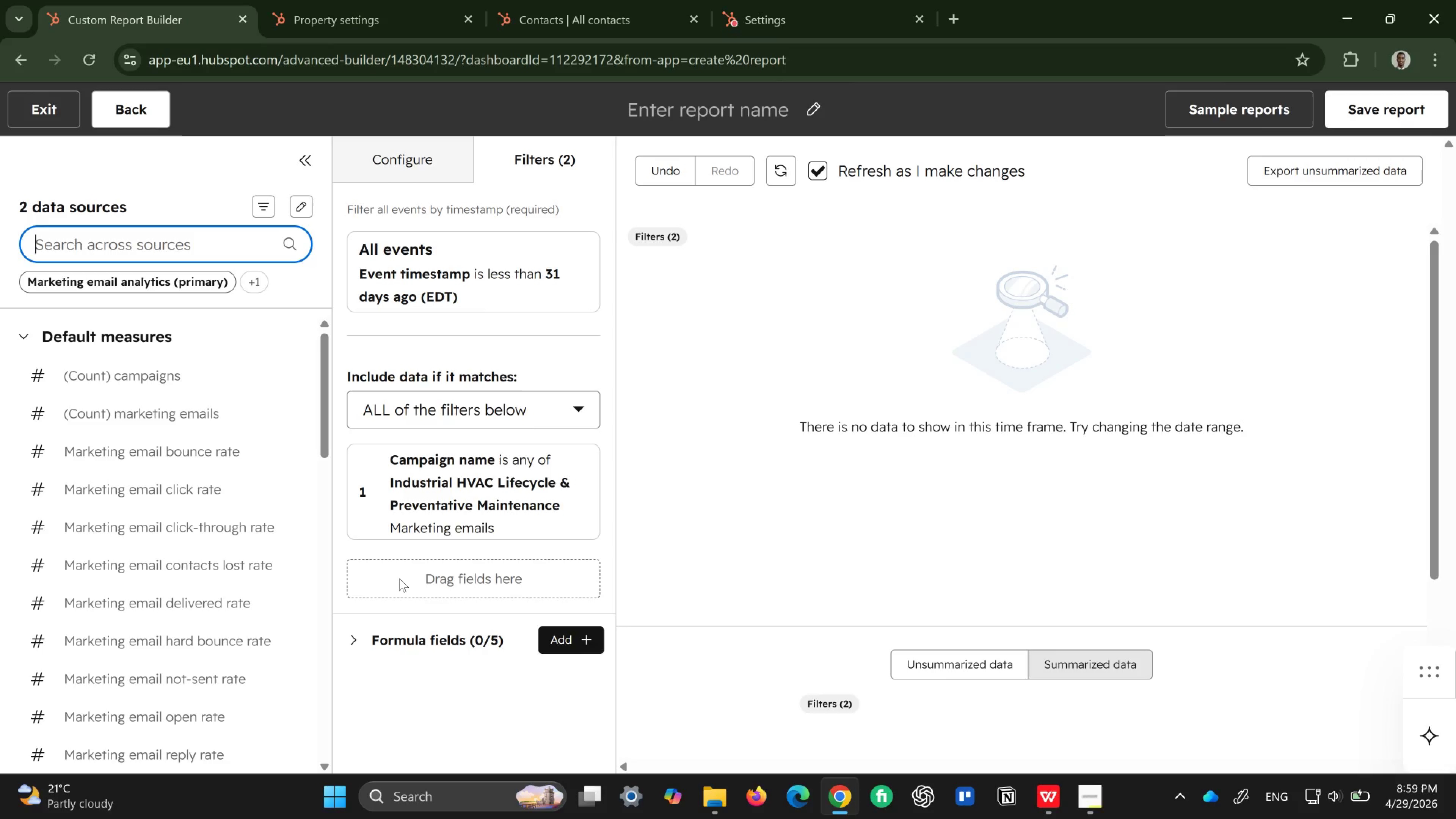 
scroll: coordinate [219, 515], scroll_direction: down, amount: 14.0
 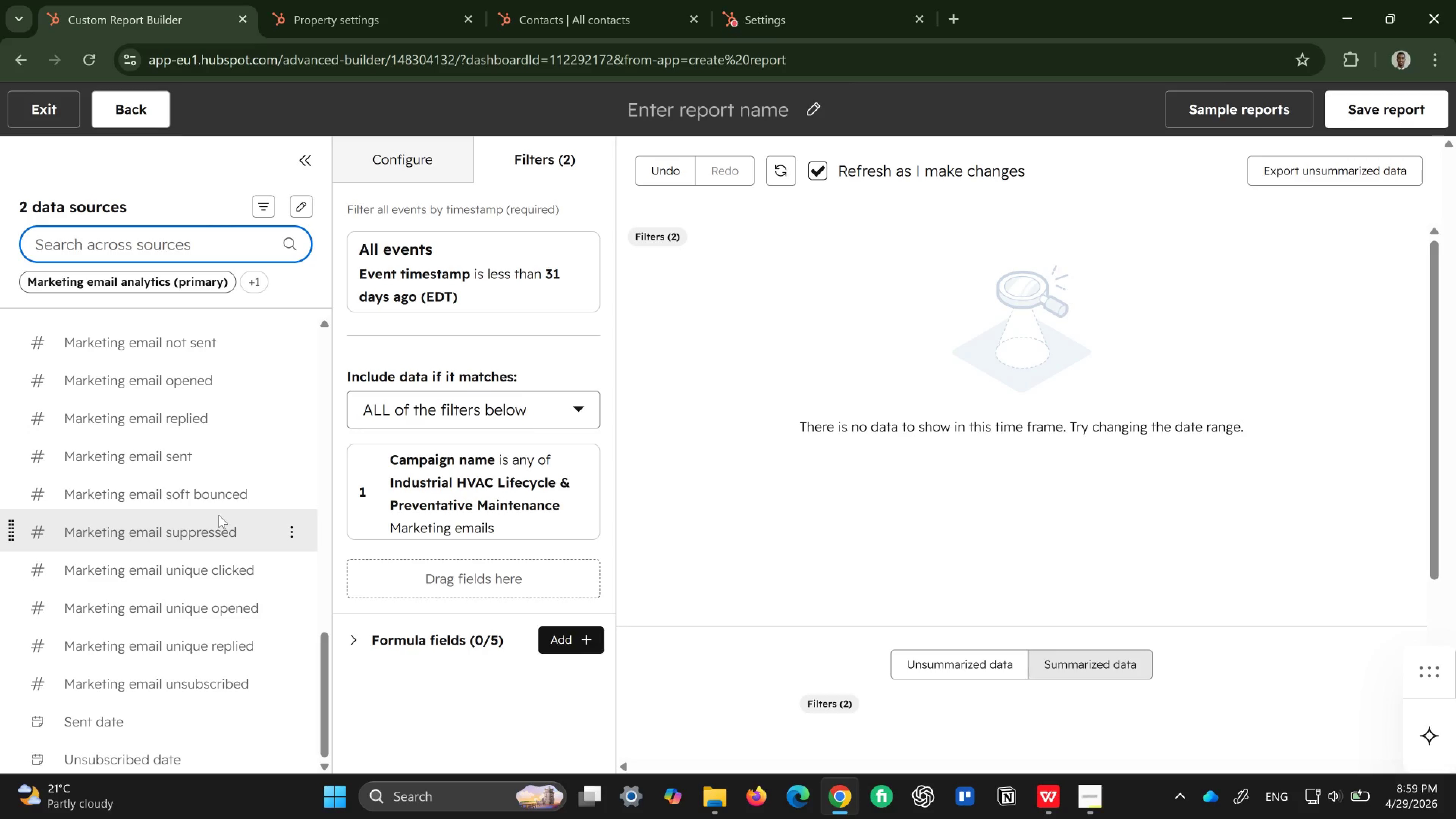 
scroll: coordinate [219, 515], scroll_direction: up, amount: 4.0
 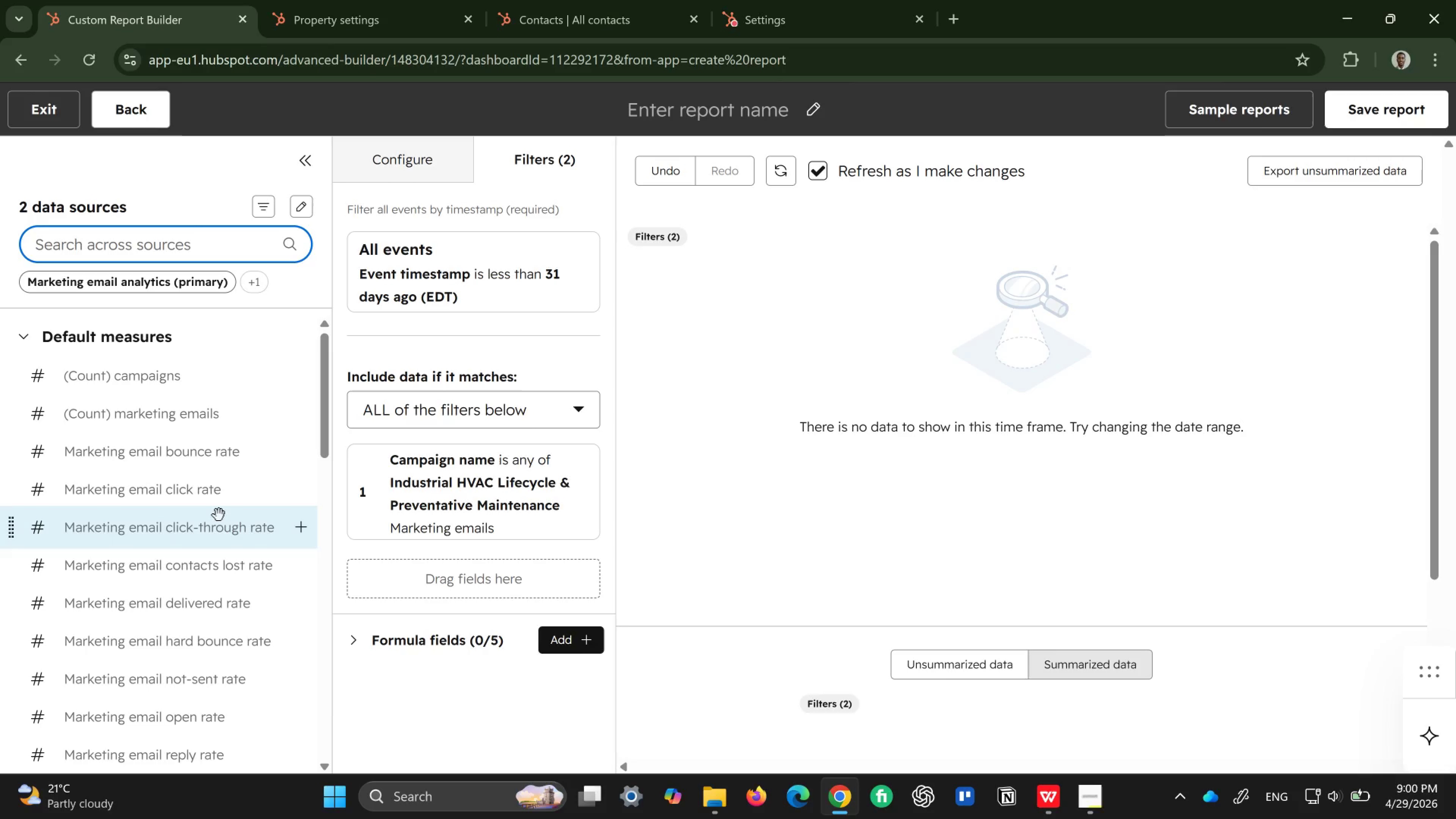 
type(email nam)
 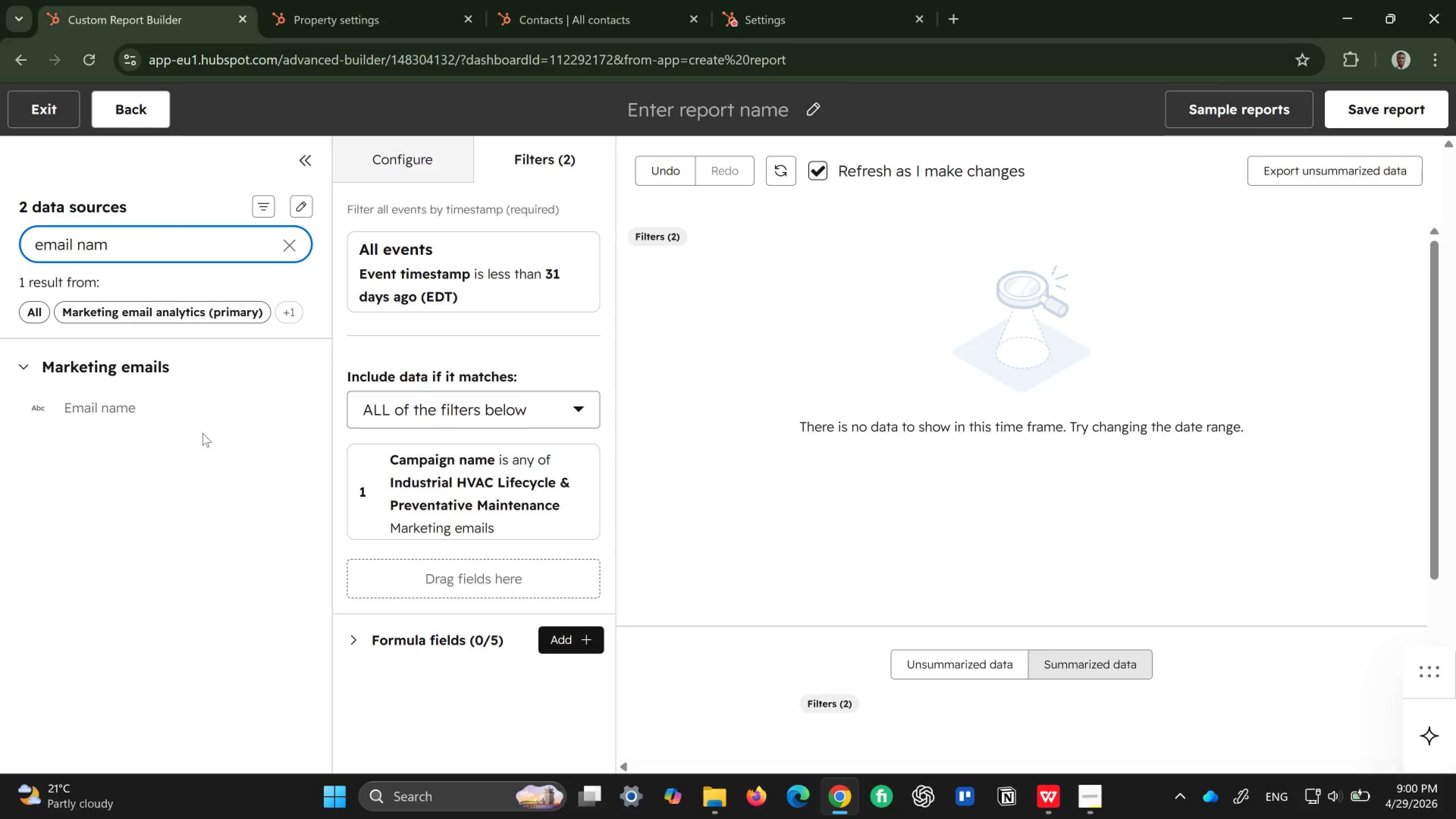 
left_click_drag(start_coordinate=[115, 406], to_coordinate=[350, 566])
 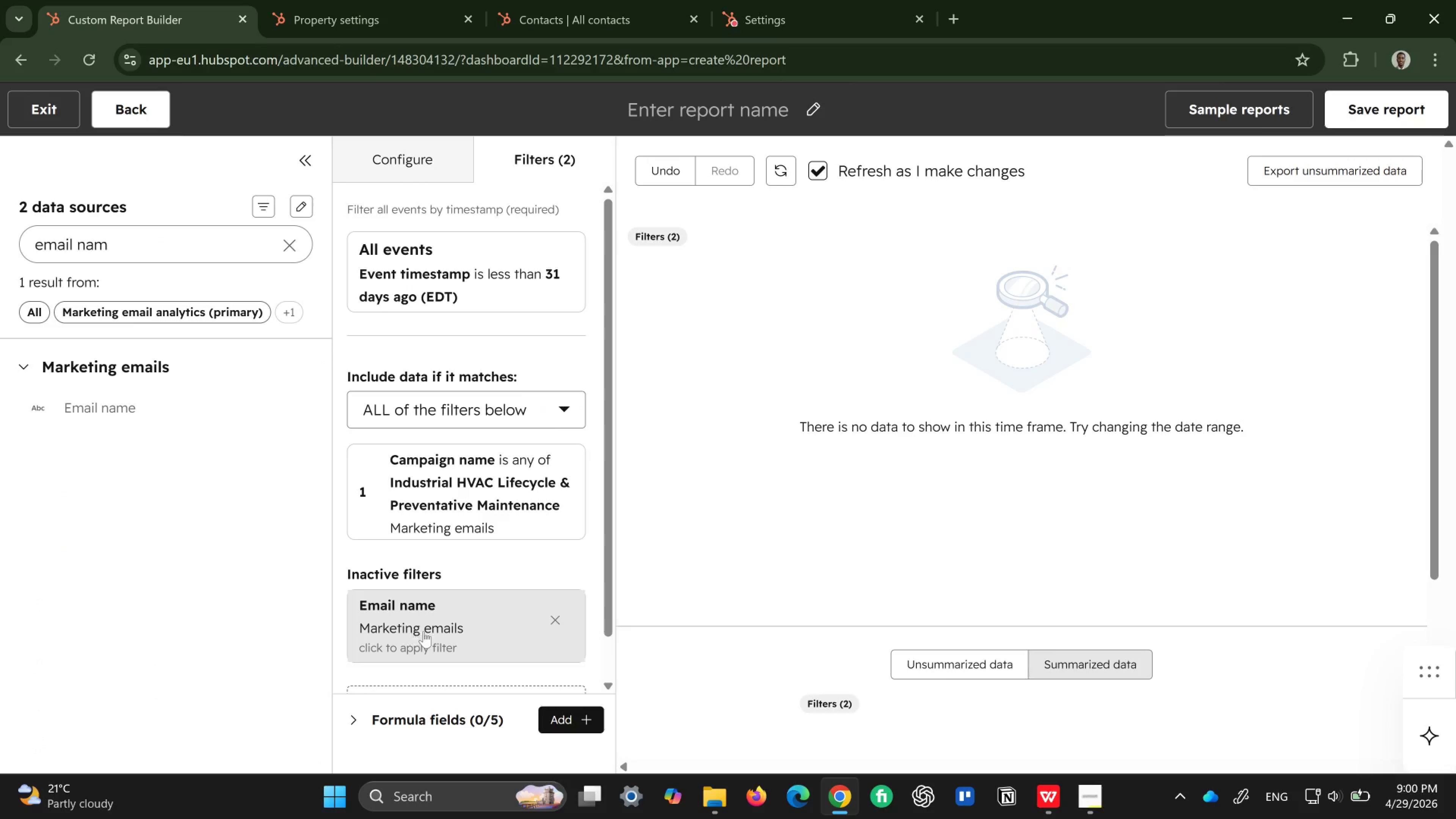 
left_click([464, 631])
 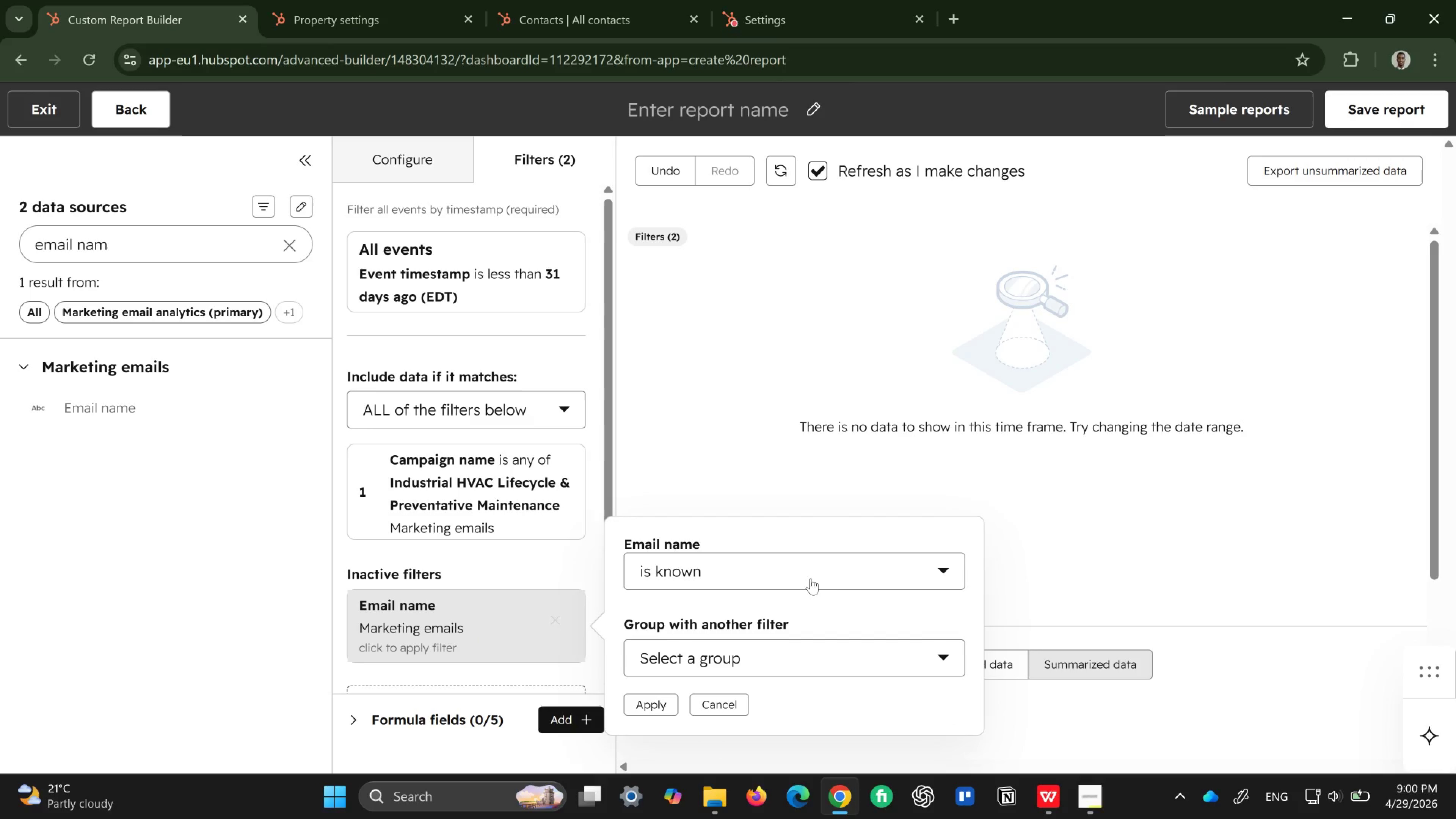 
left_click([836, 572])
 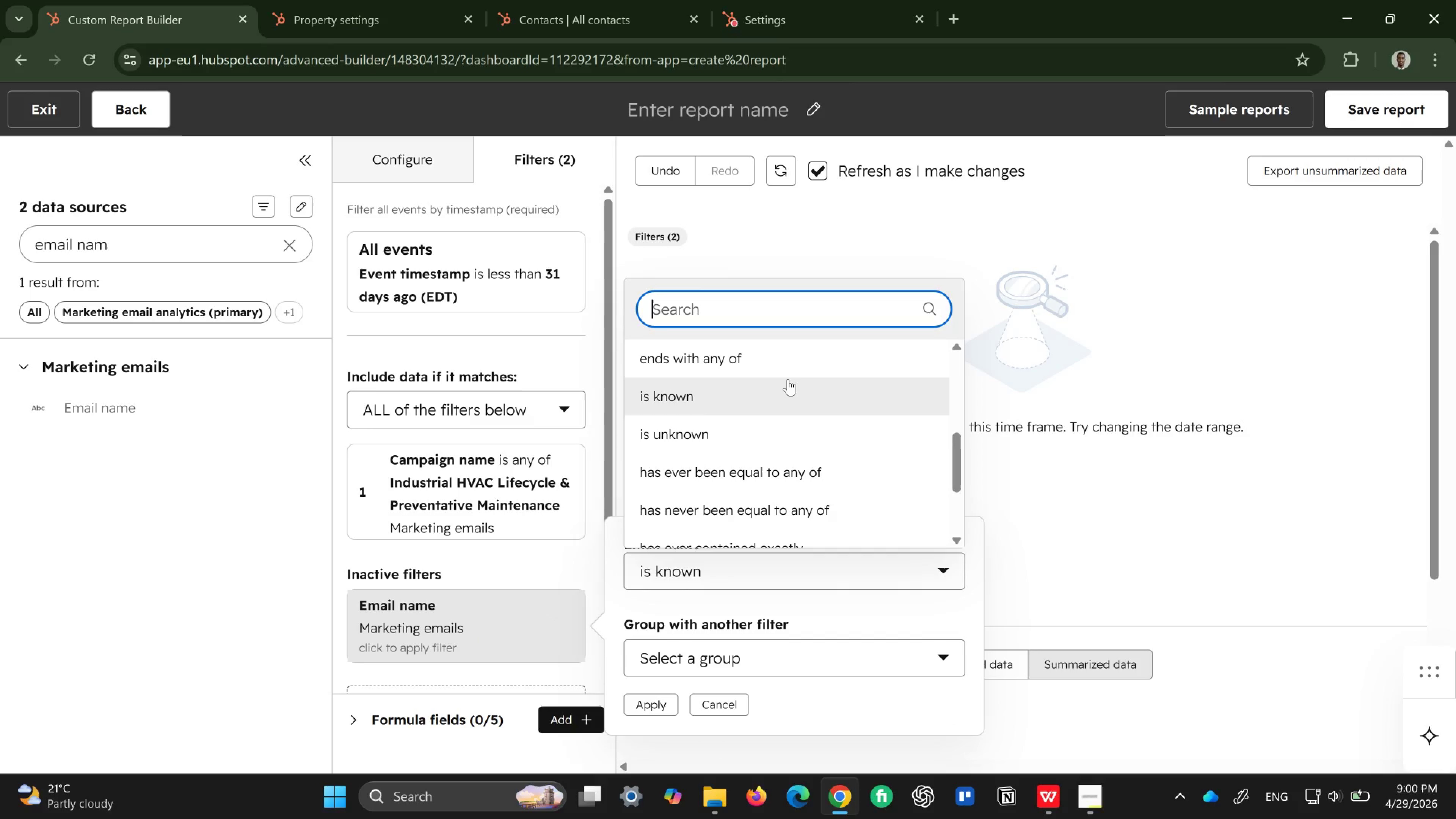 
scroll: coordinate [788, 379], scroll_direction: up, amount: 3.0
 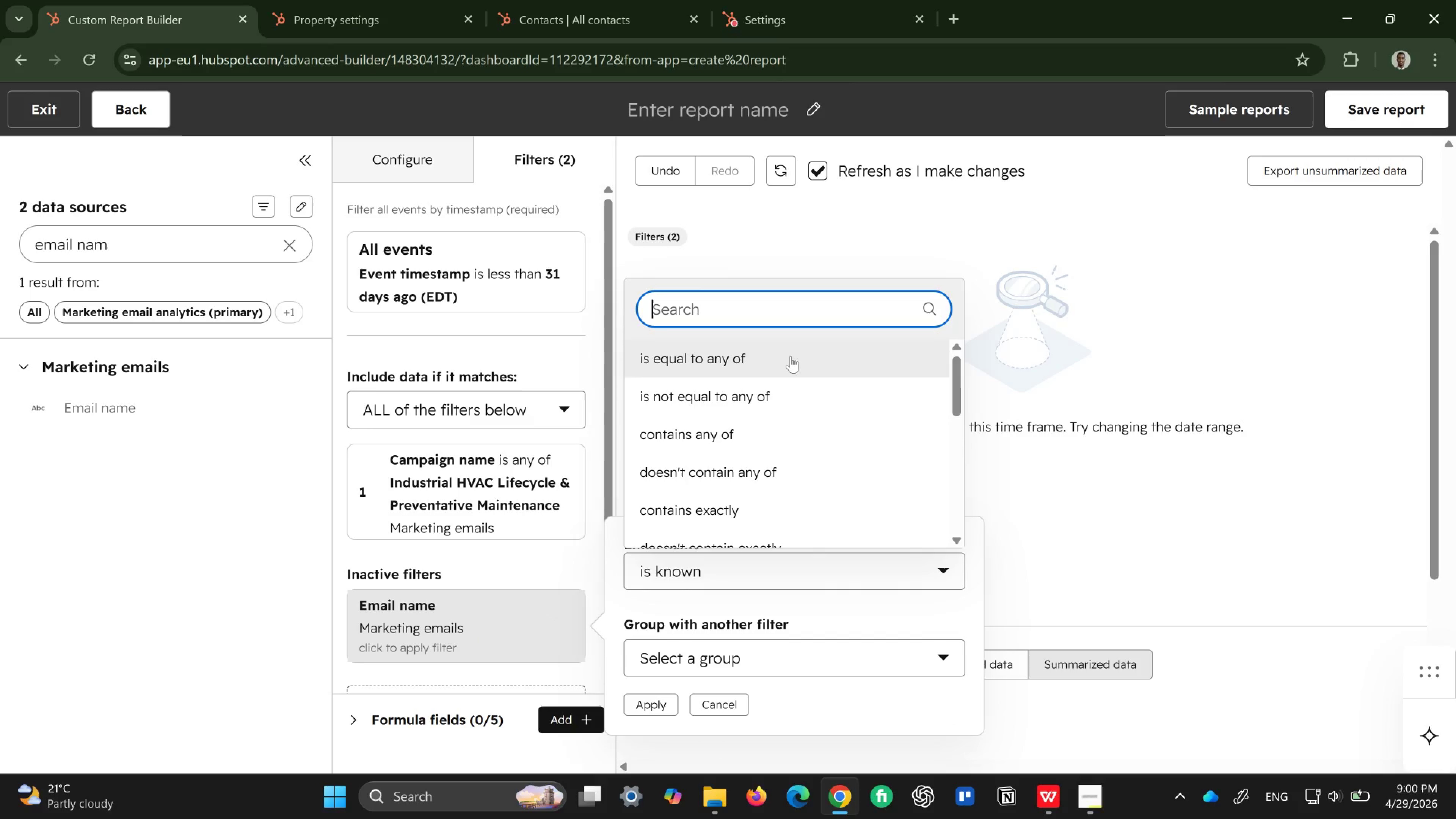 
mouse_move([830, 365])
 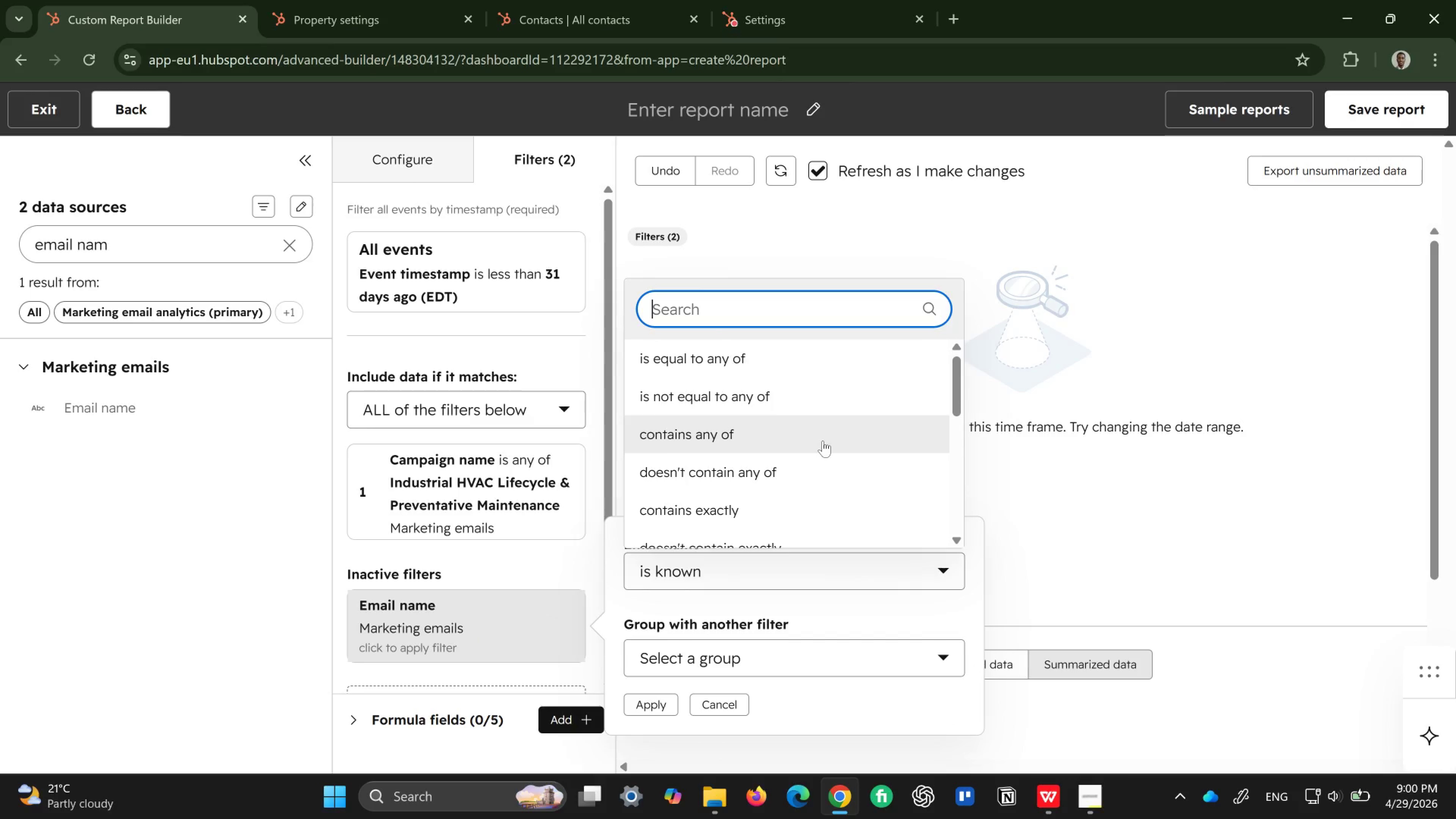 
scroll: coordinate [823, 441], scroll_direction: down, amount: 1.0
 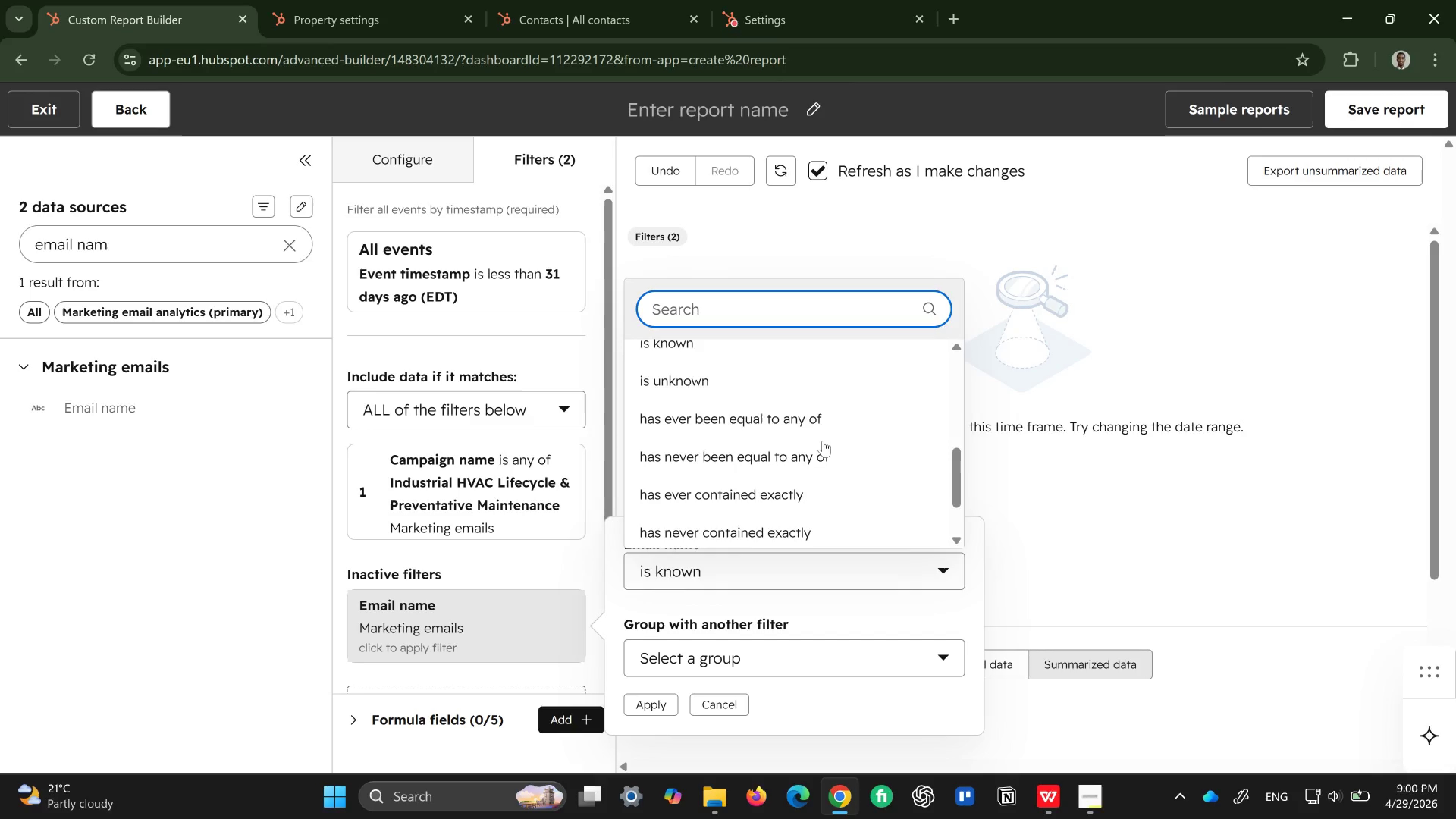 
scroll: coordinate [823, 441], scroll_direction: up, amount: 6.0
 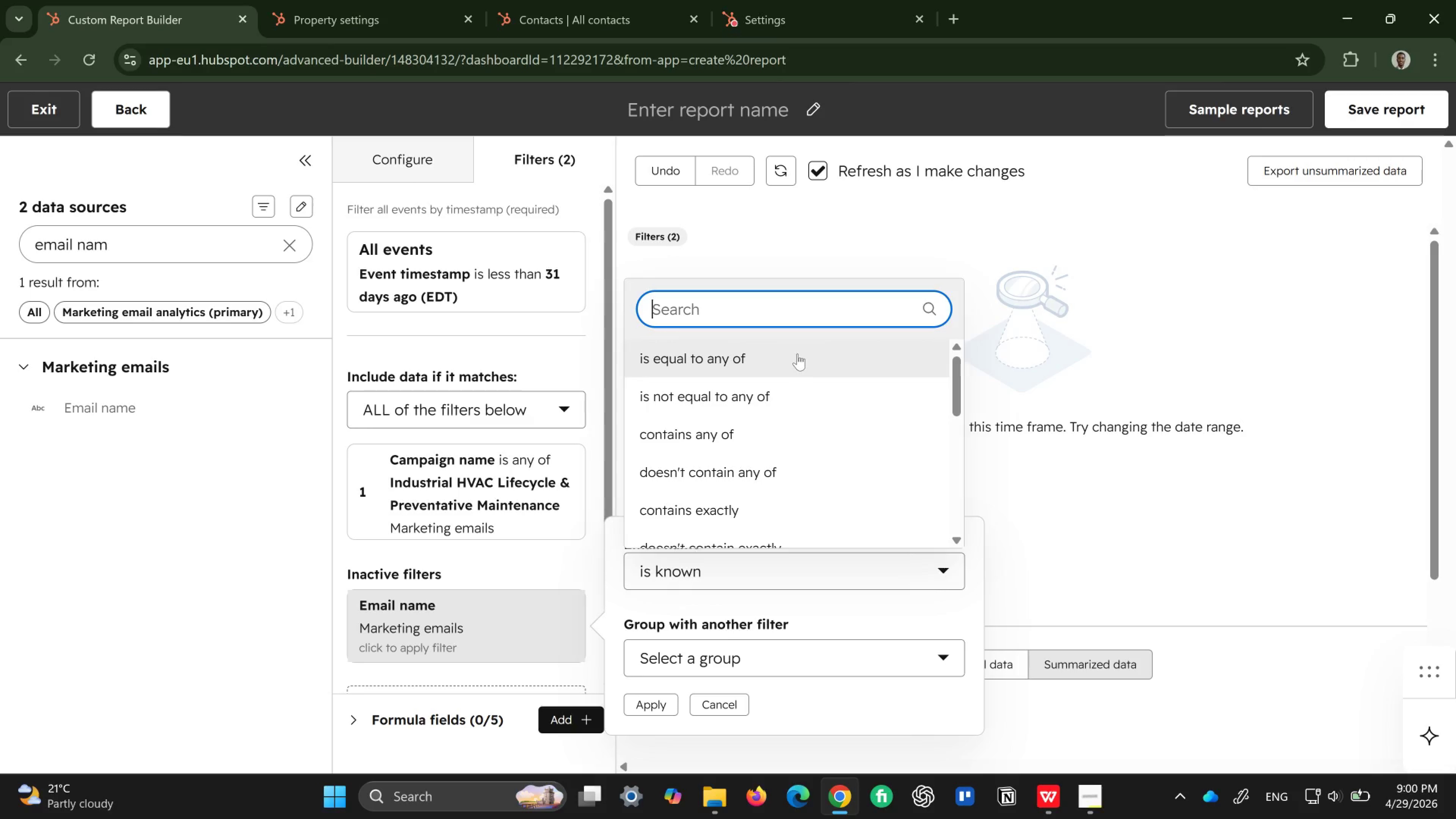 
left_click([797, 354])
 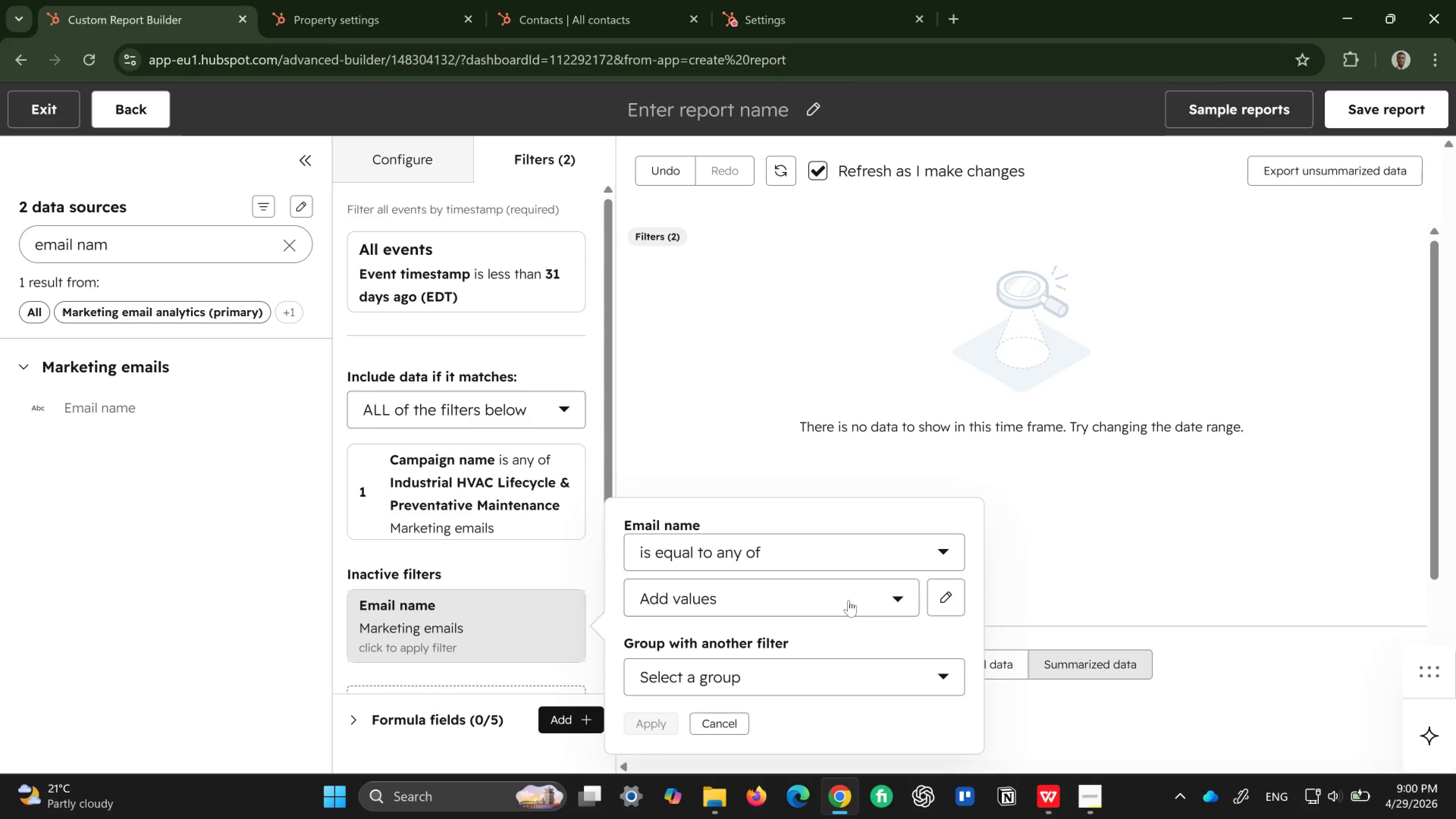 
left_click([849, 600])
 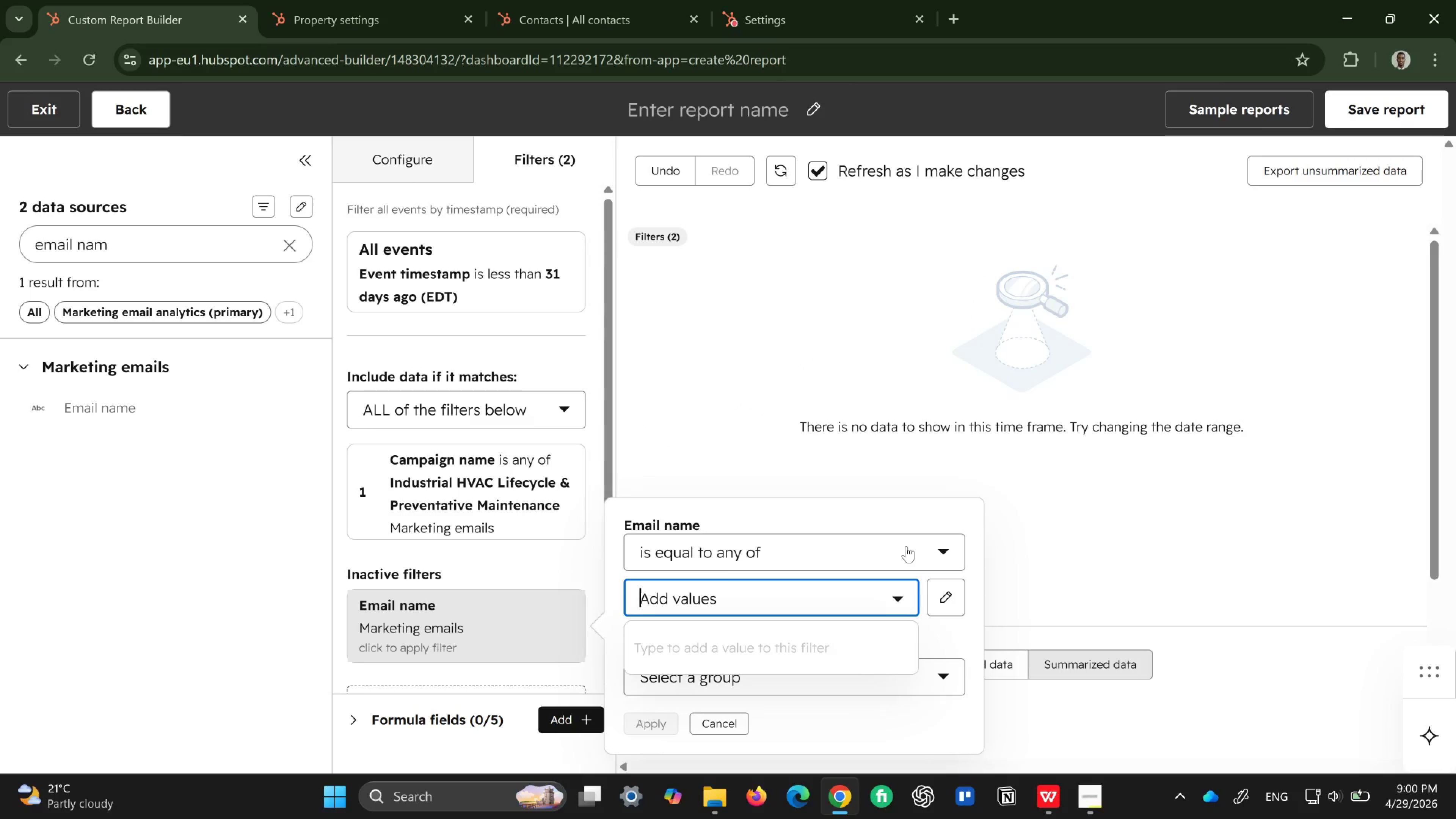 
left_click([906, 546])
 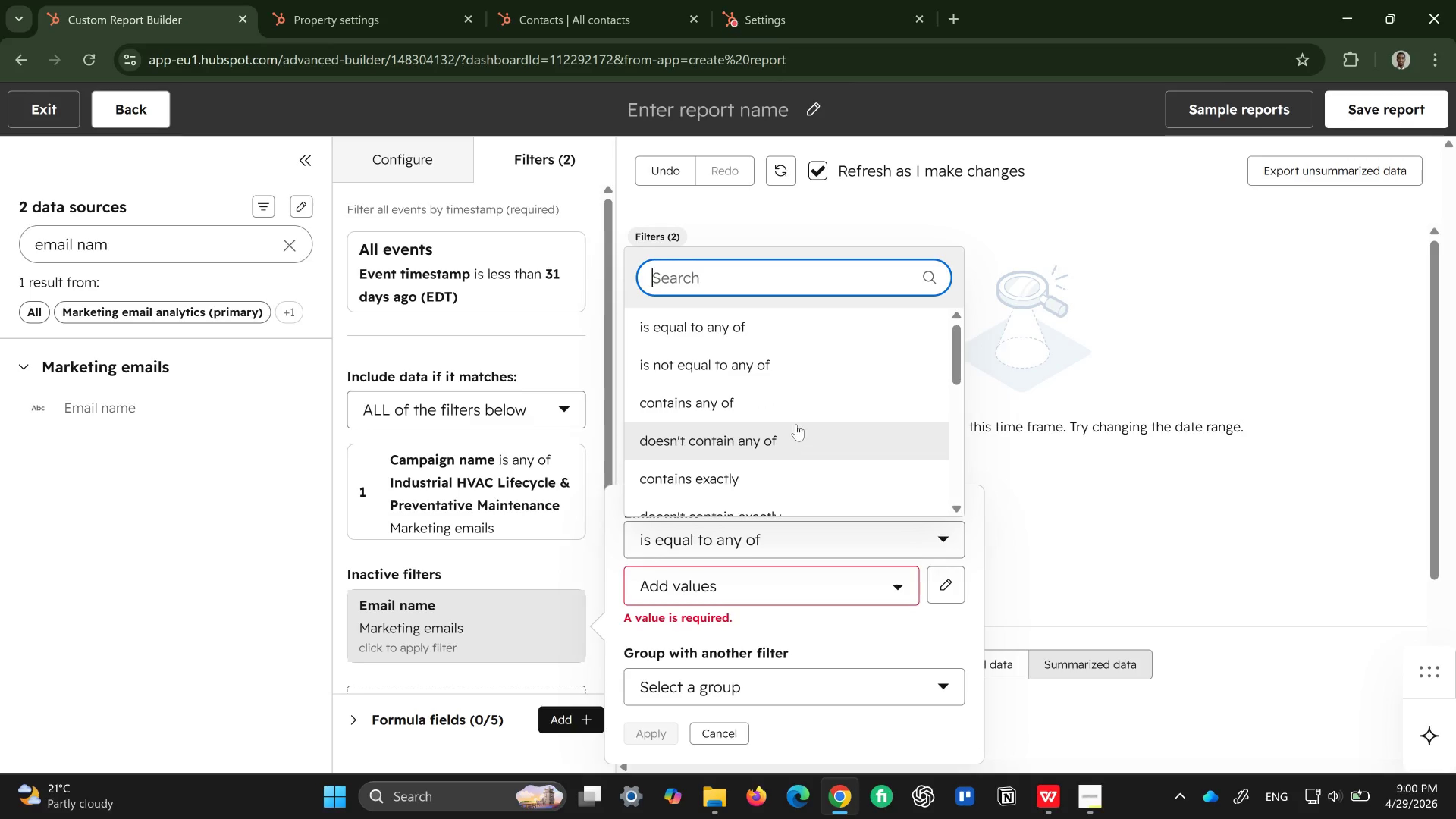 
left_click([806, 411])
 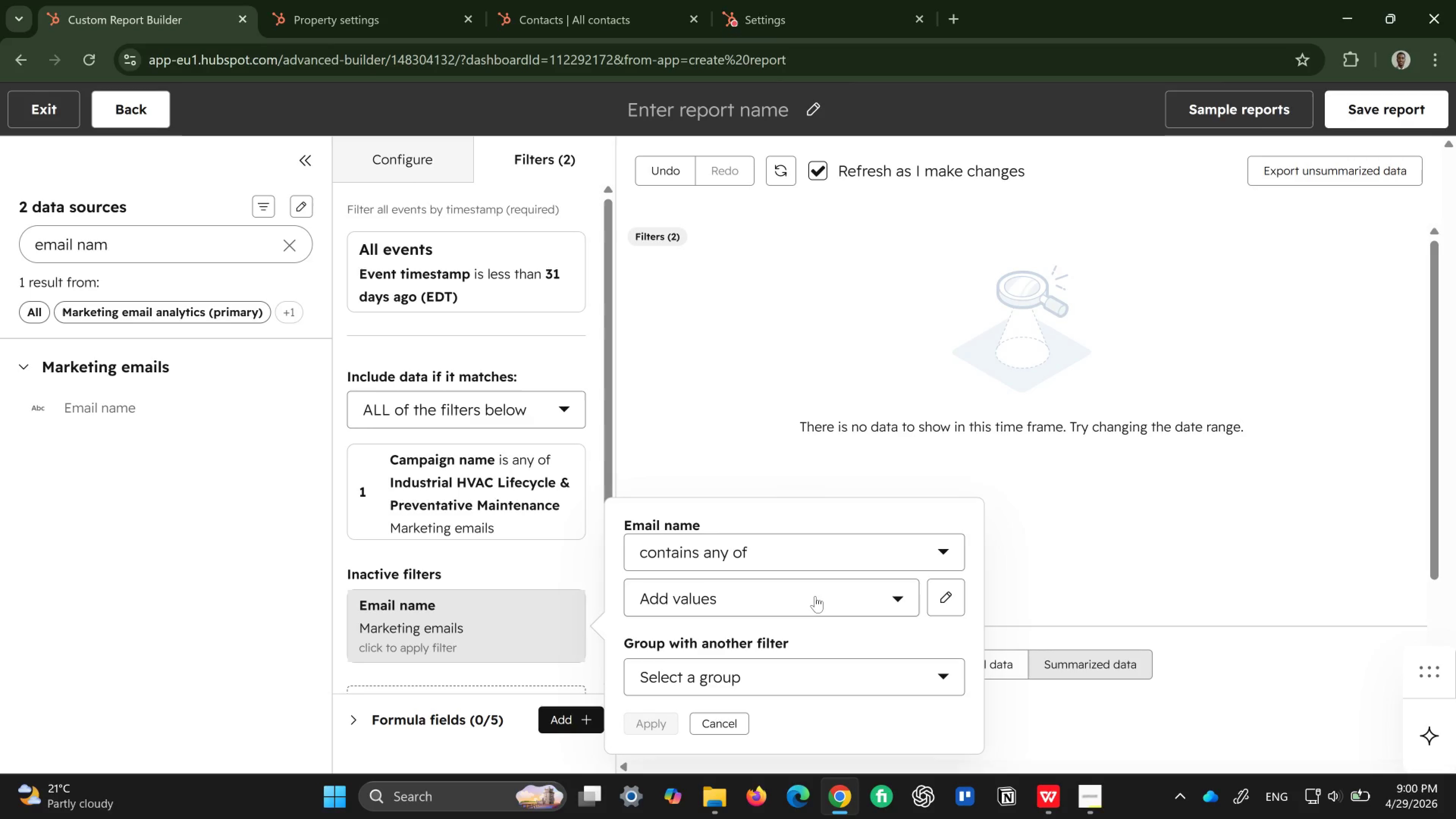 
left_click([815, 596])
 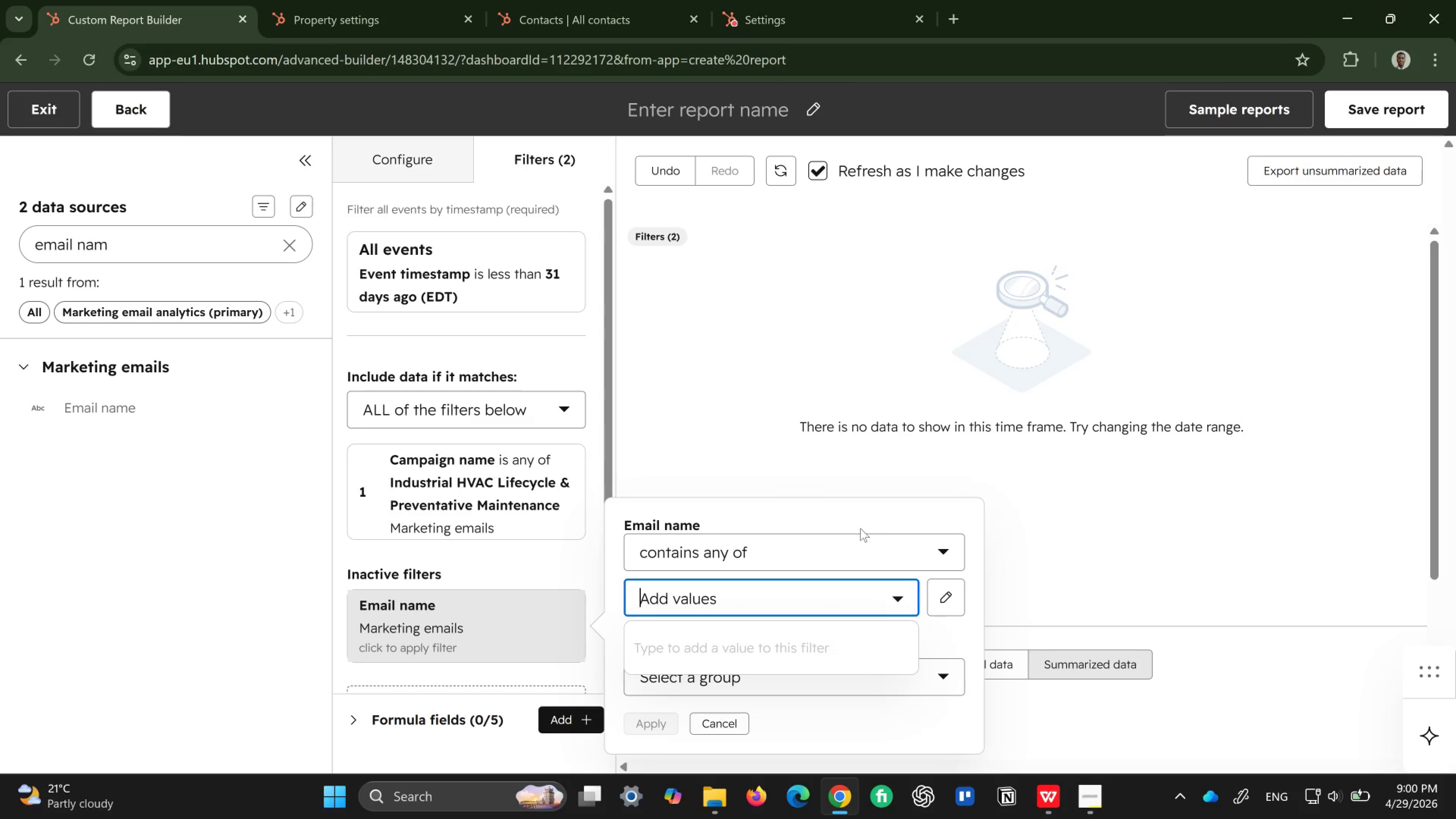 
left_click([852, 539])
 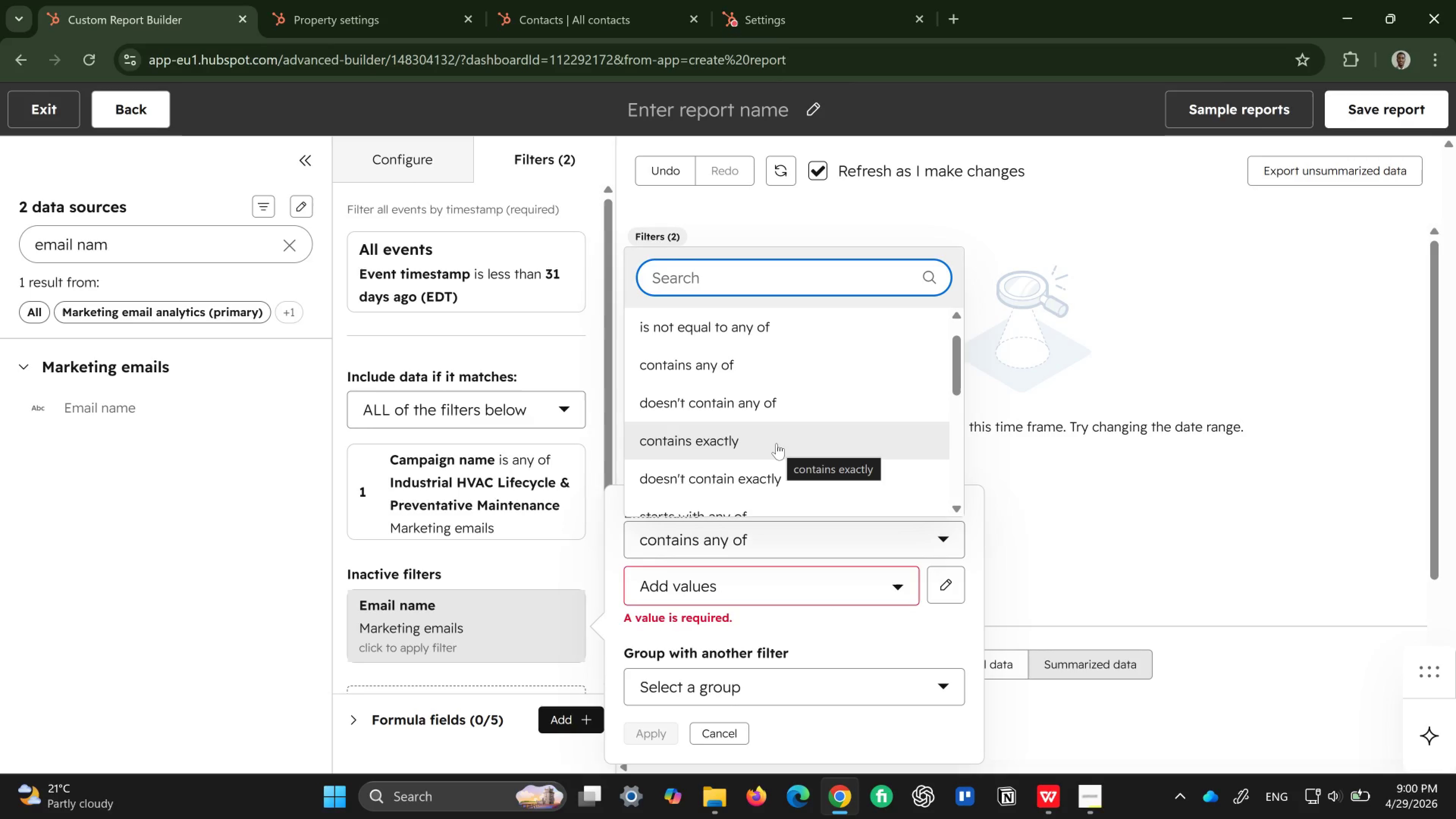 
scroll: coordinate [777, 443], scroll_direction: down, amount: 2.0
 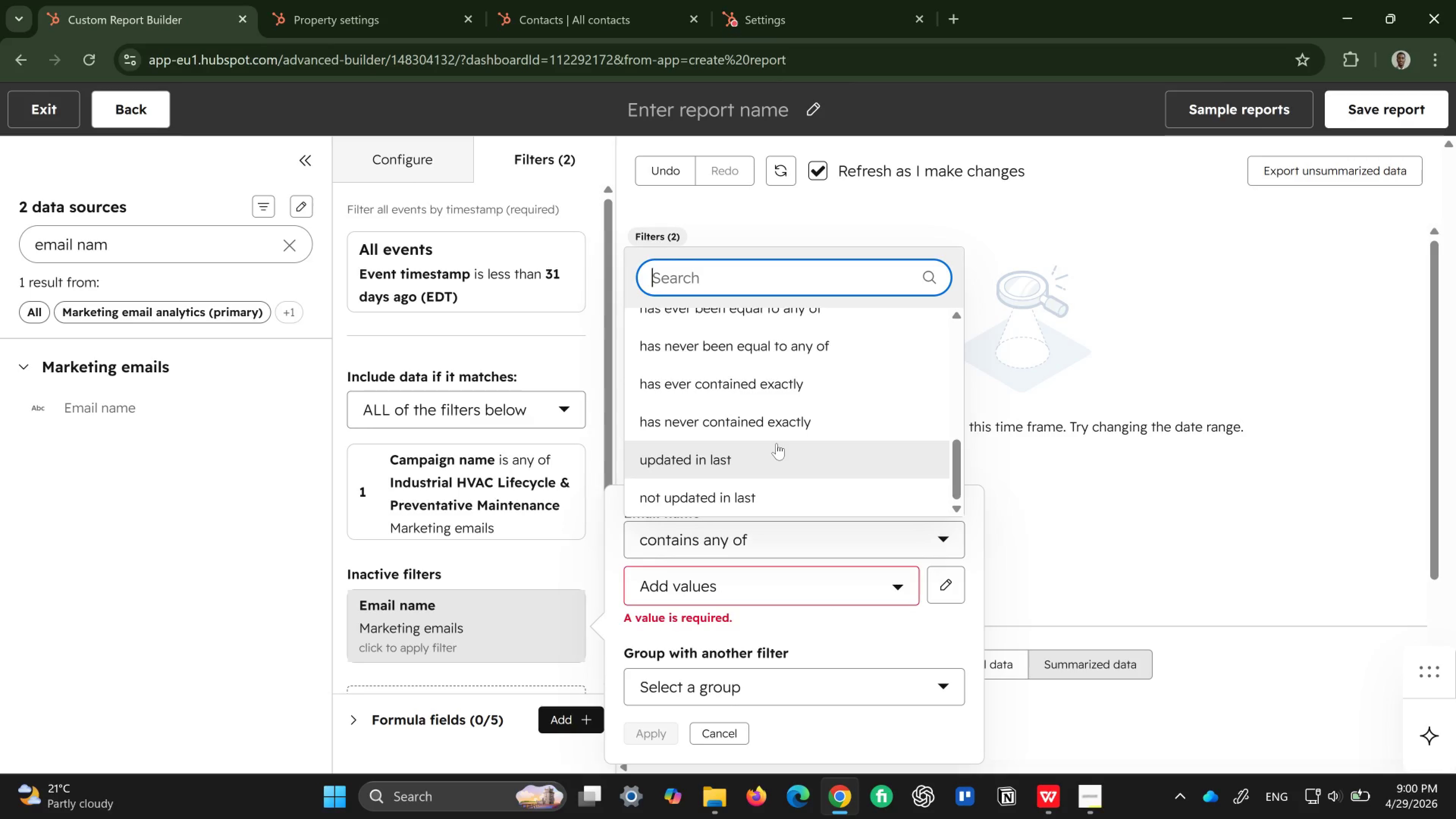 
scroll: coordinate [777, 443], scroll_direction: up, amount: 7.0
 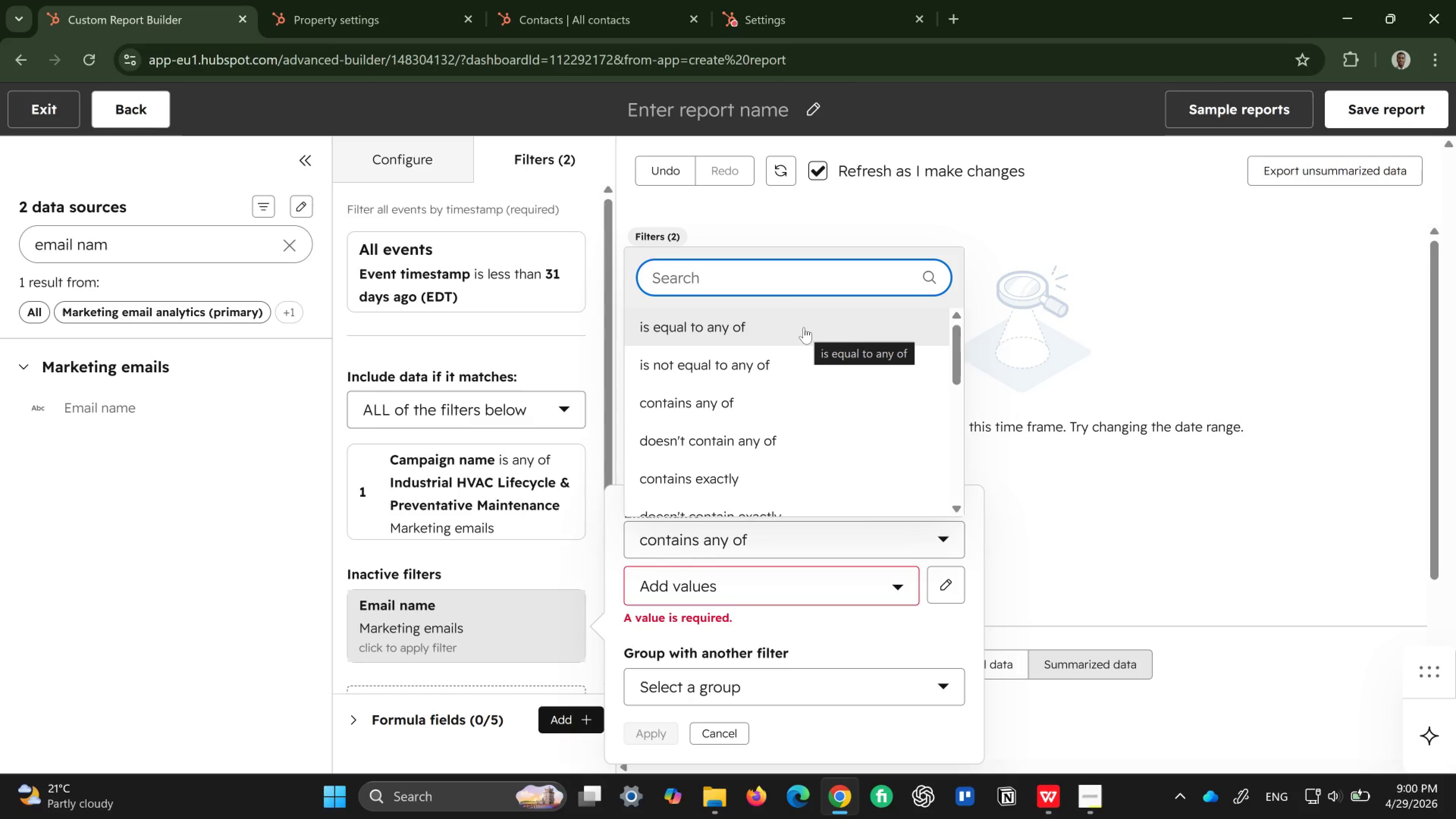 
wait(5.19)
 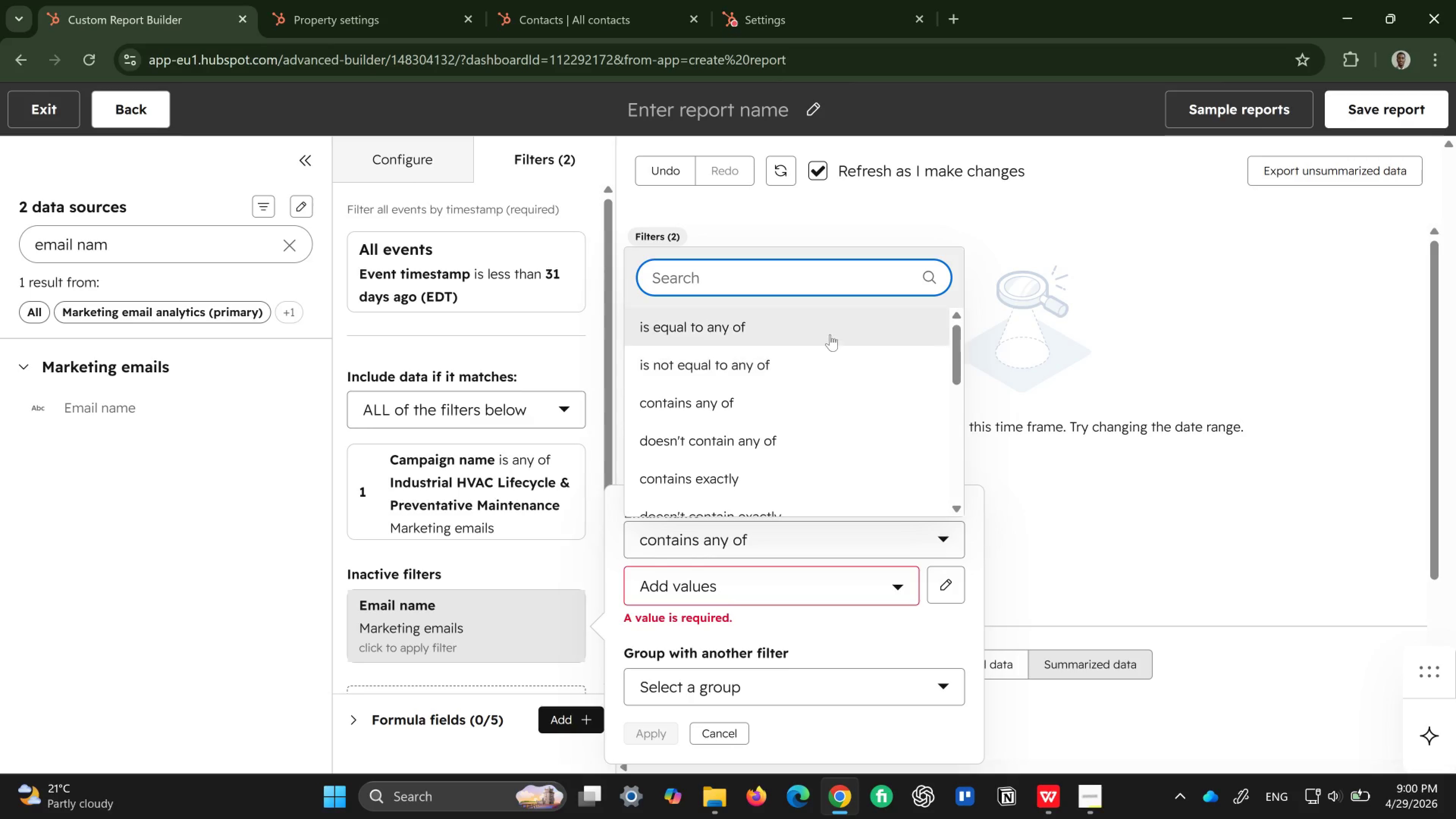 
left_click([804, 327])
 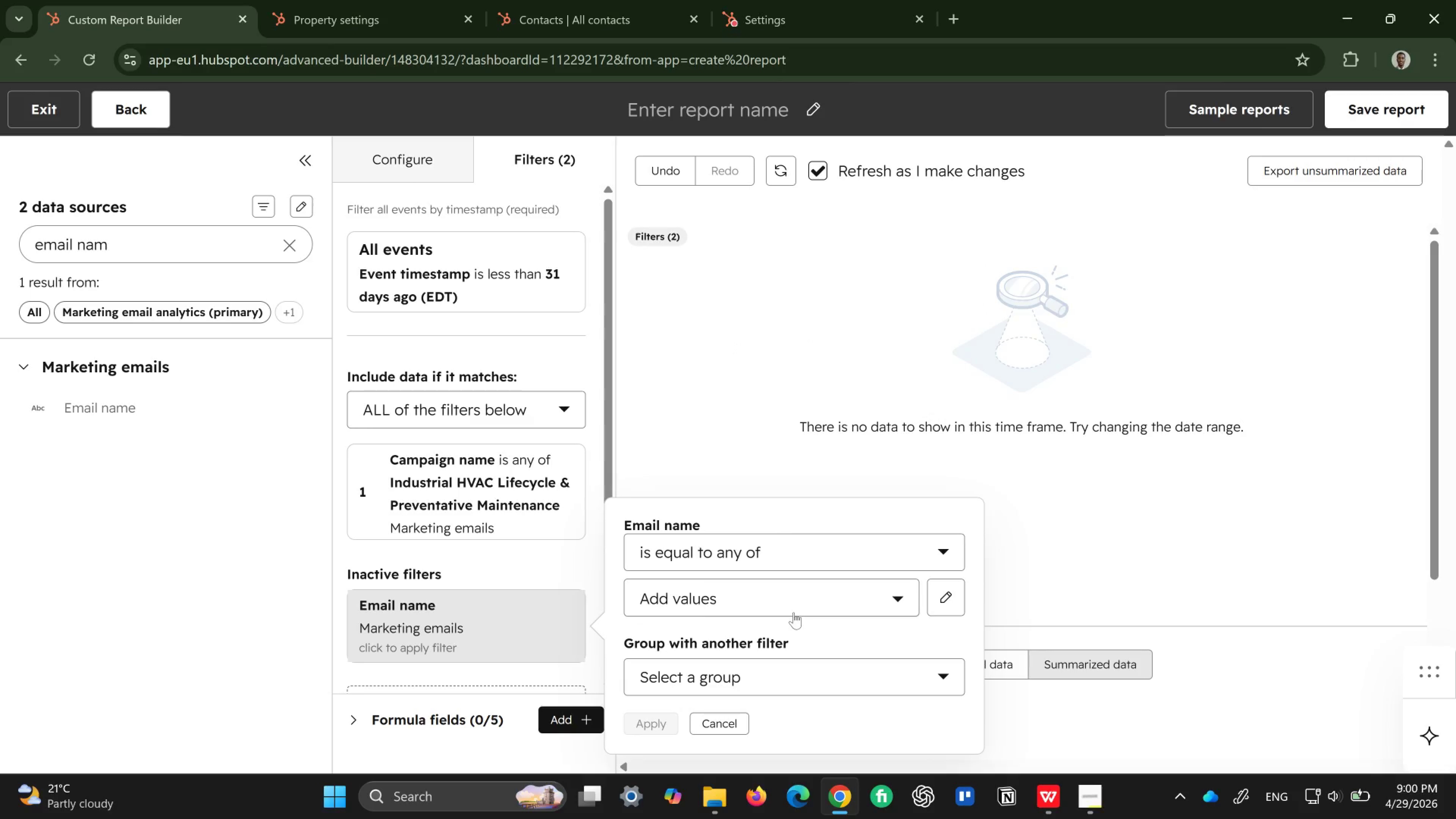 
left_click([805, 587])
 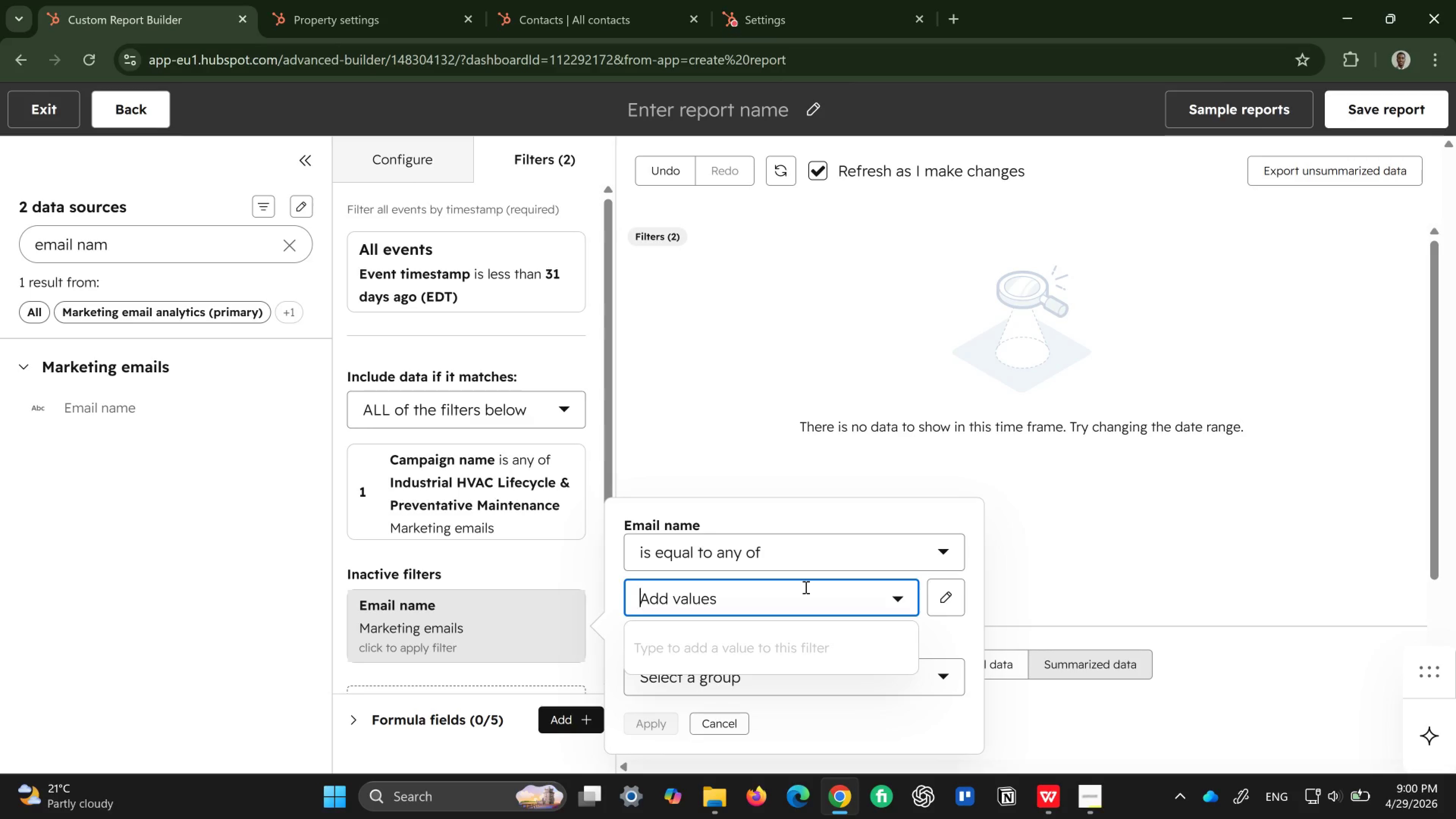 
left_click([805, 587])
 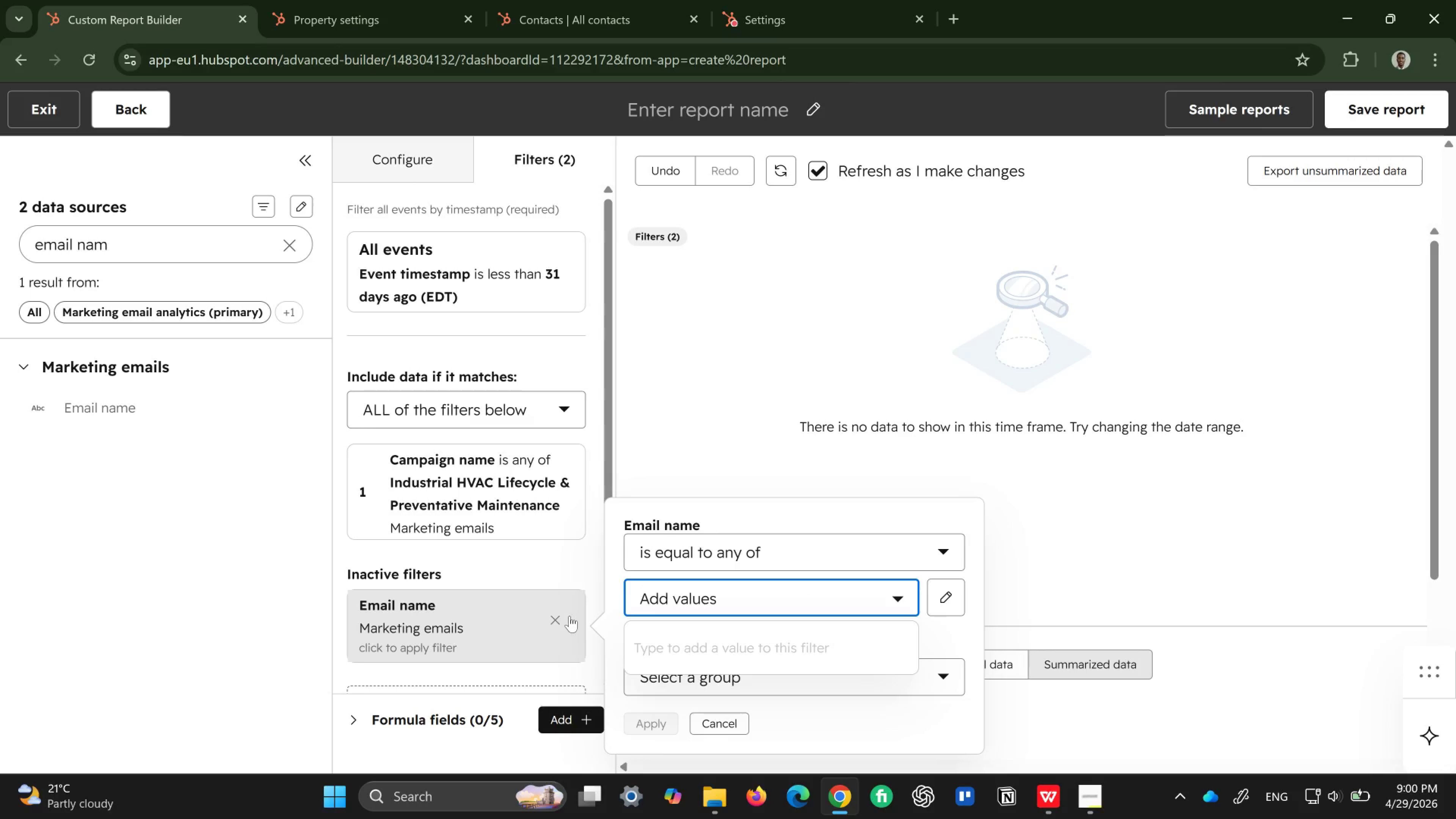 
left_click([564, 618])
 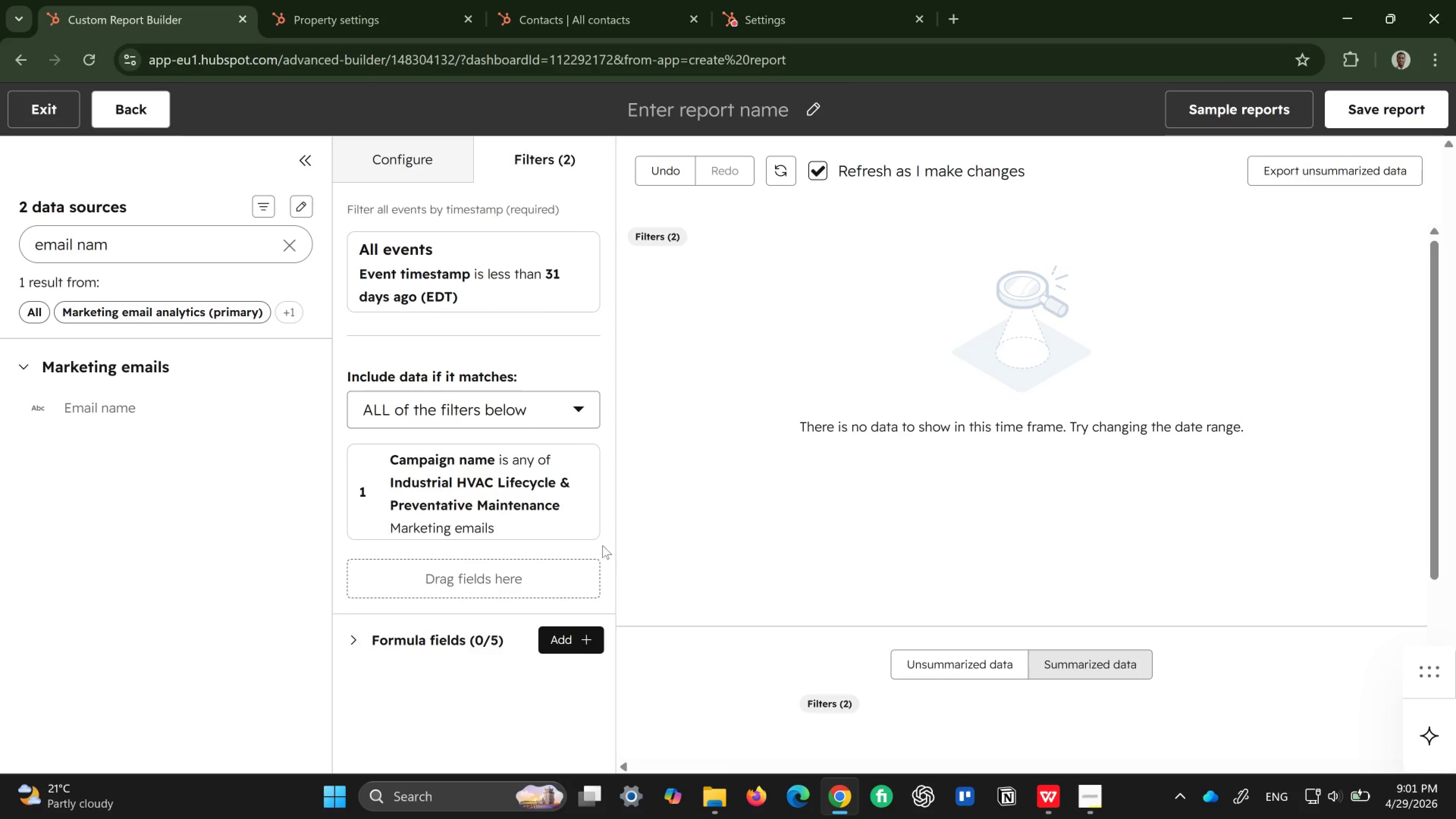 
scroll: coordinate [599, 542], scroll_direction: up, amount: 5.0
 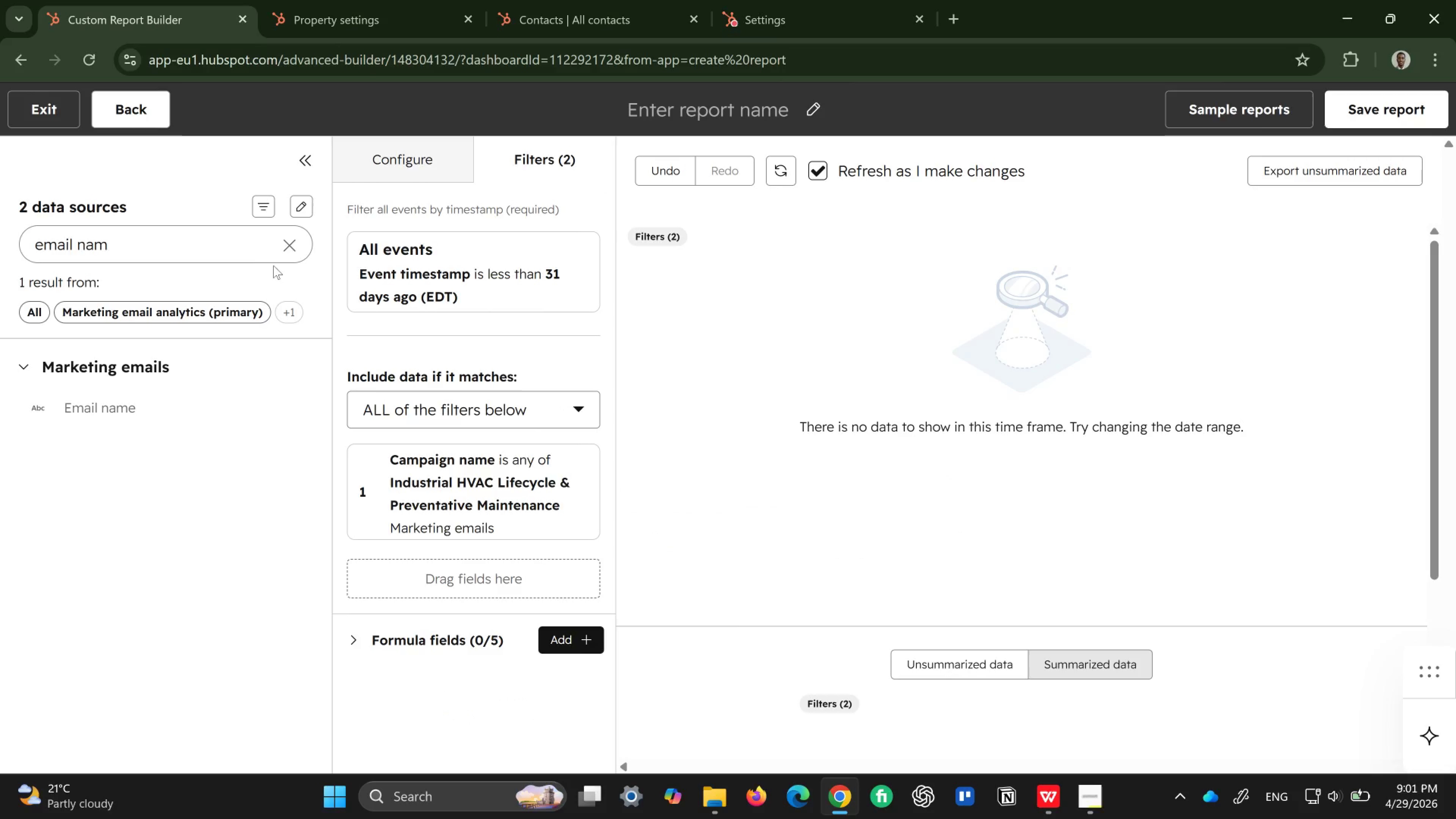 
left_click([288, 251])
 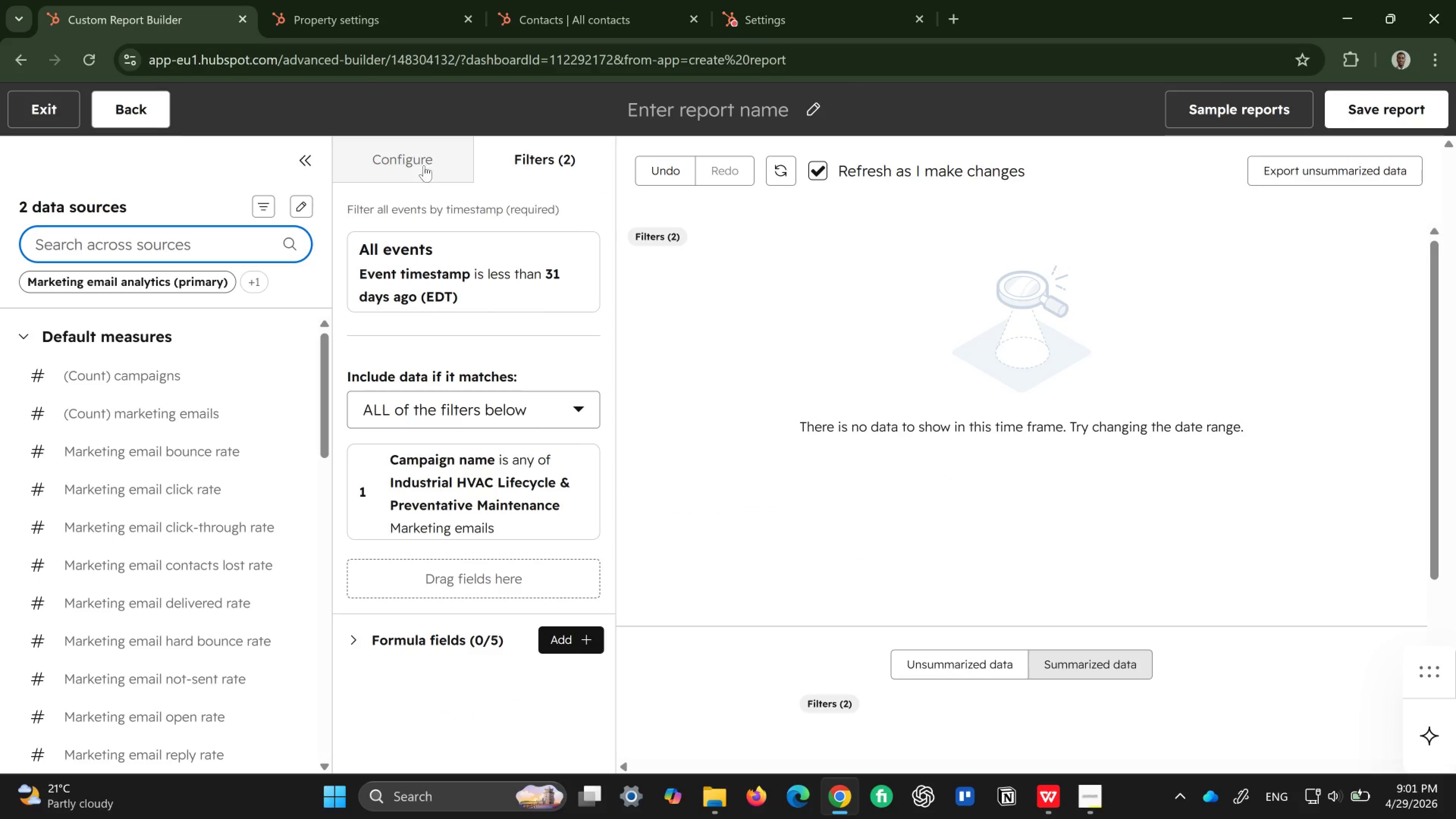 
left_click([426, 162])
 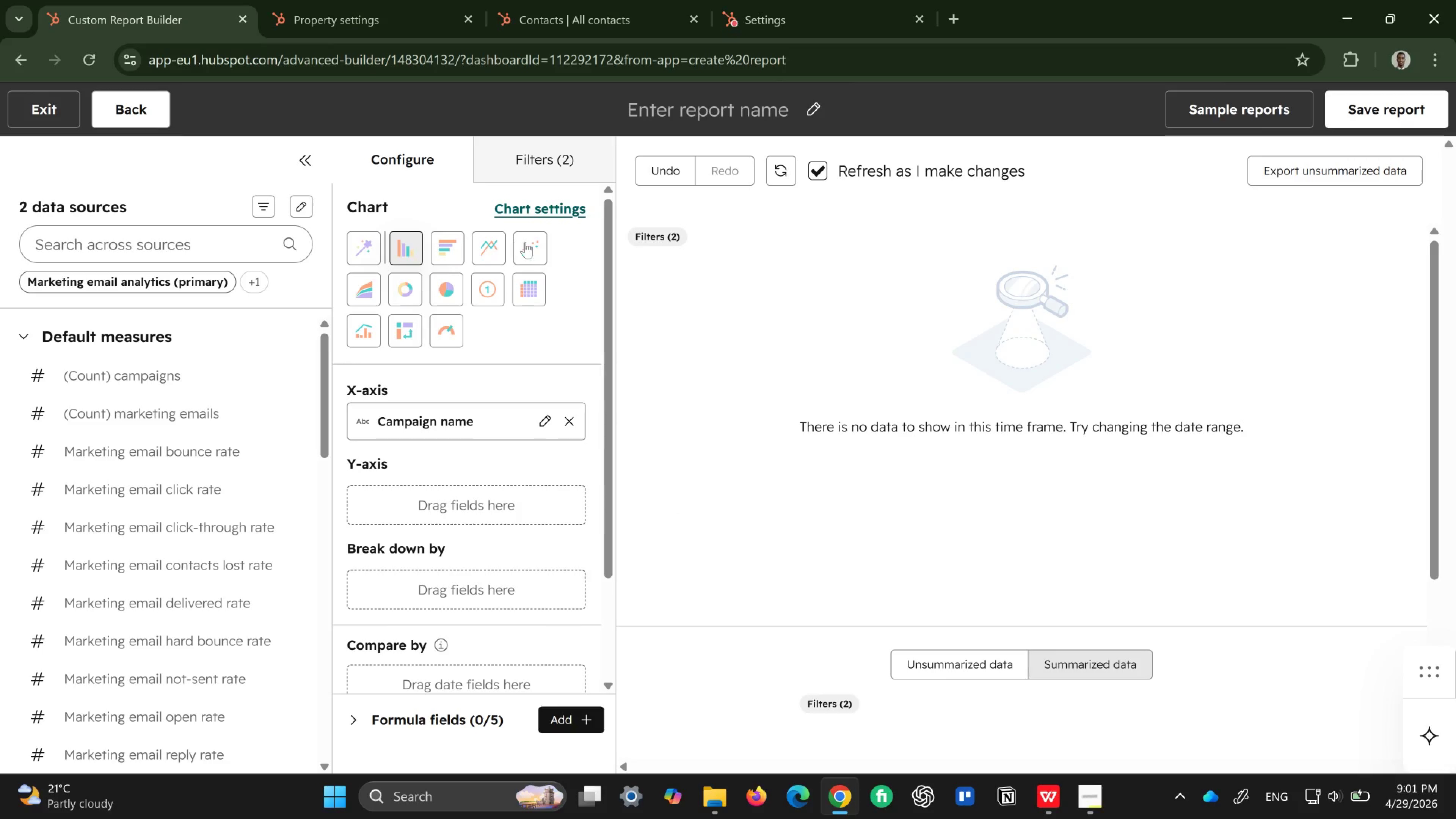 
wait(5.46)
 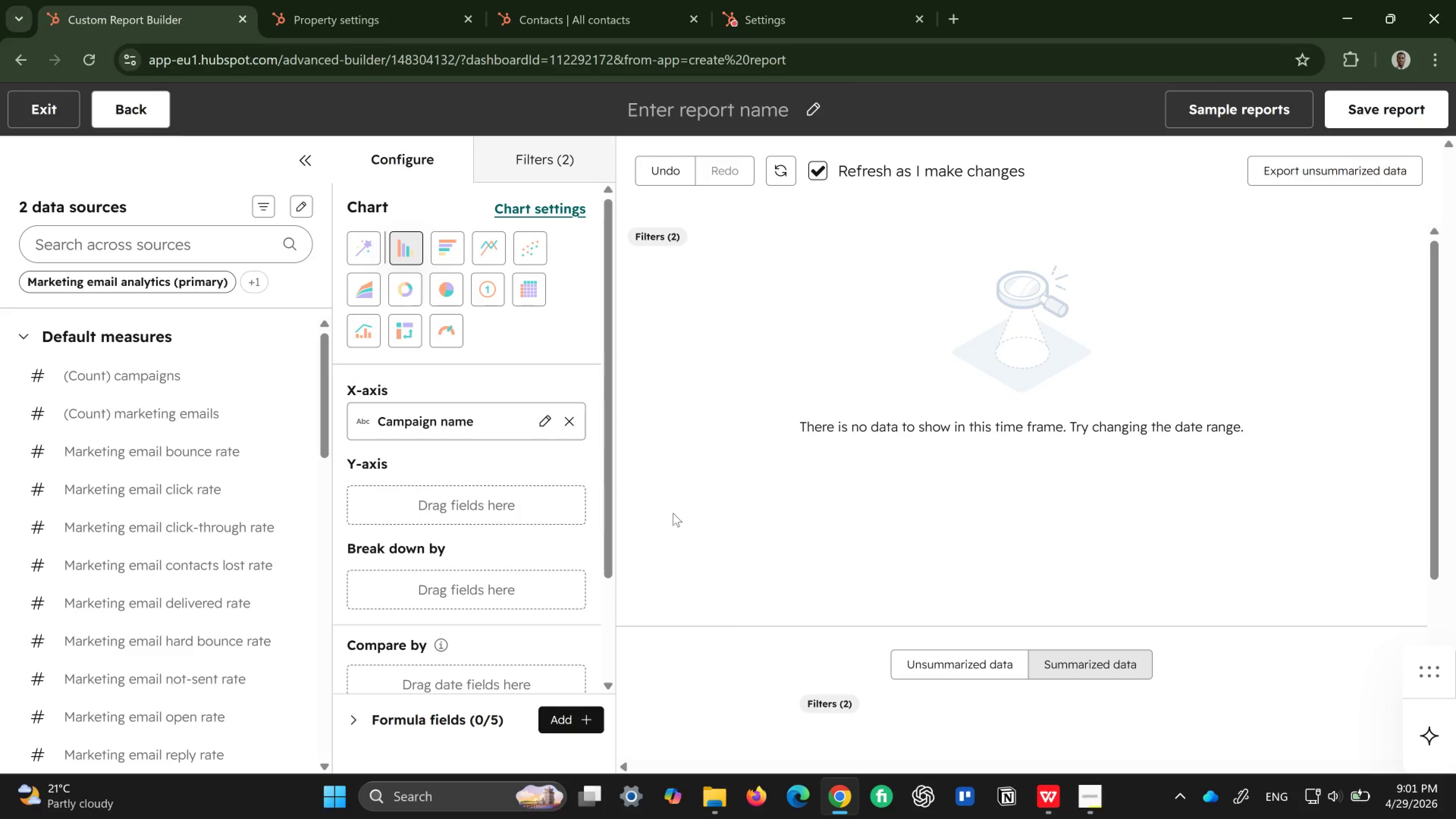 
left_click([497, 244])
 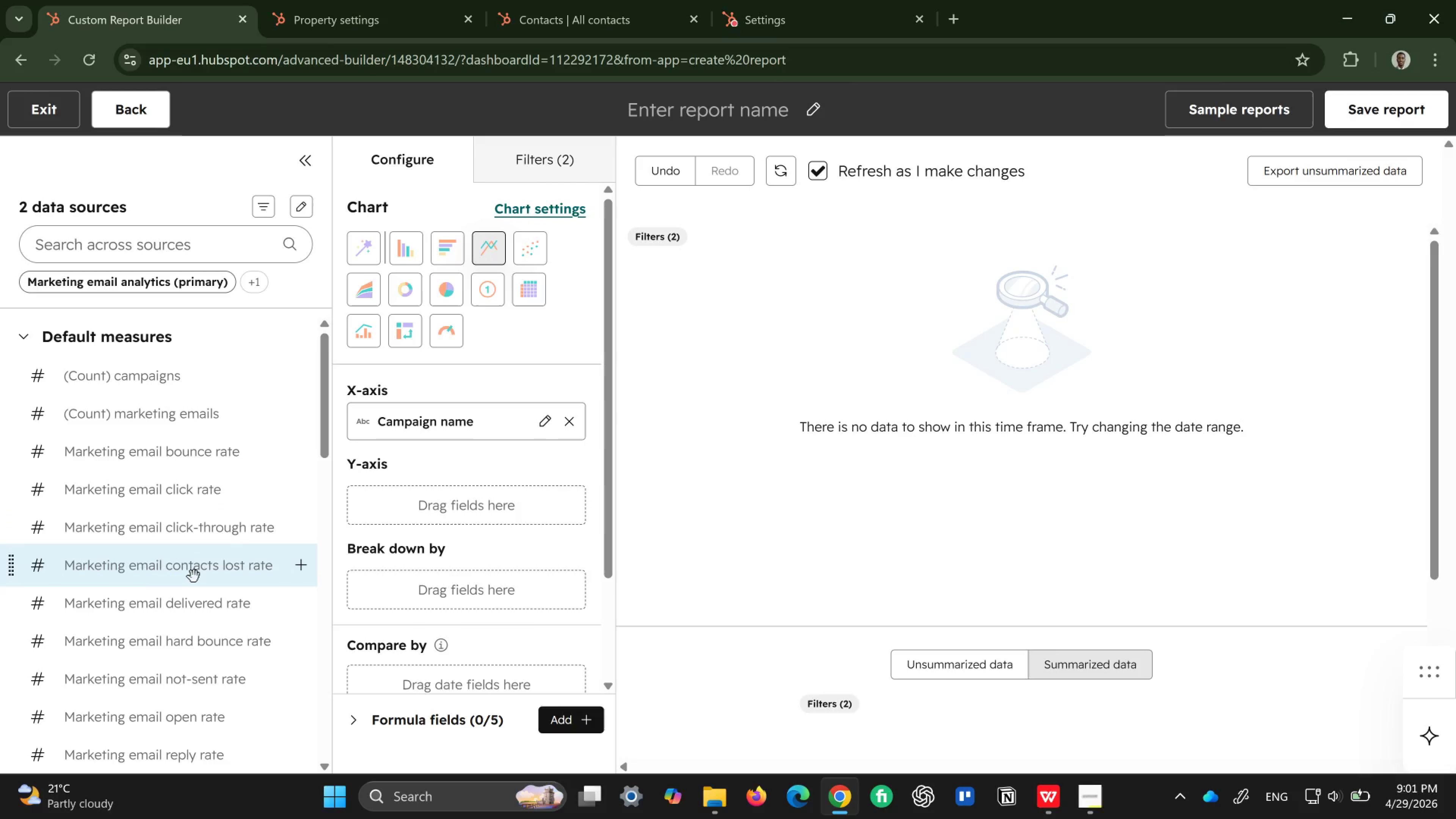 
wait(25.96)
 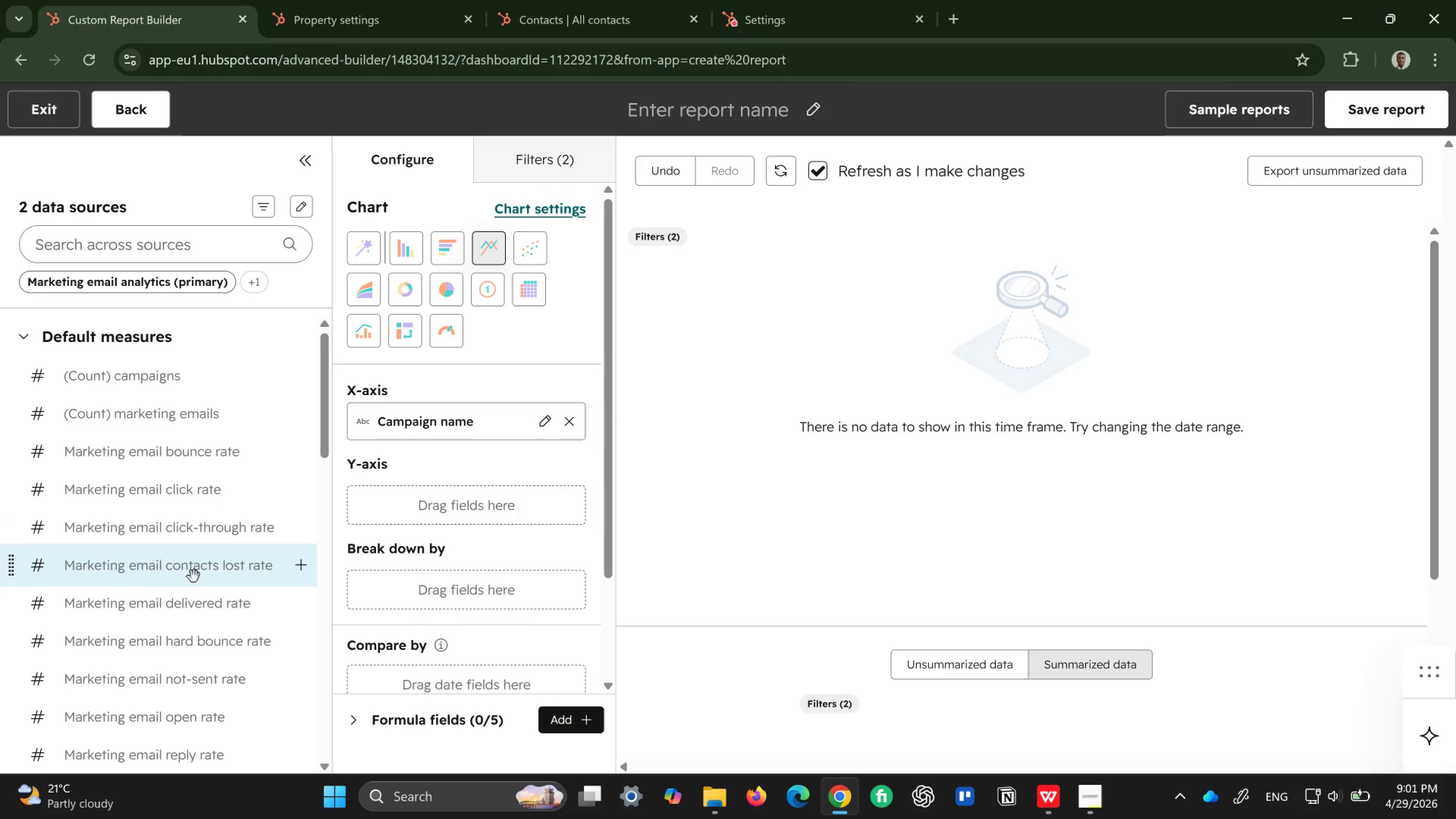 
left_click_drag(start_coordinate=[161, 715], to_coordinate=[359, 492])
 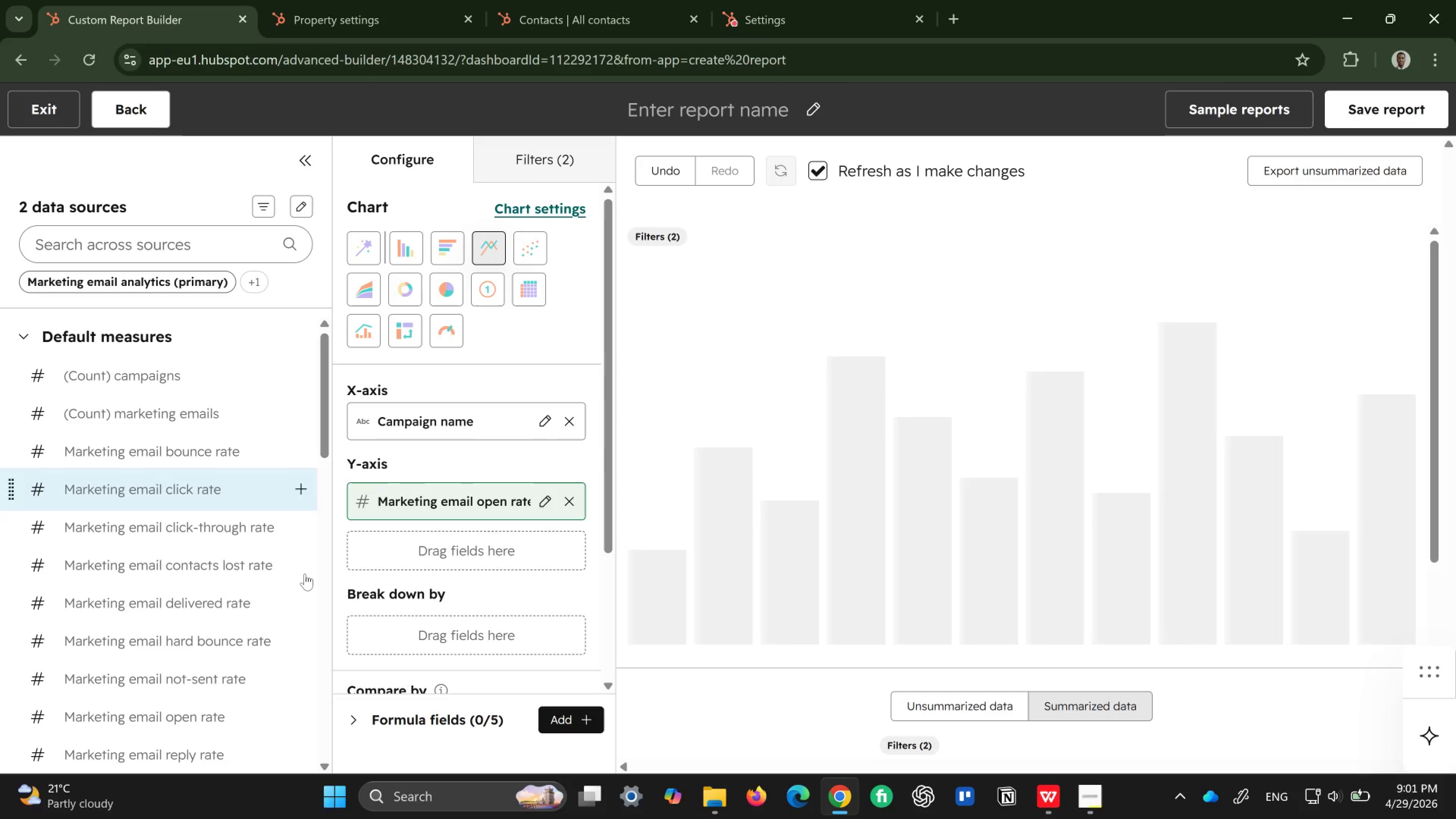 
wait(8.32)
 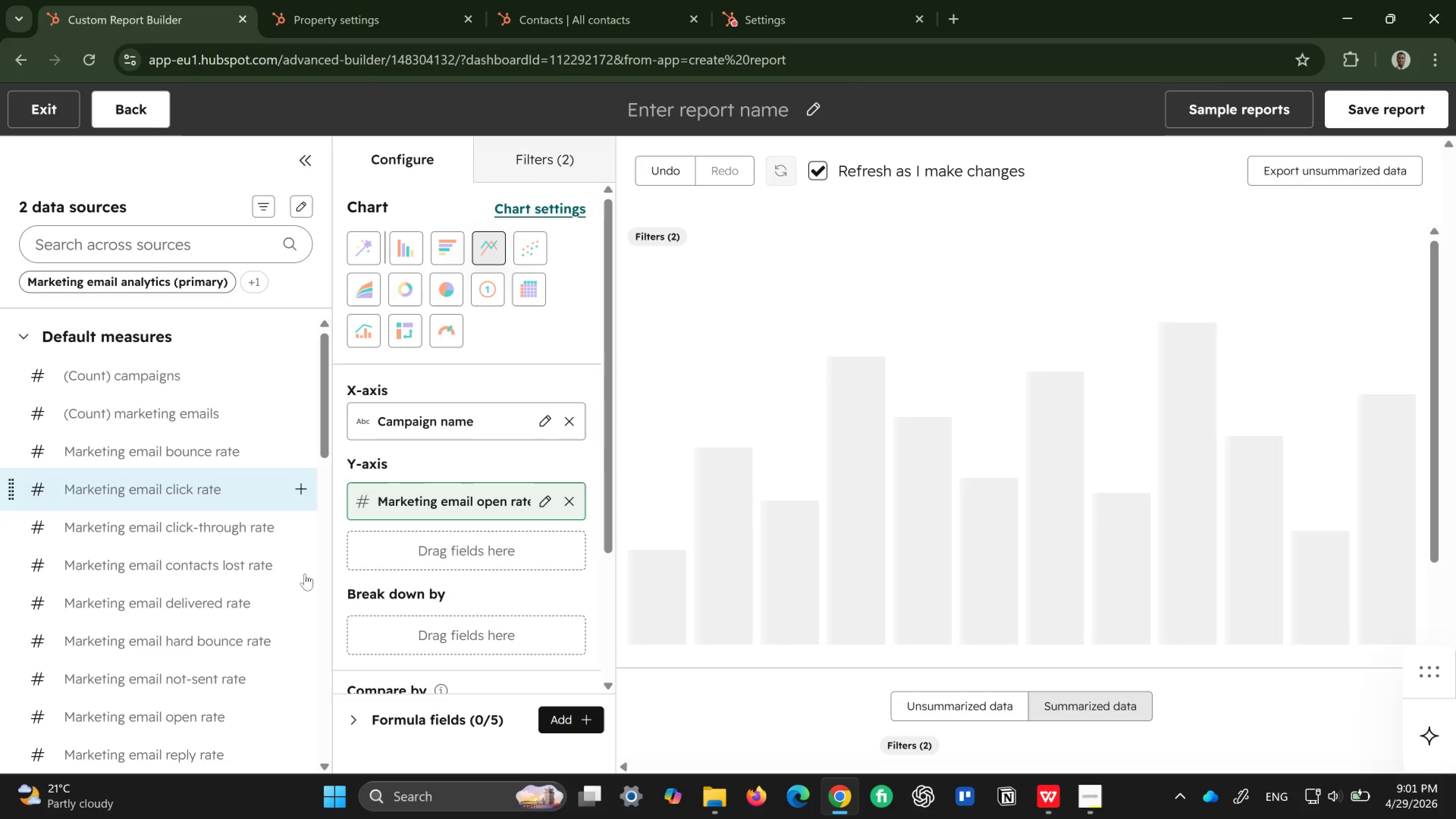 
scroll: coordinate [515, 616], scroll_direction: down, amount: 1.0
 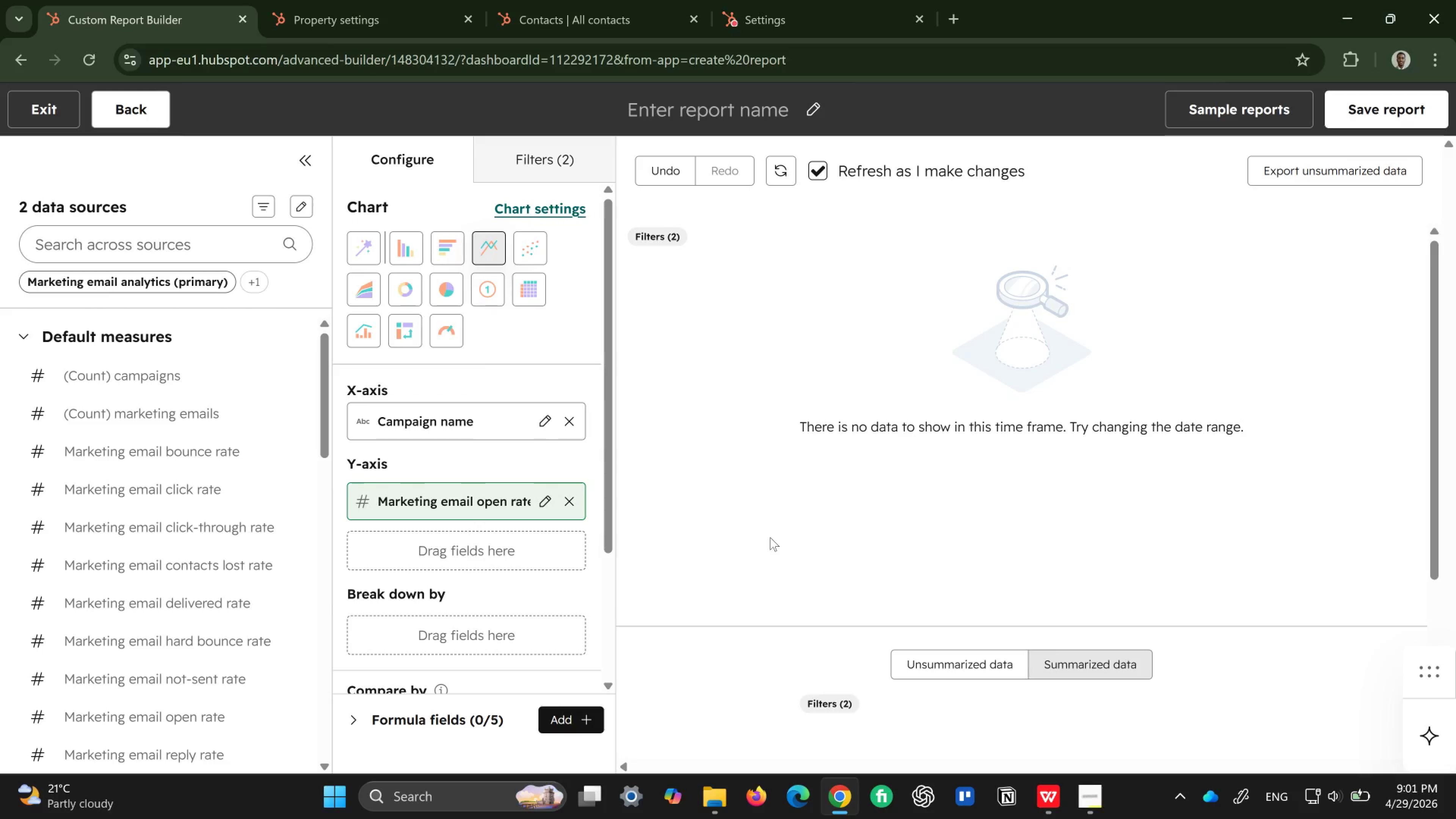 
wait(6.99)
 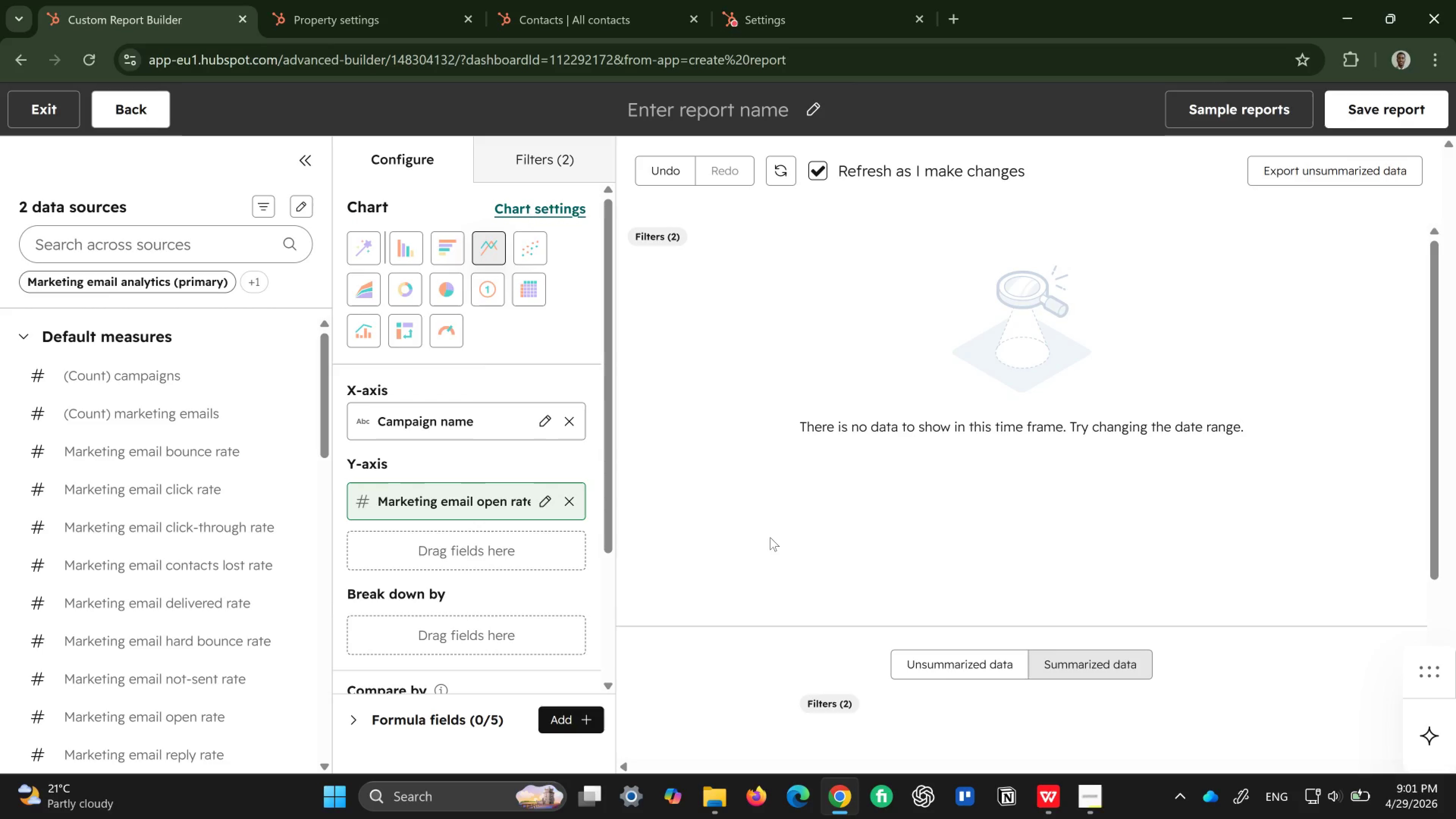 
scroll: coordinate [888, 482], scroll_direction: up, amount: 3.0
 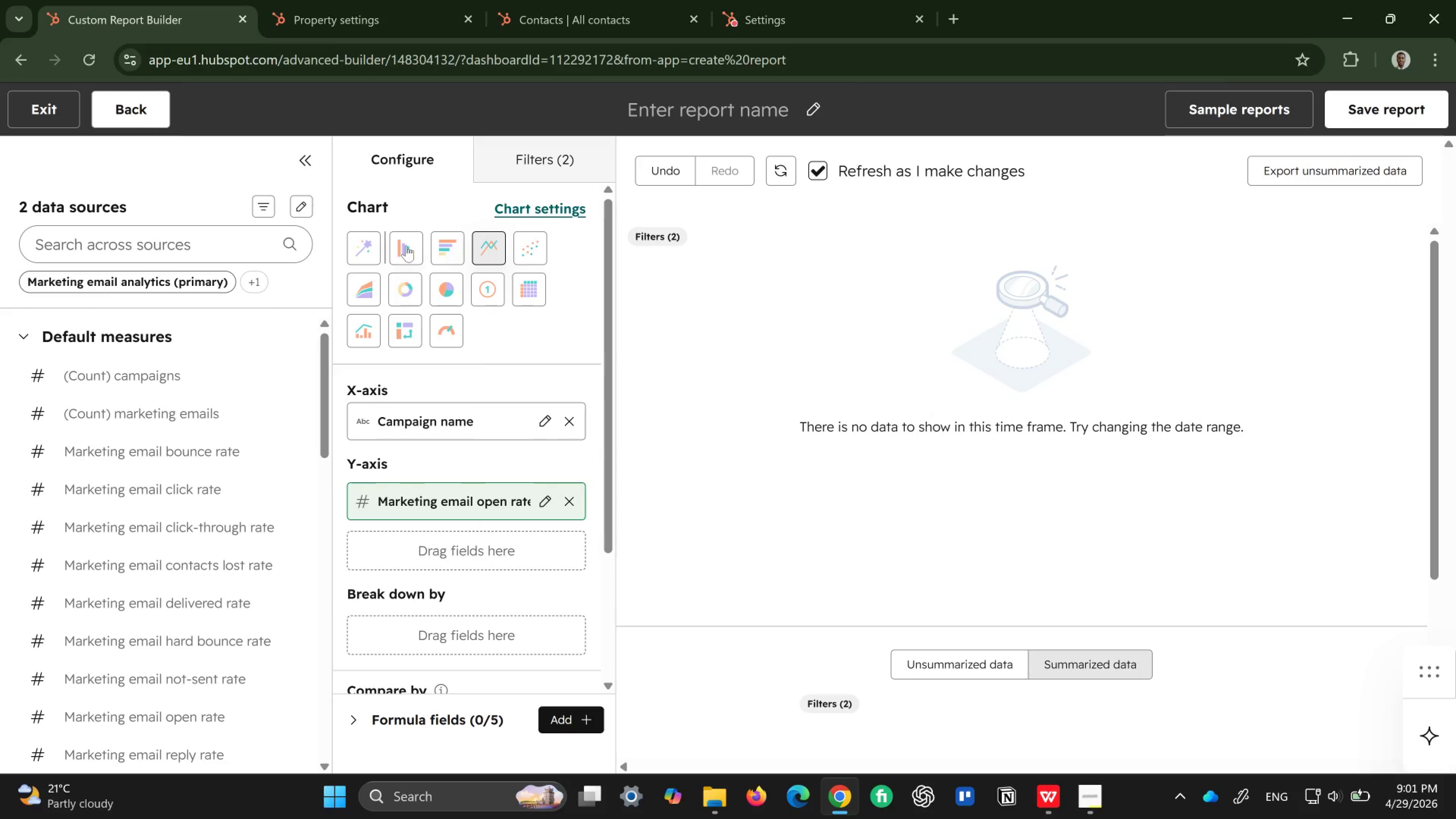 
left_click([406, 245])
 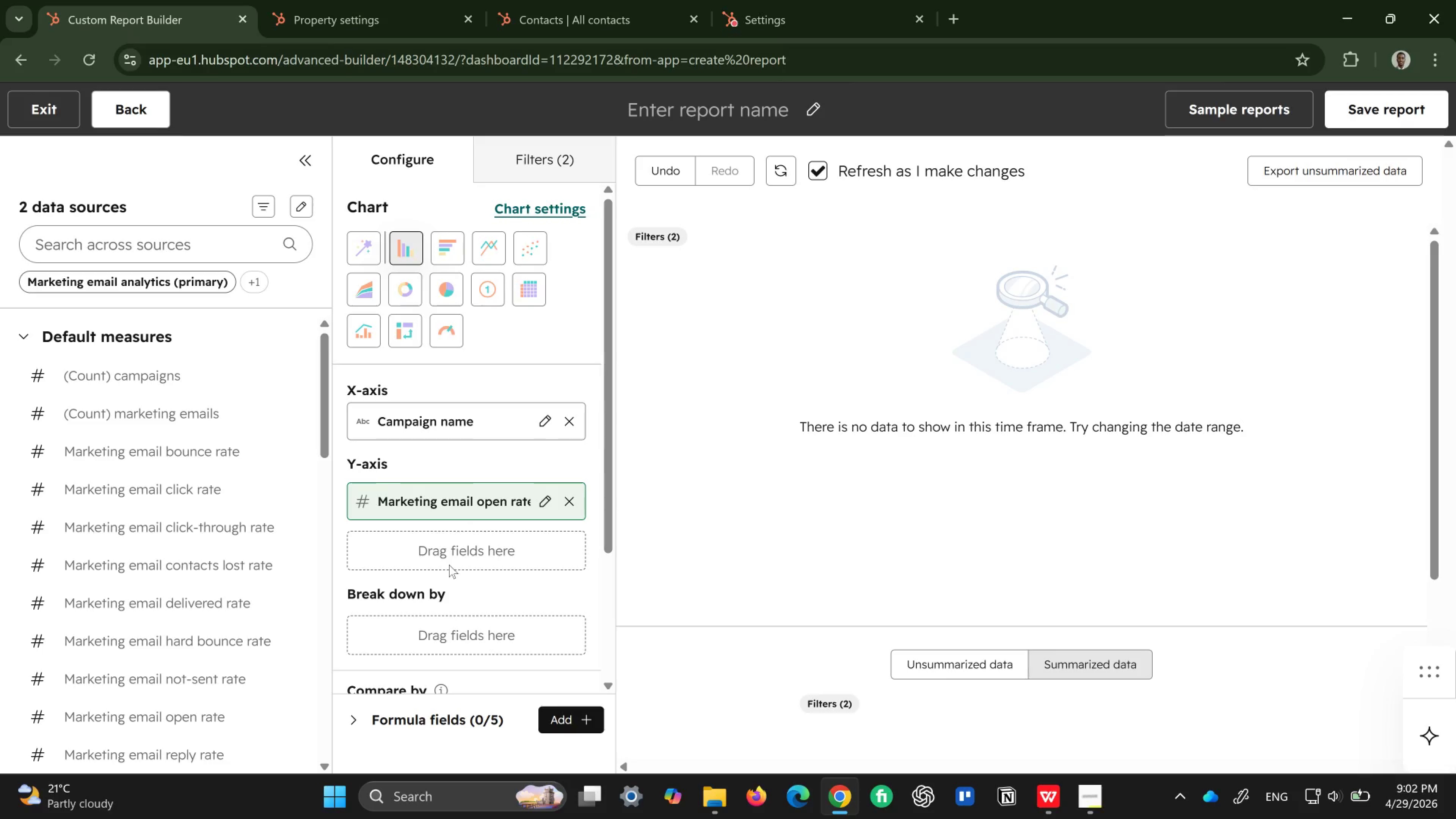 
wait(12.91)
 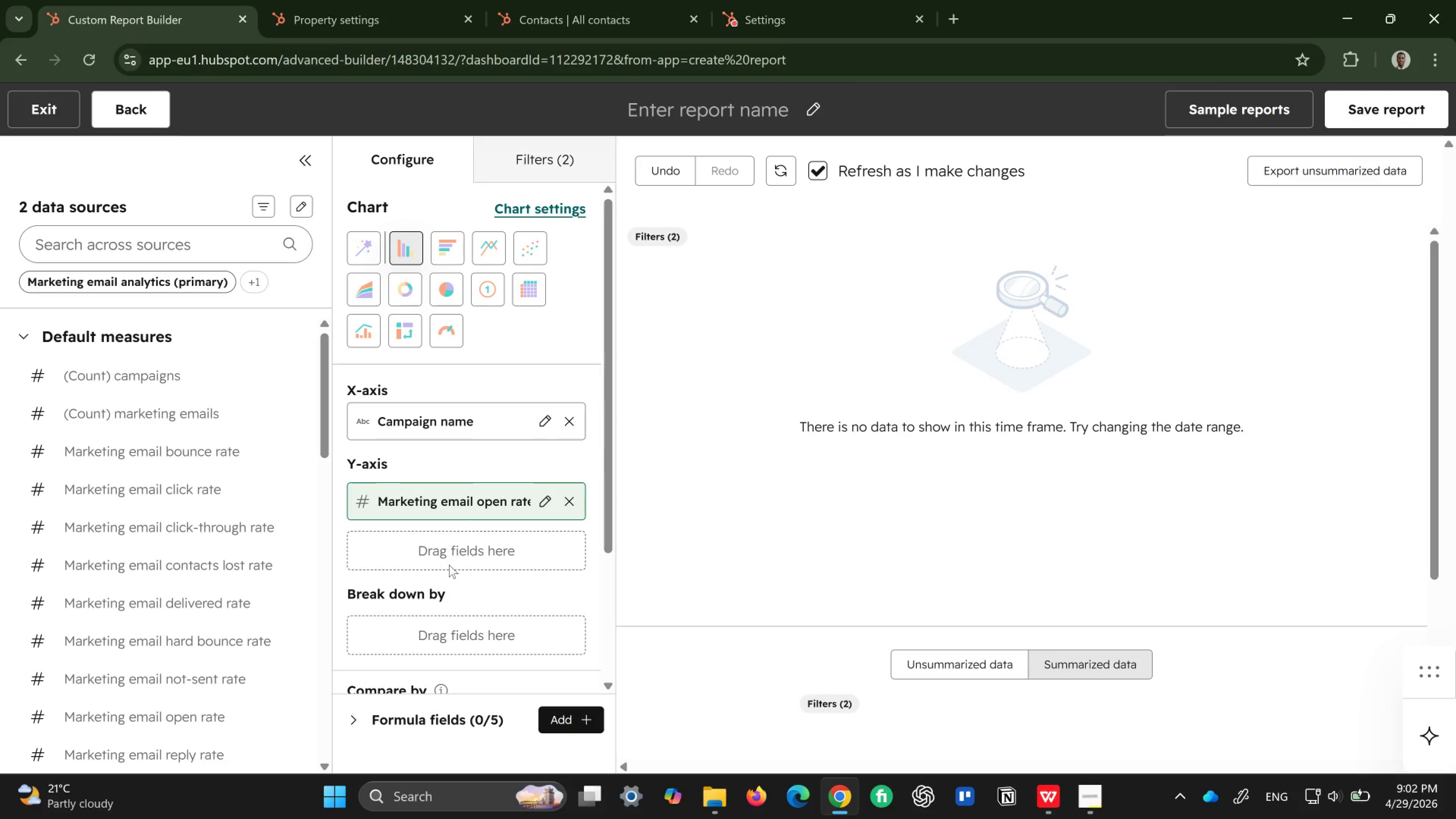 
scroll: coordinate [511, 516], scroll_direction: none, amount: 0.0
 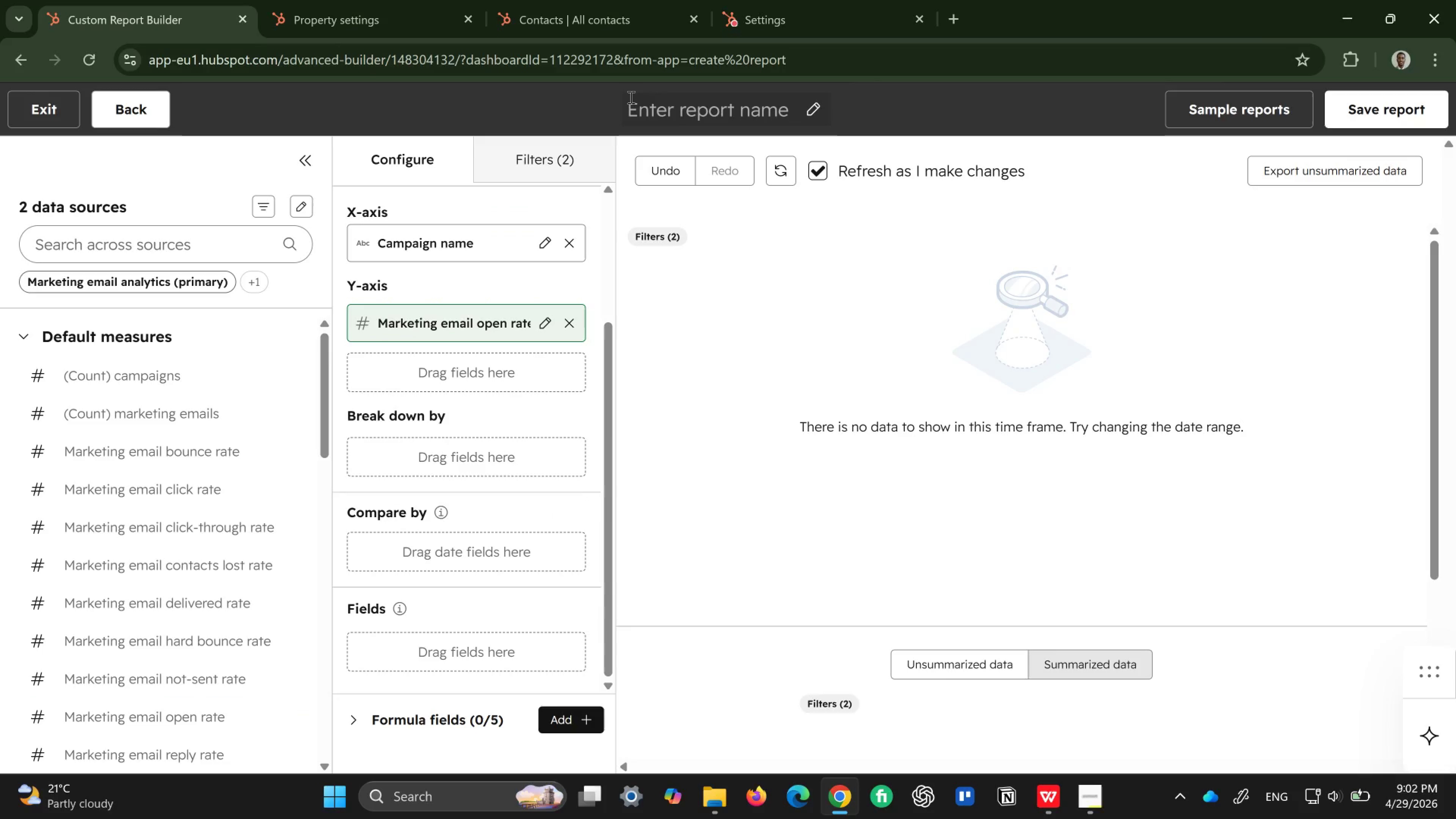 
left_click([695, 122])
 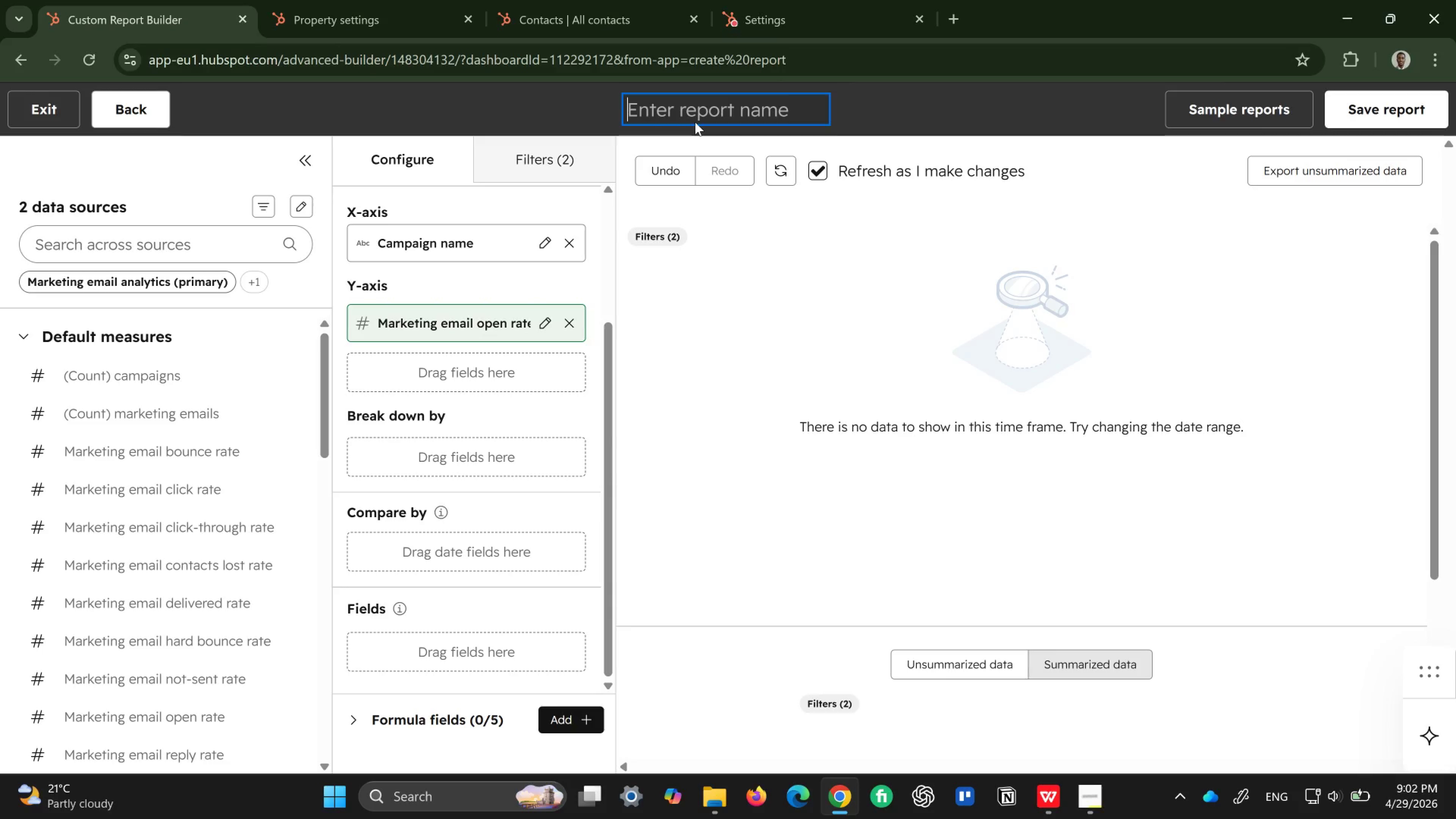 
wait(13.92)
 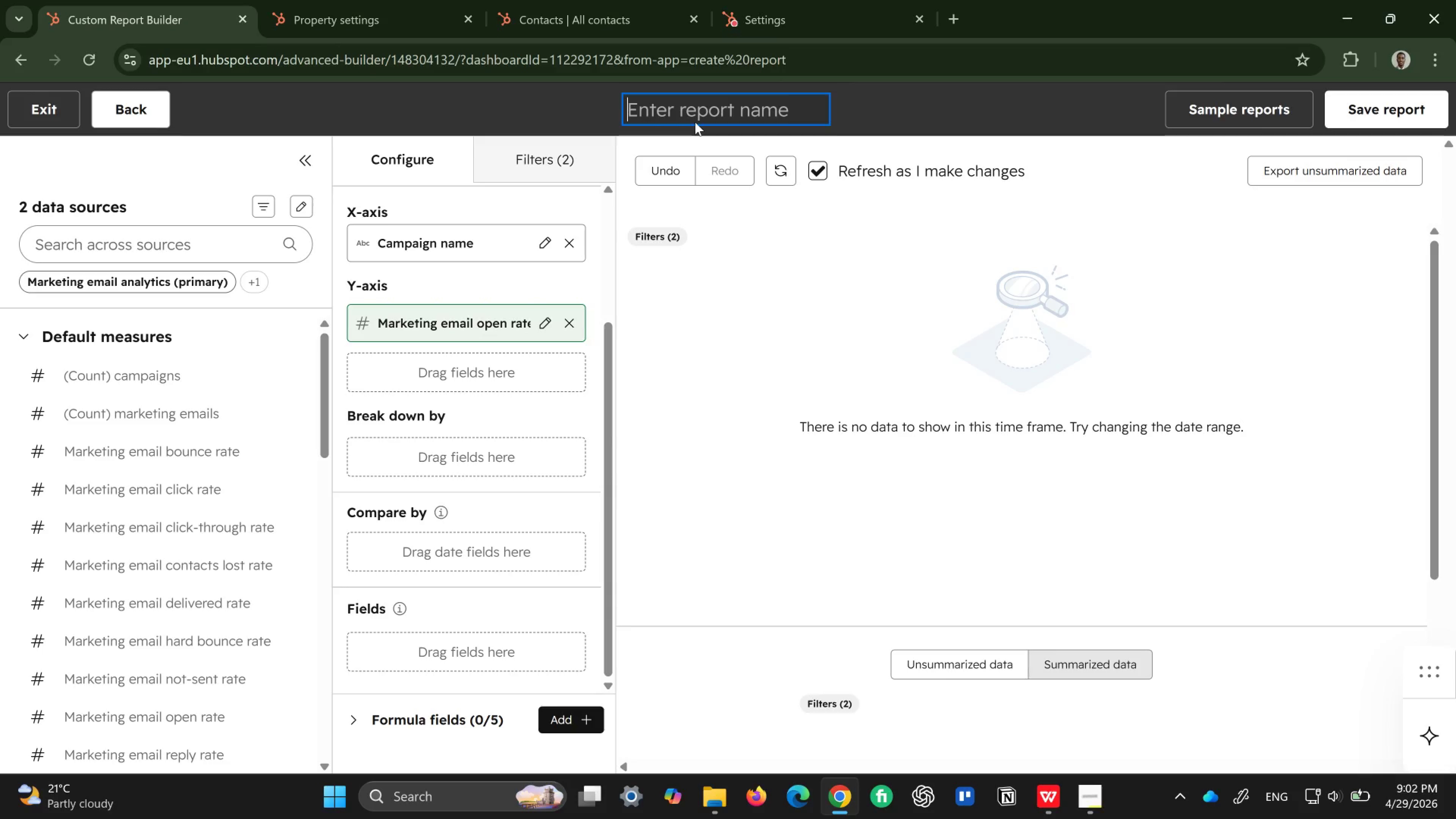 
type(ISI | )
 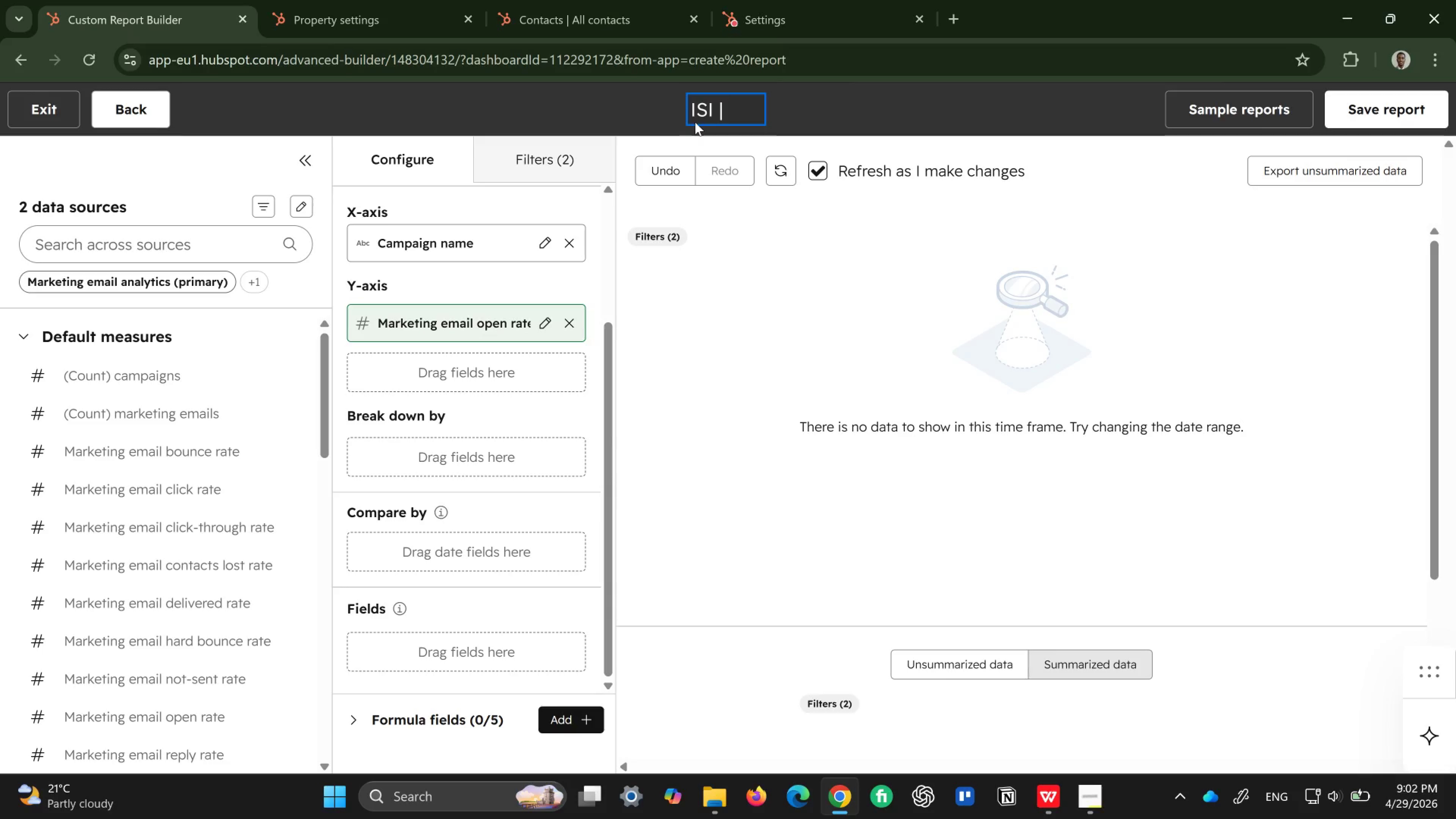 
key(Backspace)
key(Backspace)
type(Lifecycle | Open Rate)
 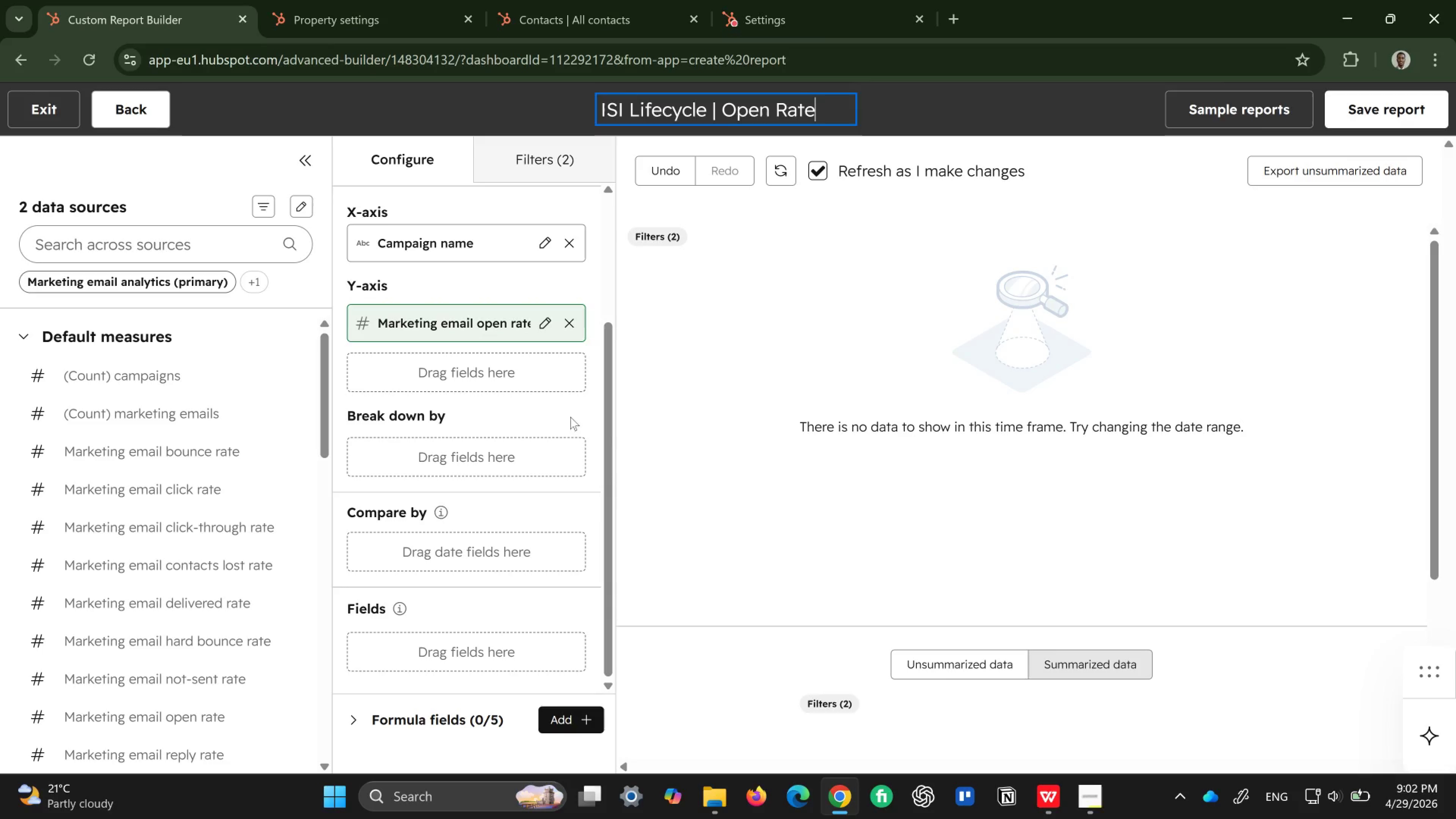 
scroll: coordinate [491, 433], scroll_direction: up, amount: 2.0
 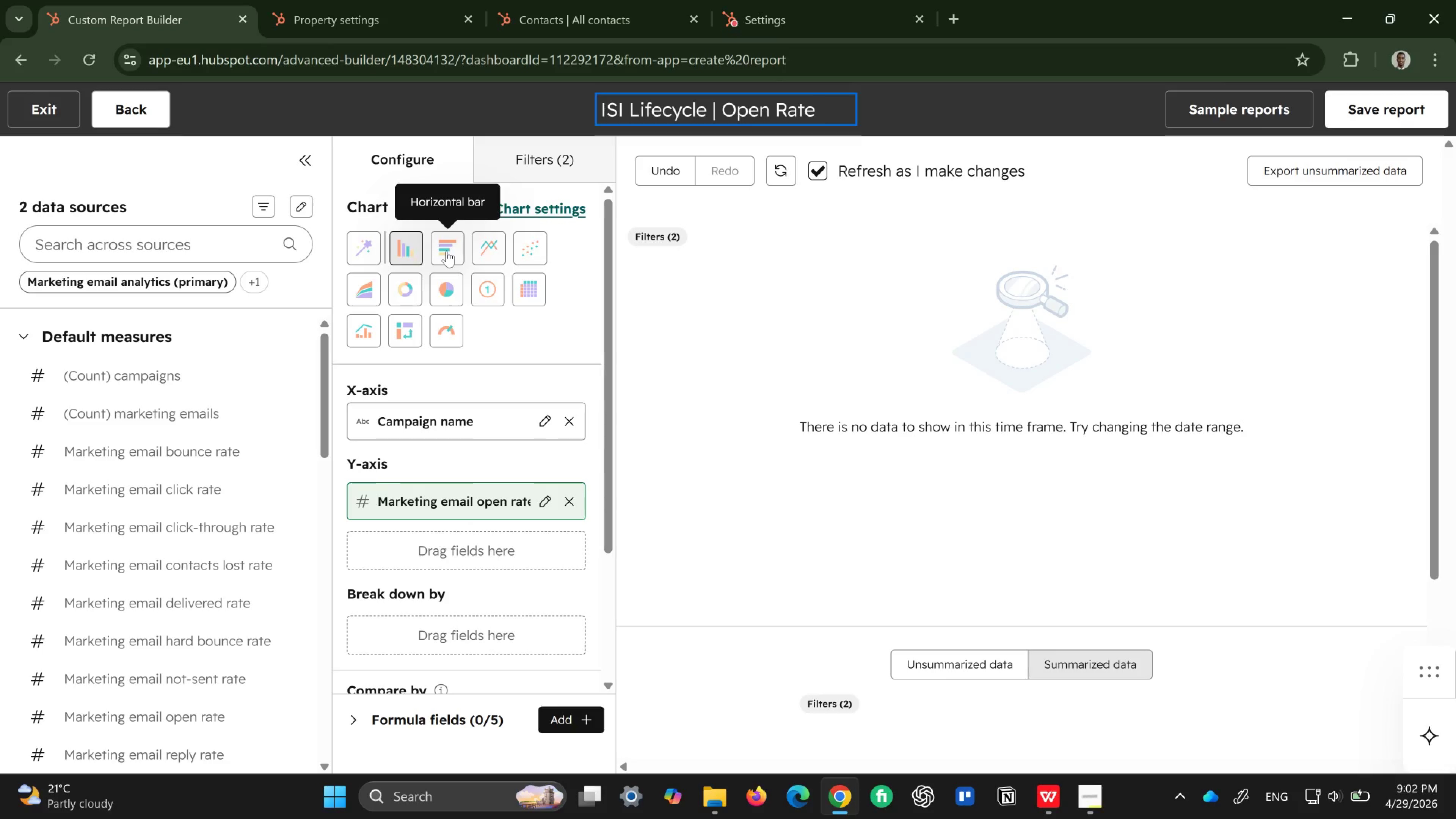 
left_click([476, 250])
 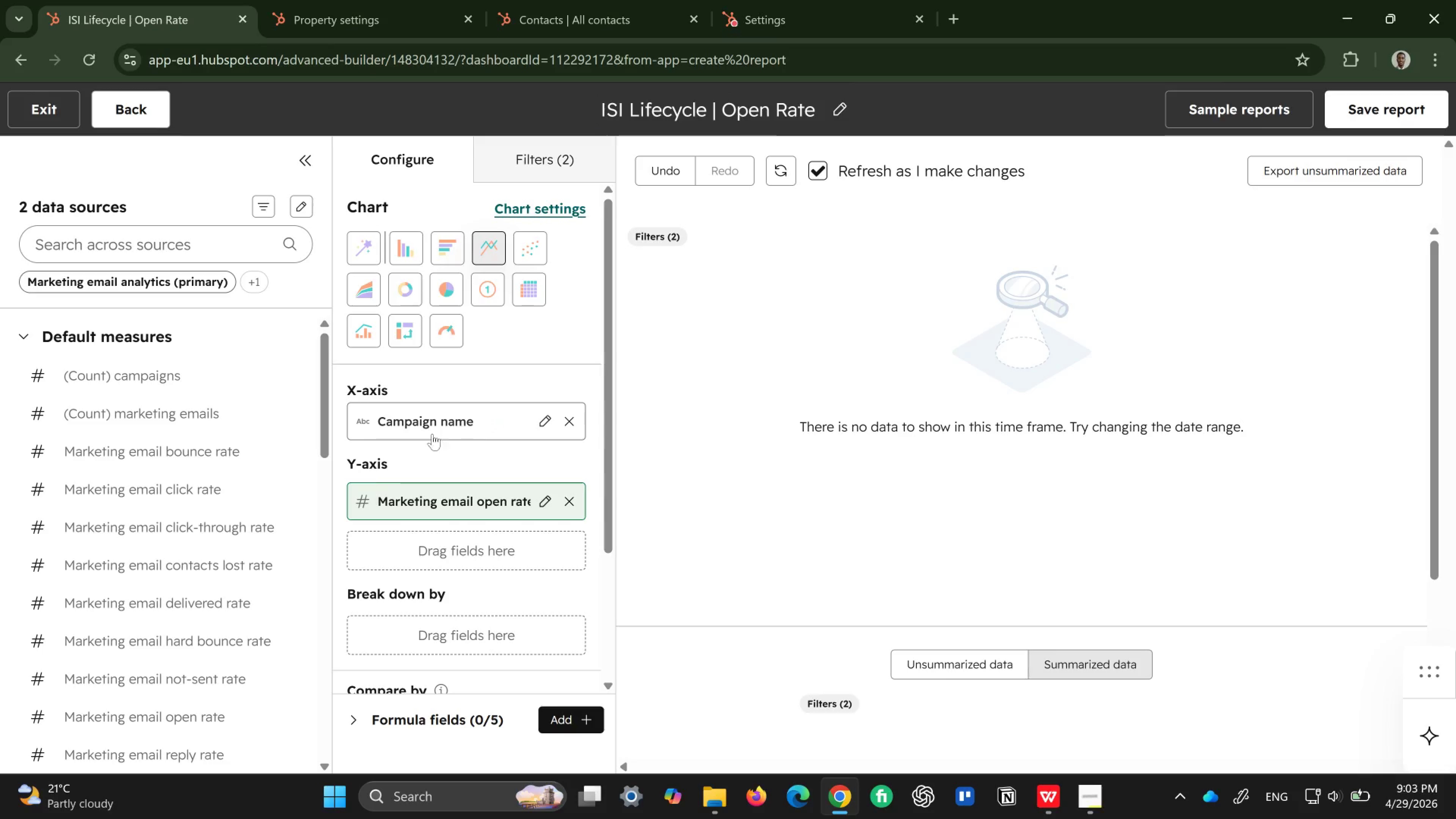 
wait(6.83)
 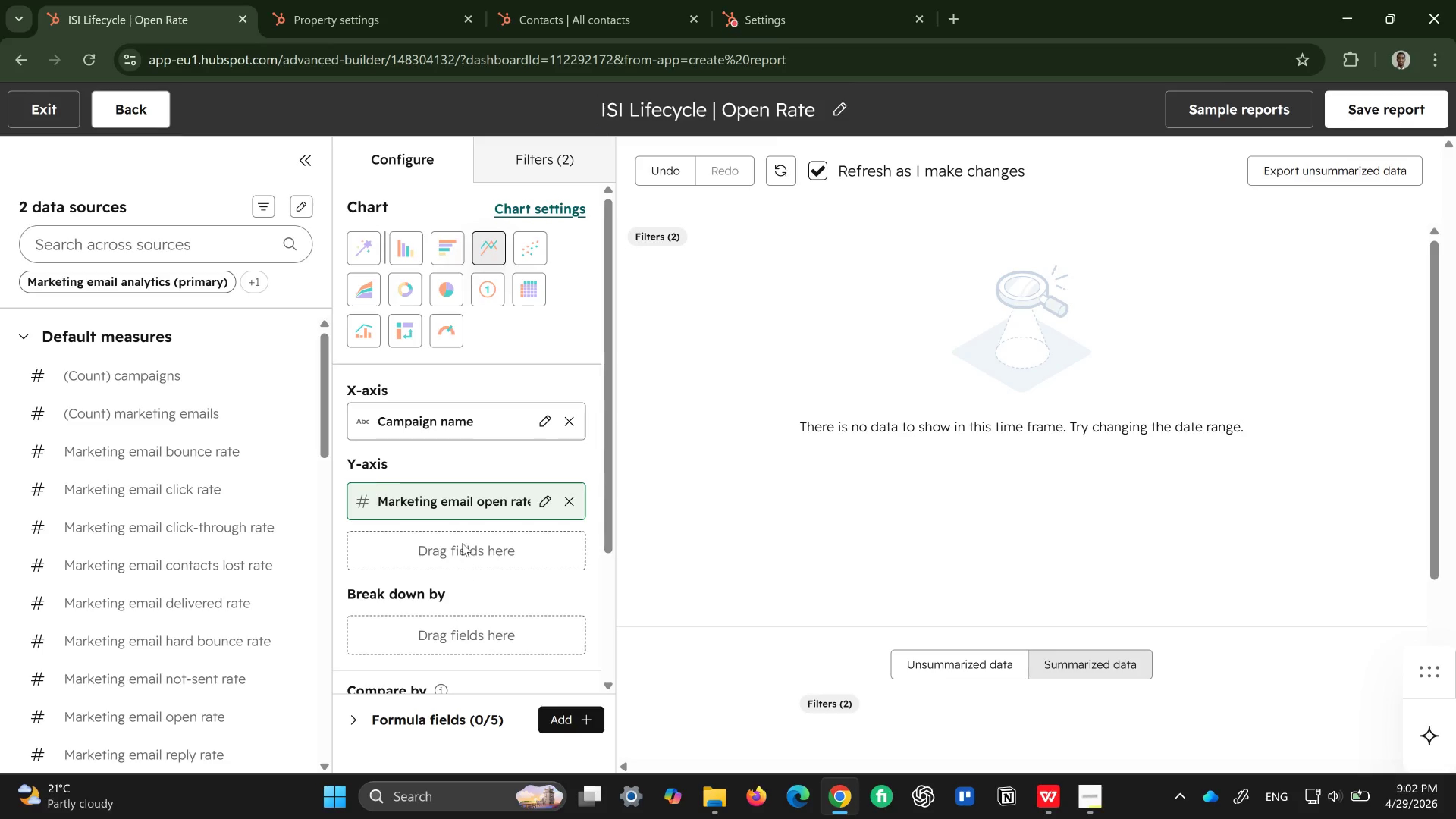 
left_click([1394, 116])
 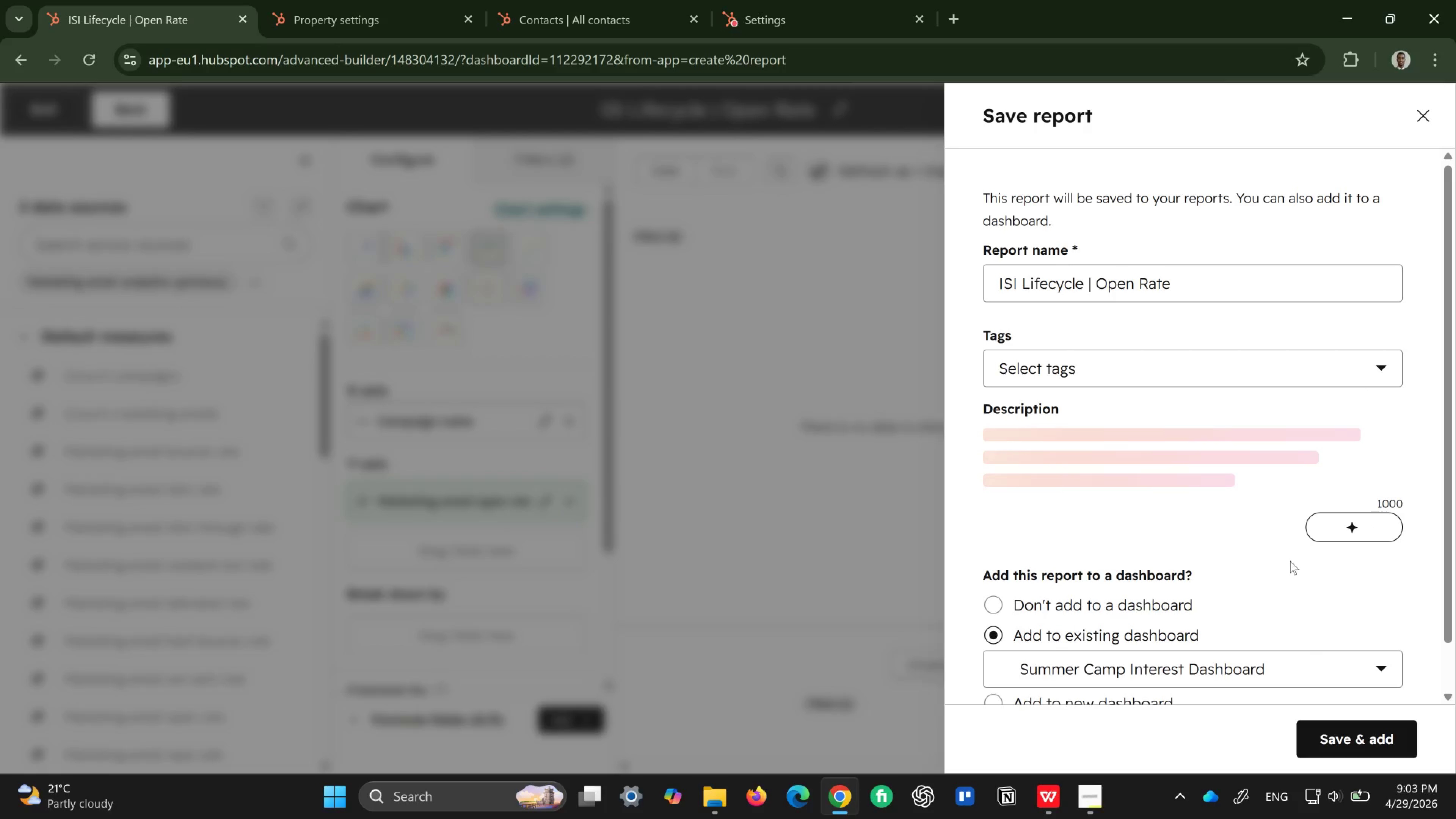 
scroll: coordinate [1181, 531], scroll_direction: down, amount: 3.0
 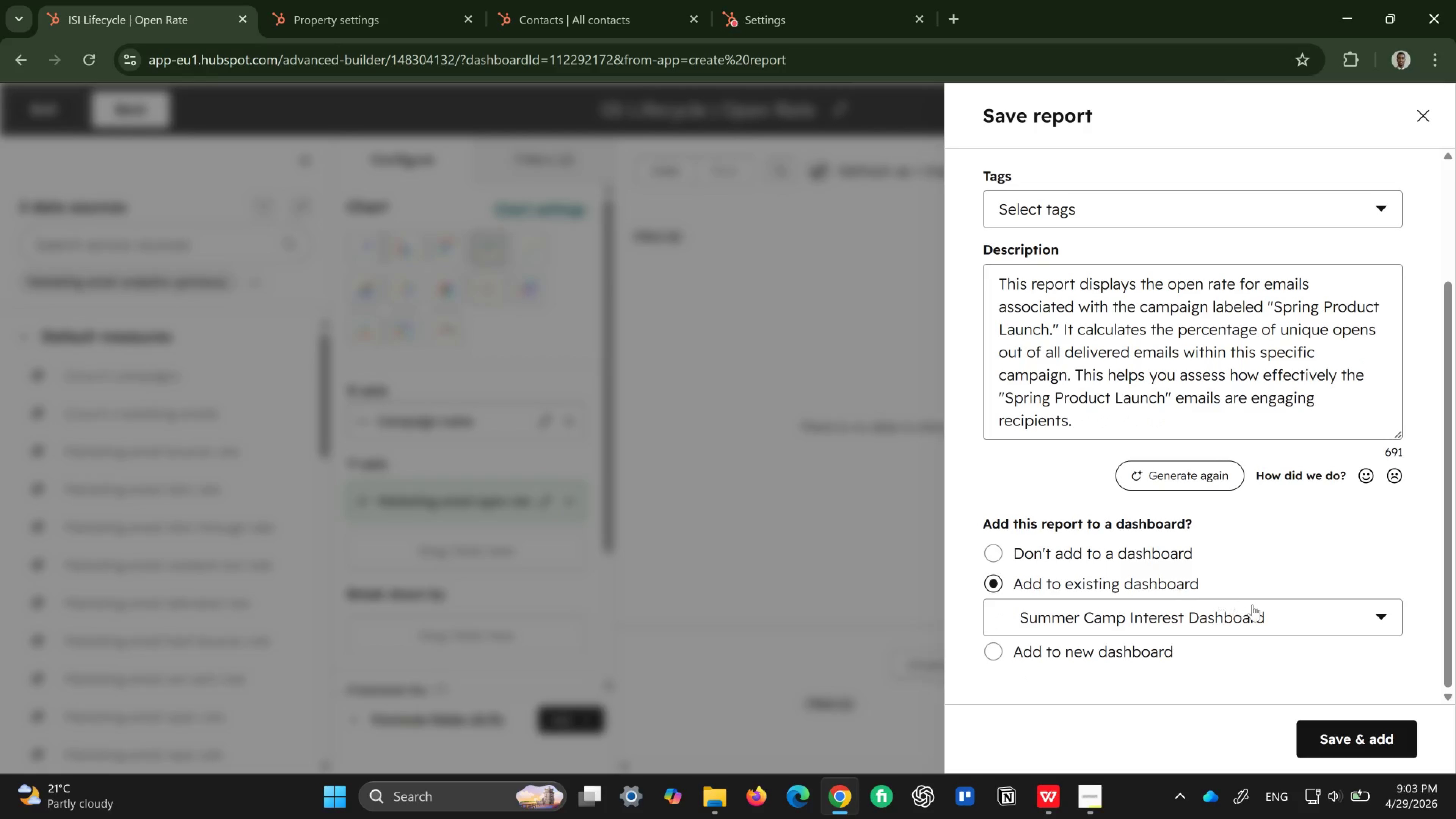 
left_click([1244, 614])
 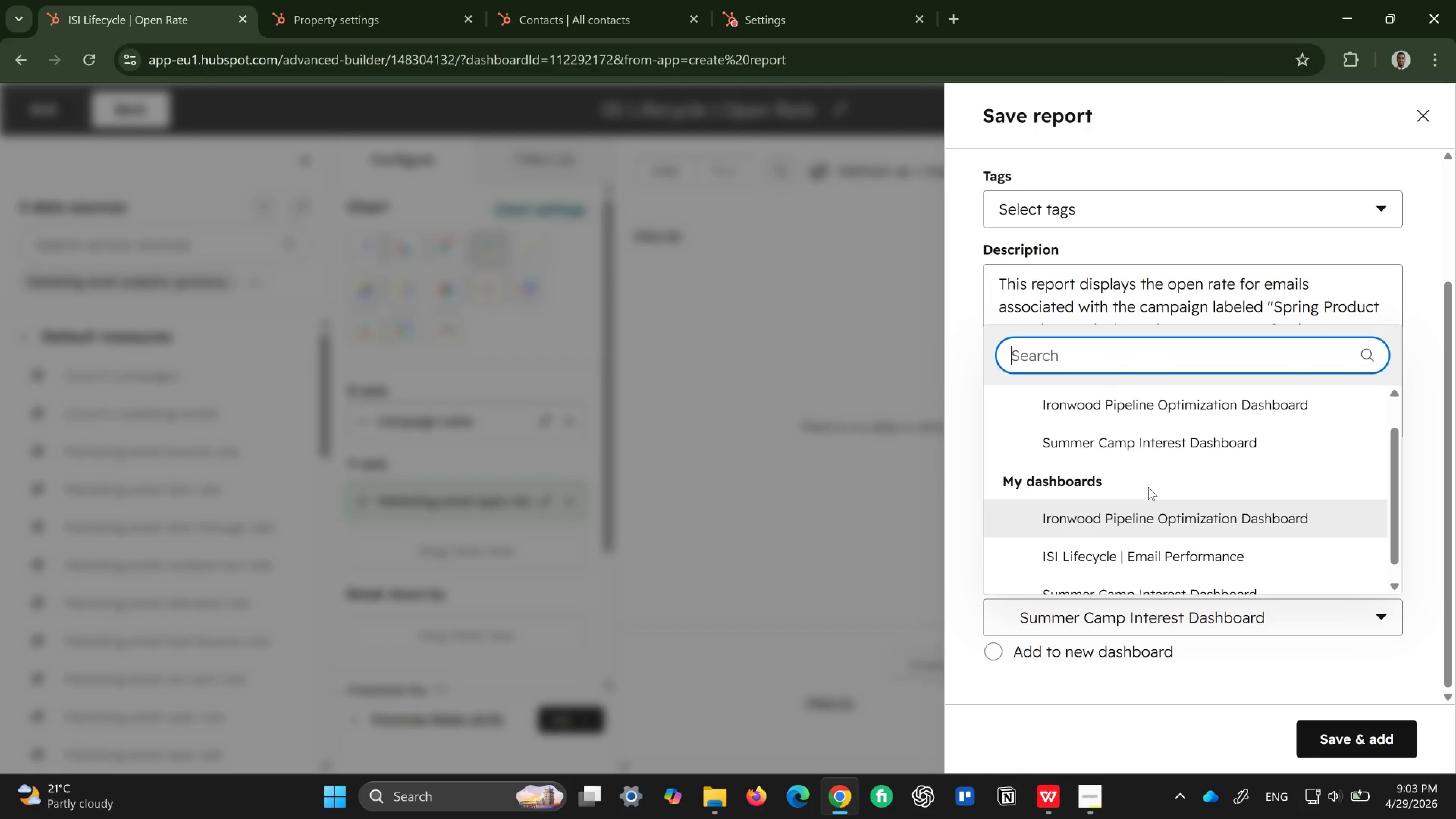 
scroll: coordinate [1148, 487], scroll_direction: down, amount: 5.0
 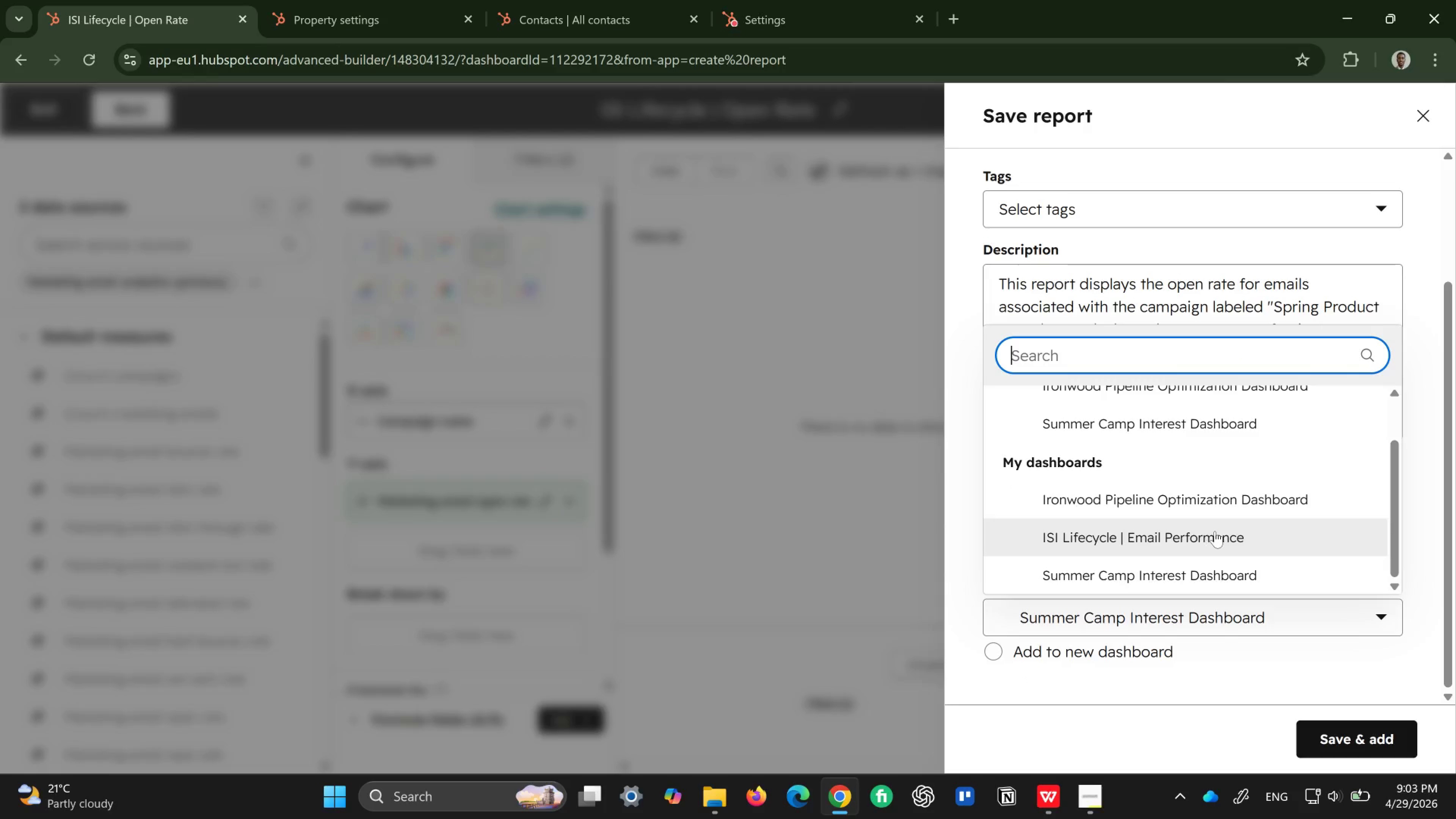 
left_click([1215, 531])
 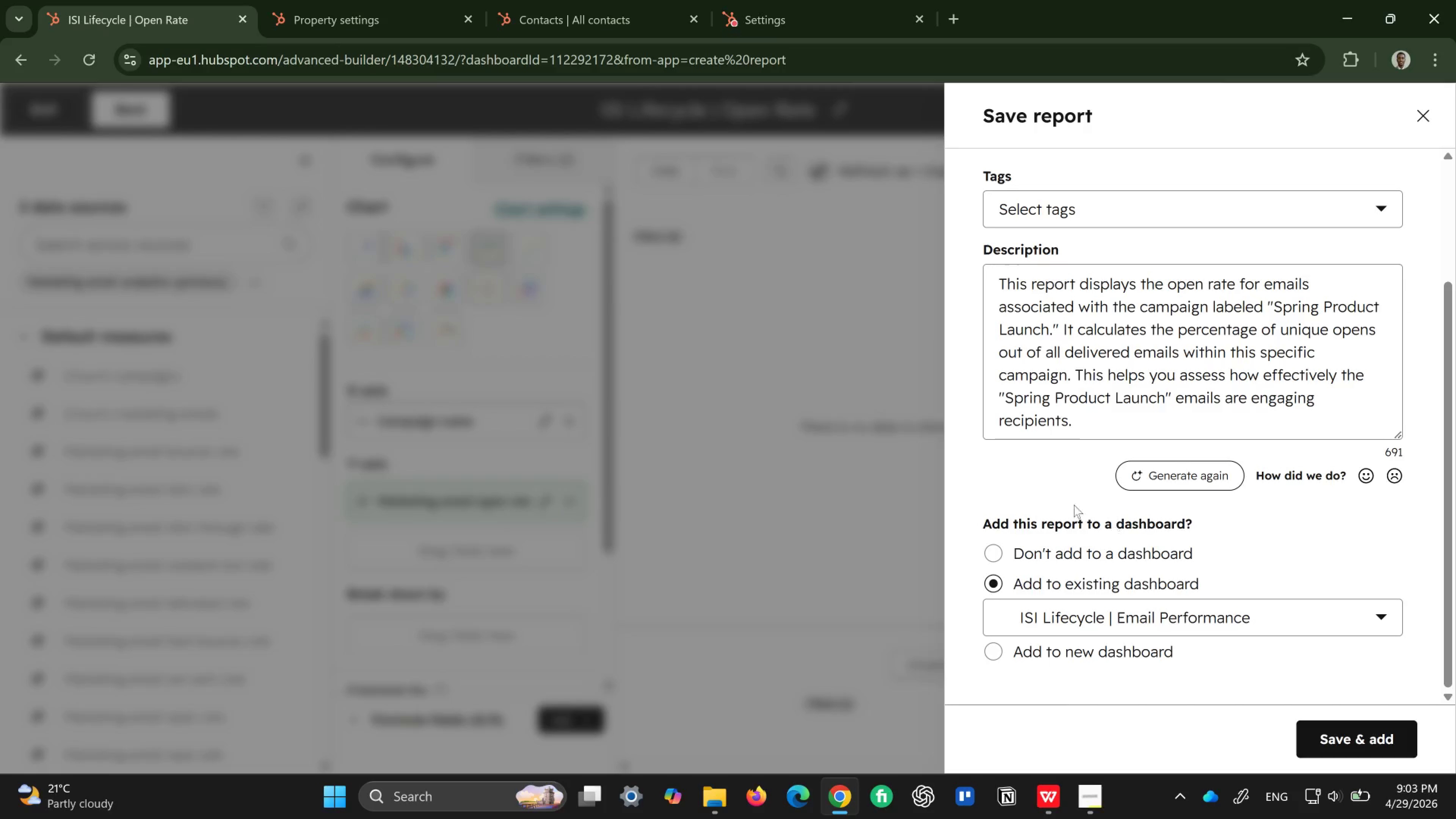 
scroll: coordinate [1049, 486], scroll_direction: up, amount: 4.0
 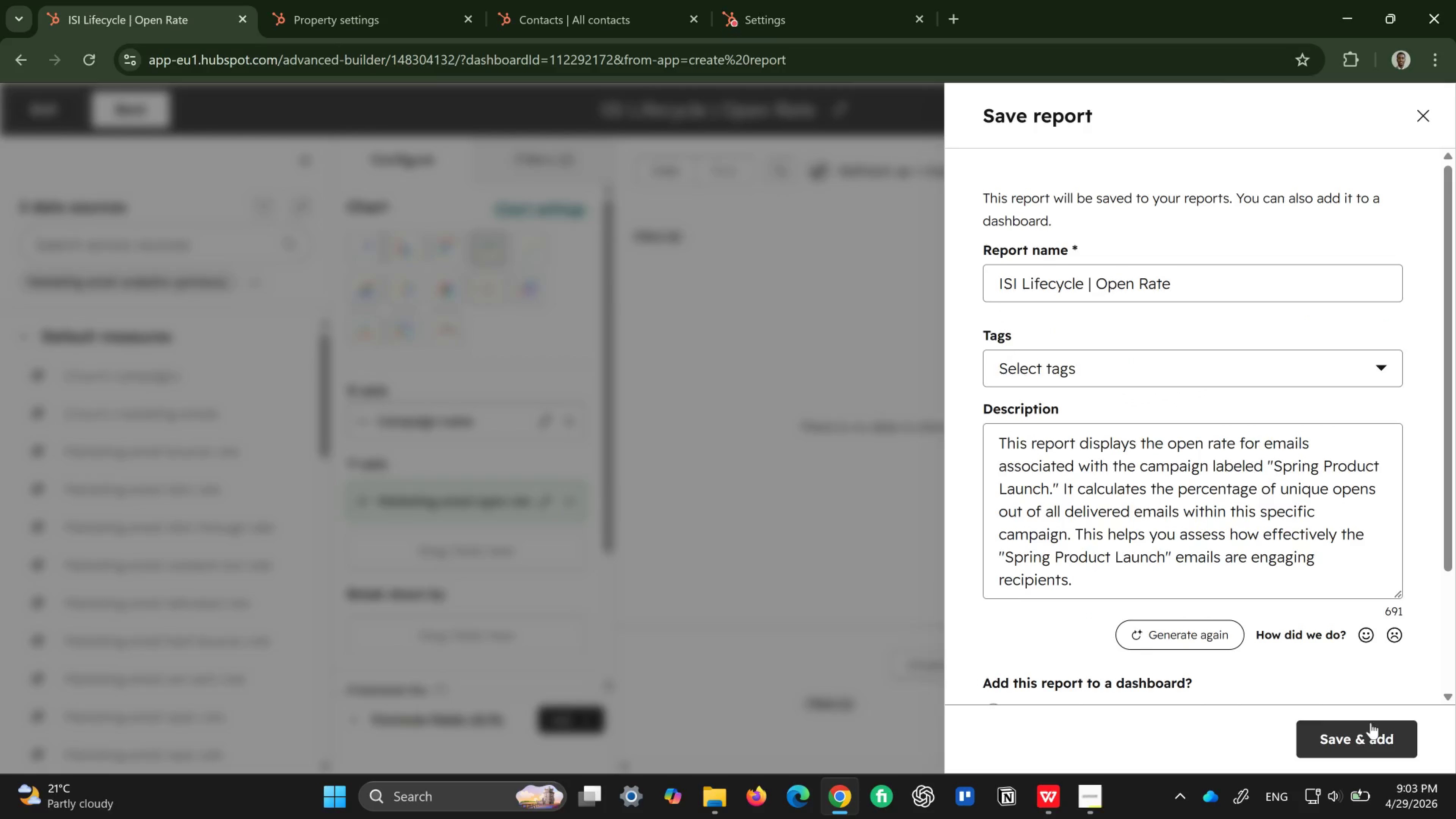 
left_click([1365, 731])
 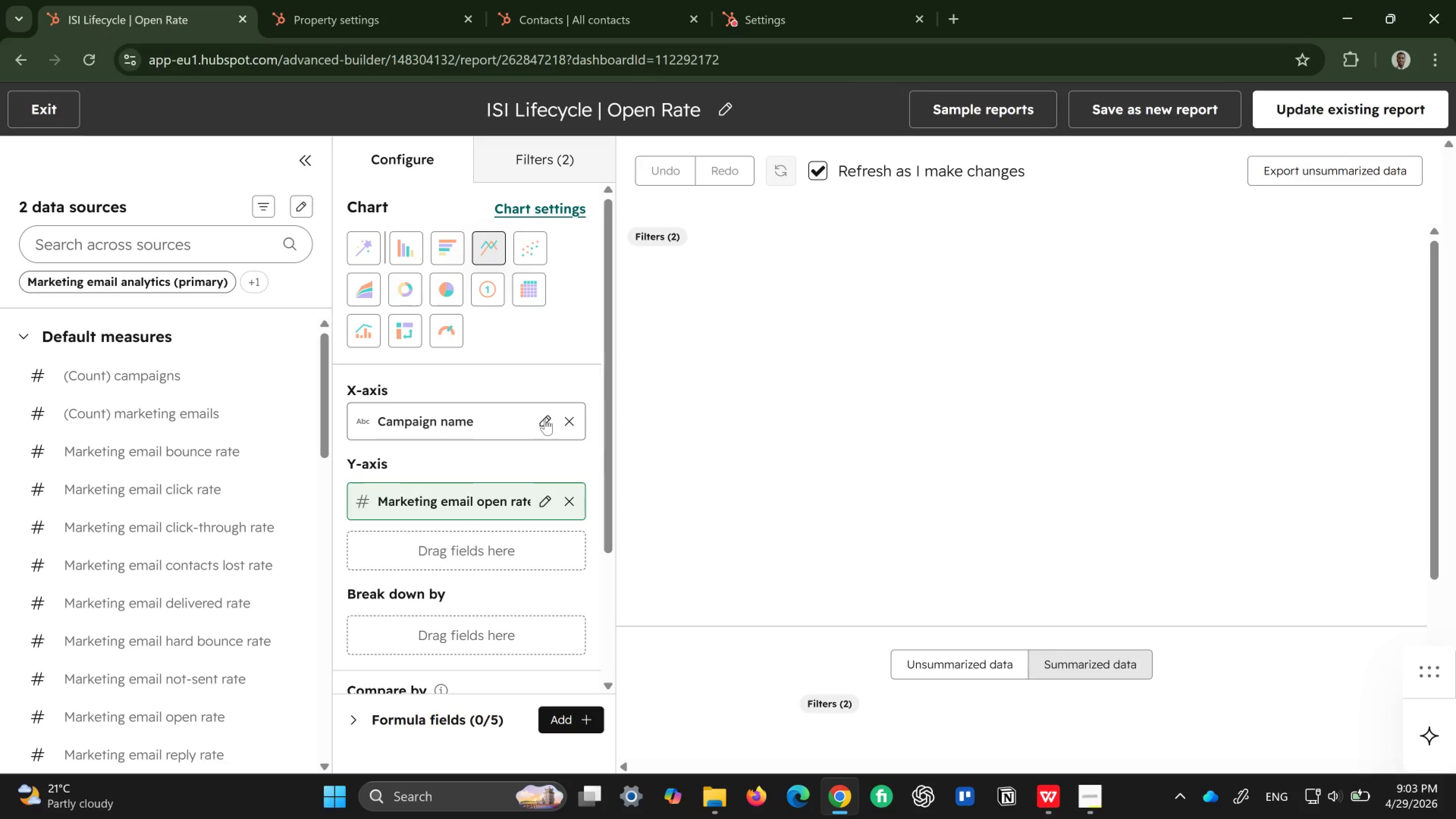 
wait(34.41)
 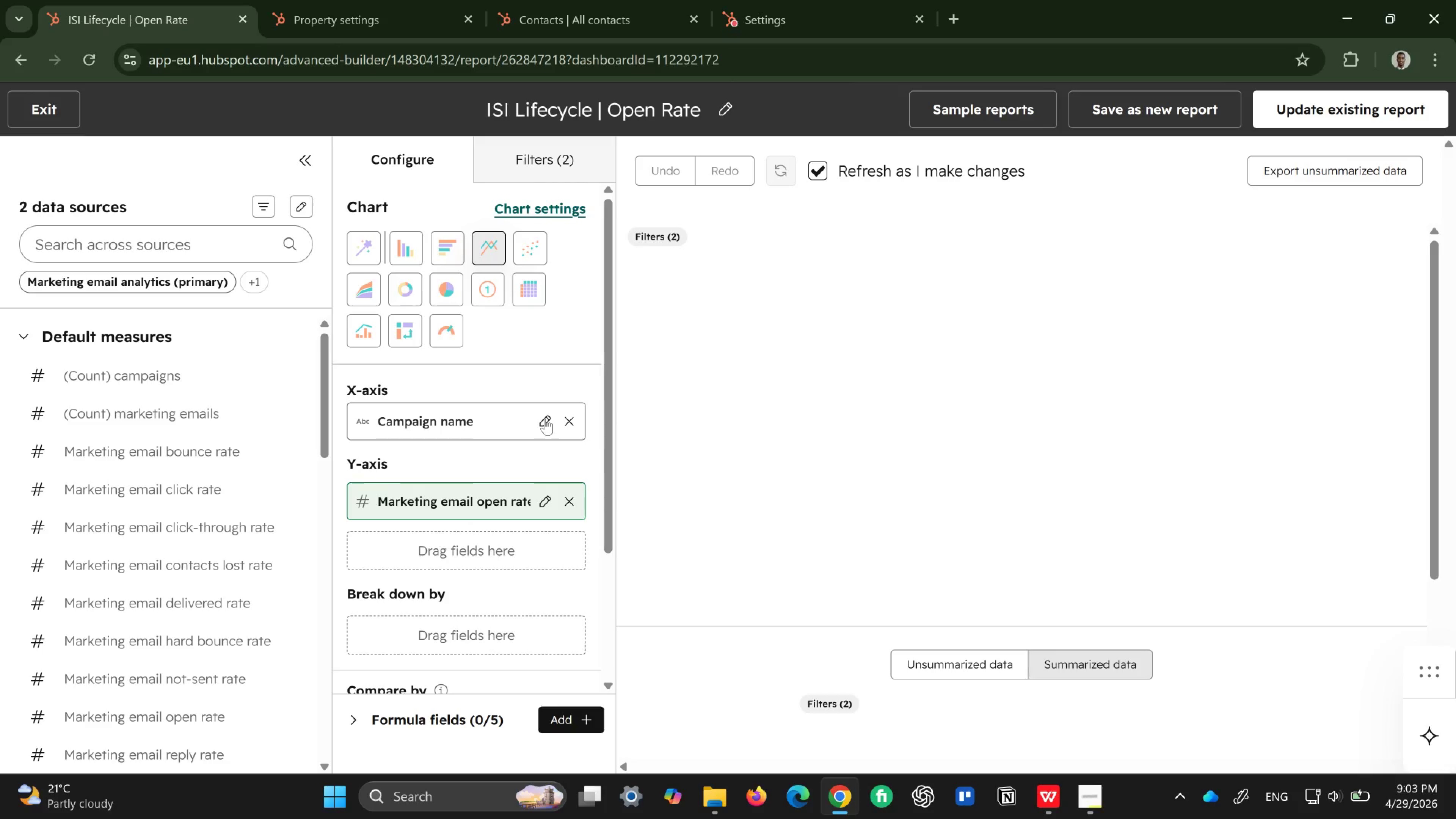 
left_click([569, 500])
 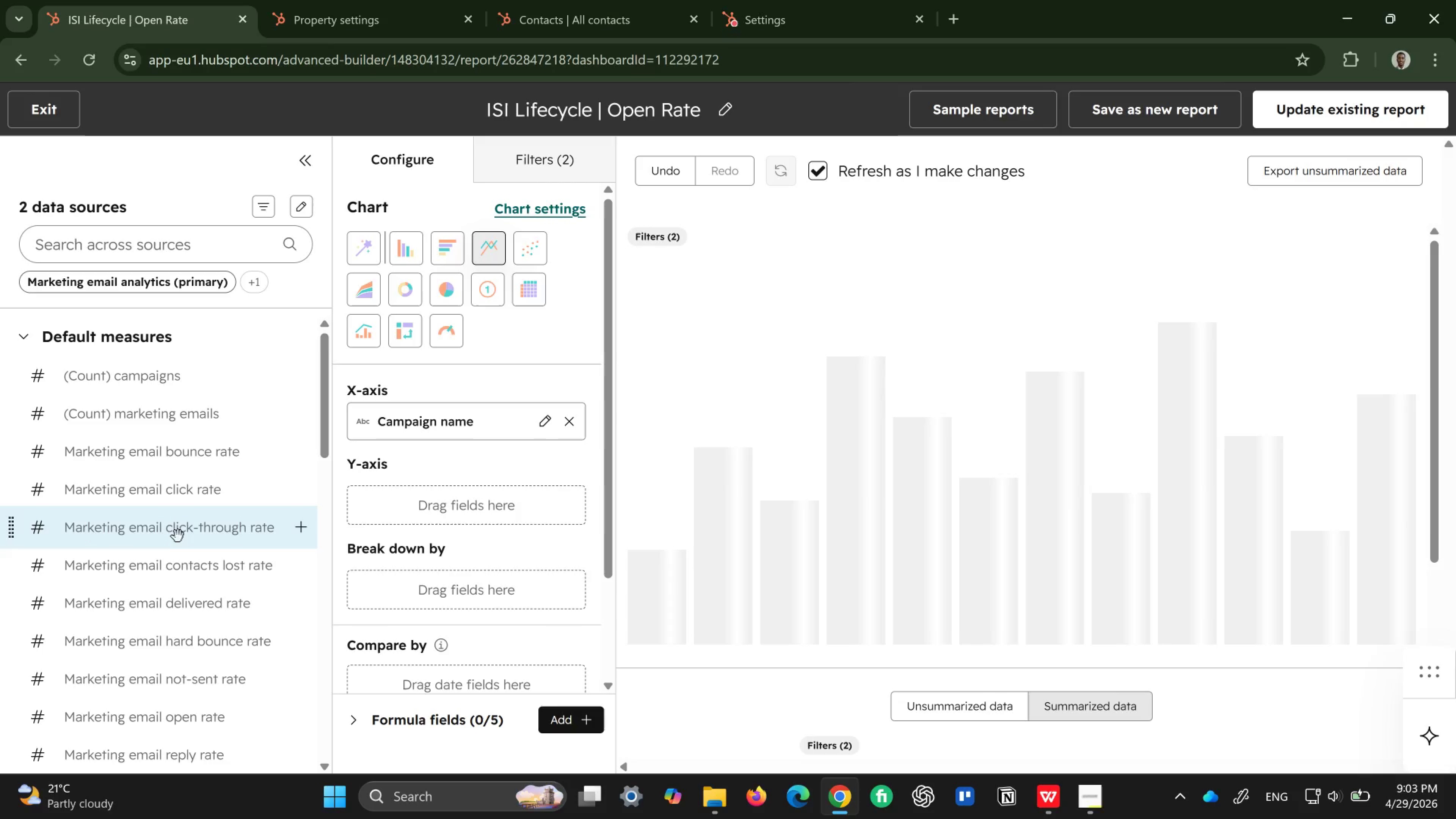 
wait(5.12)
 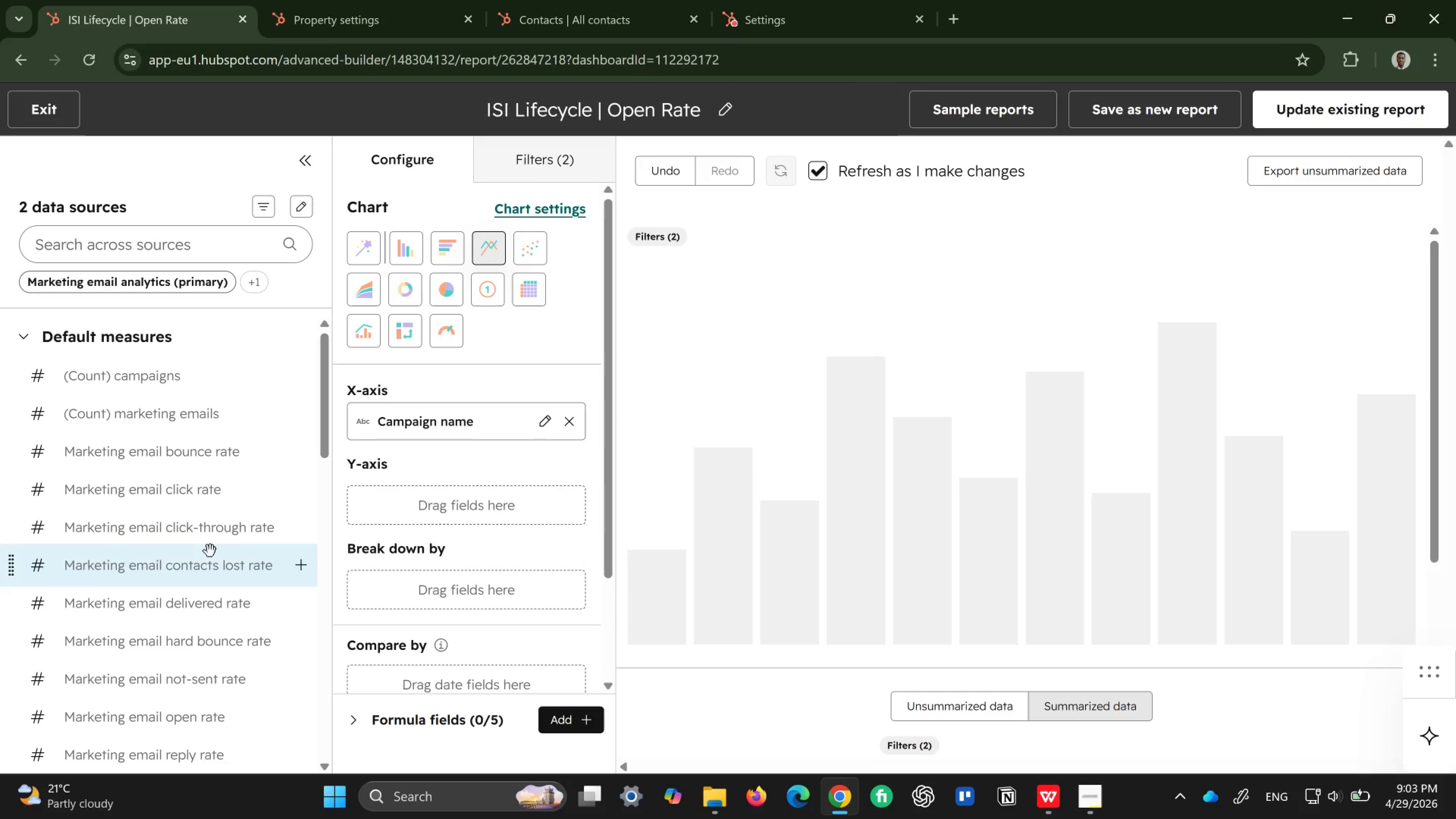 
left_click_drag(start_coordinate=[169, 535], to_coordinate=[361, 491])
 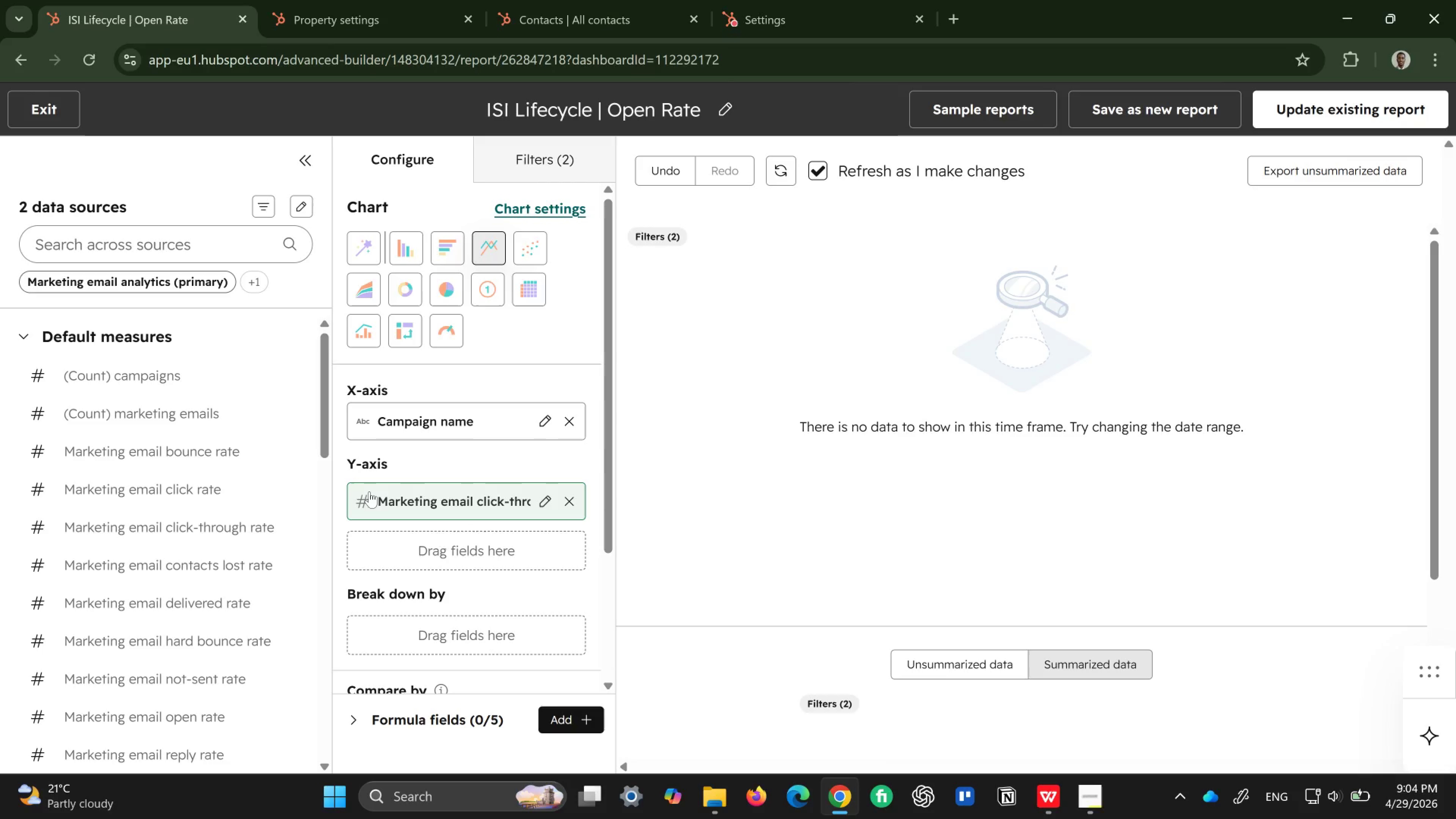 
wait(14.37)
 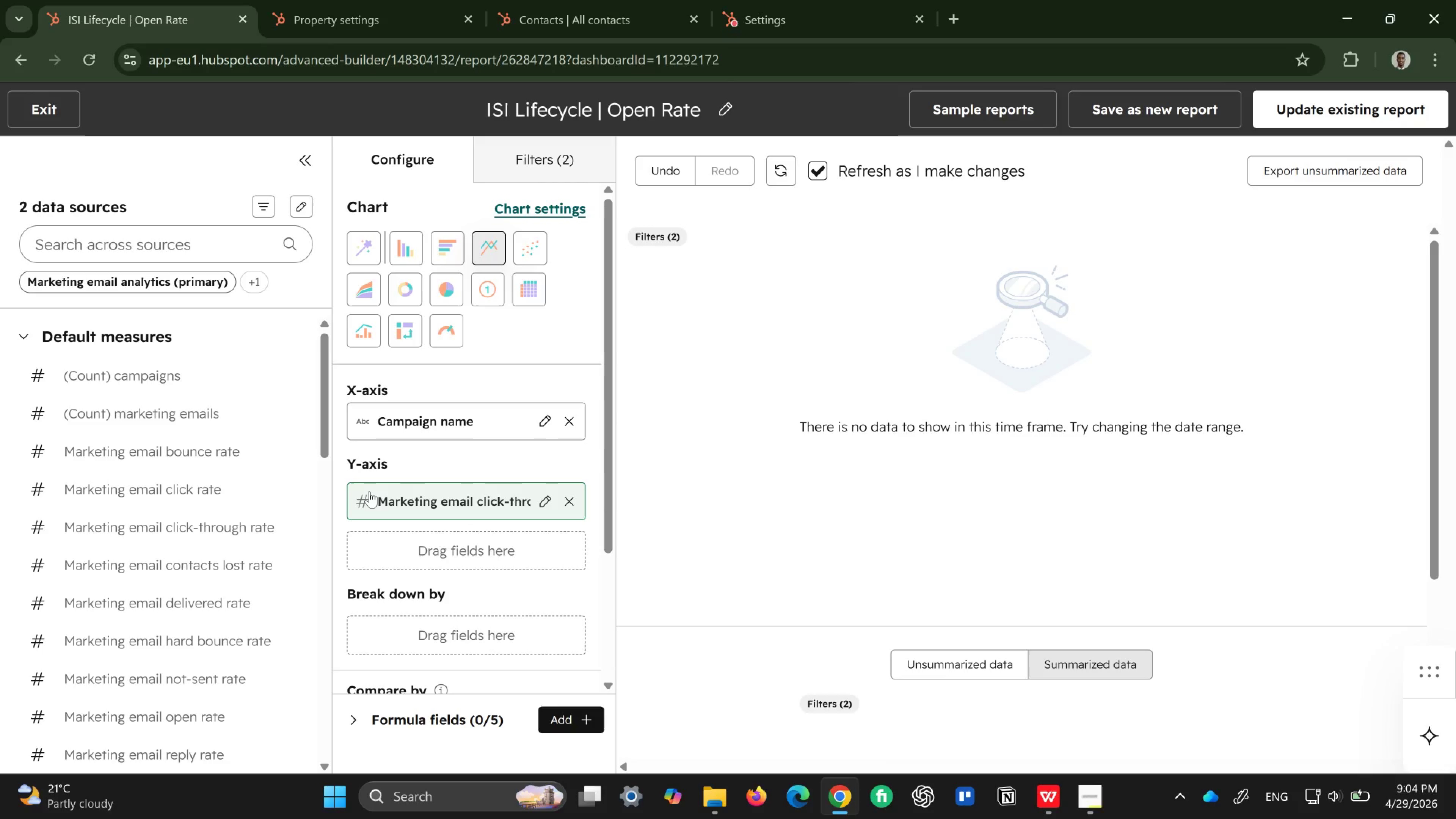 
mouse_move([367, 320])
 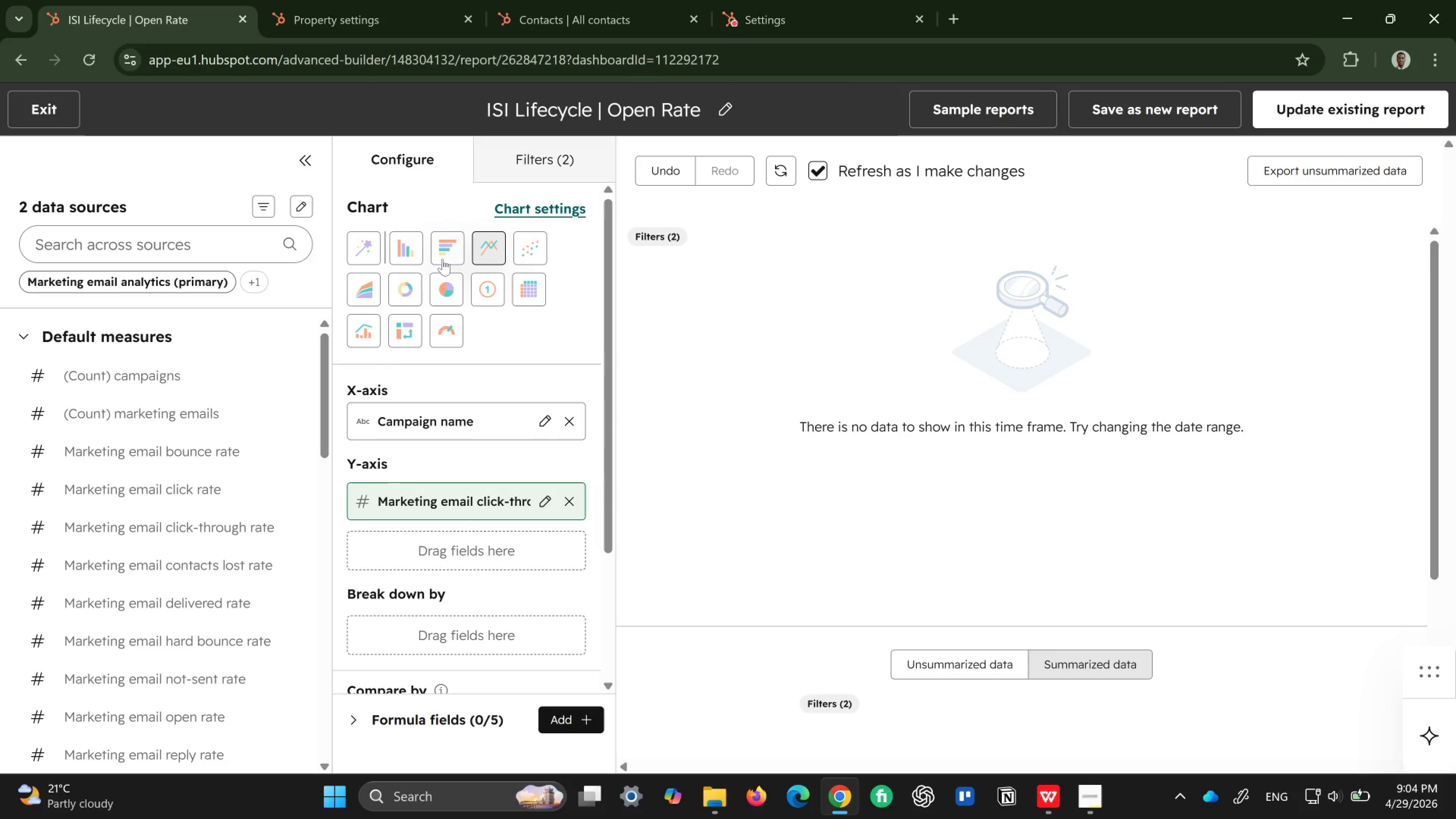 
mouse_move([378, 250])
 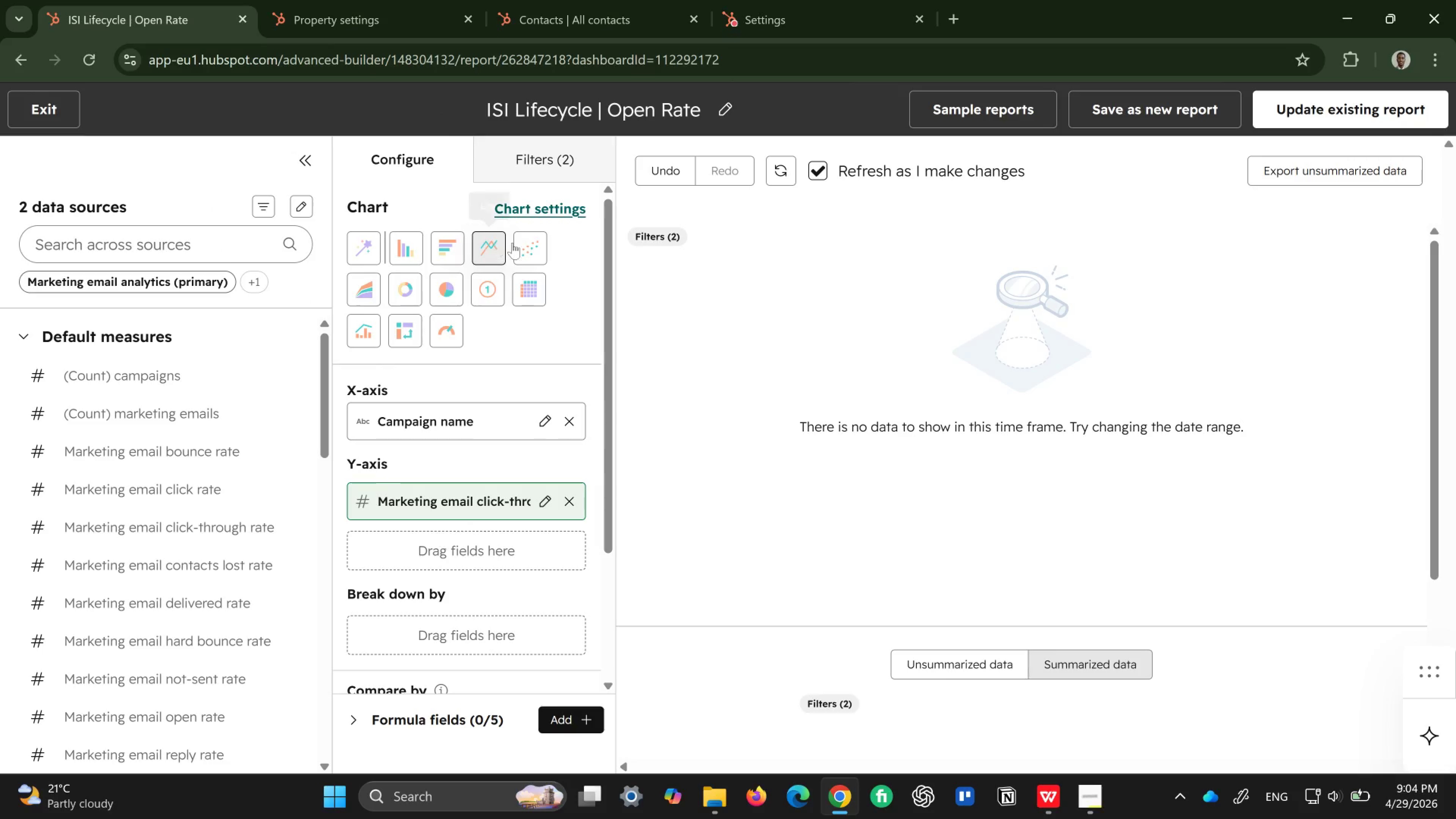 
mouse_move([528, 251])
 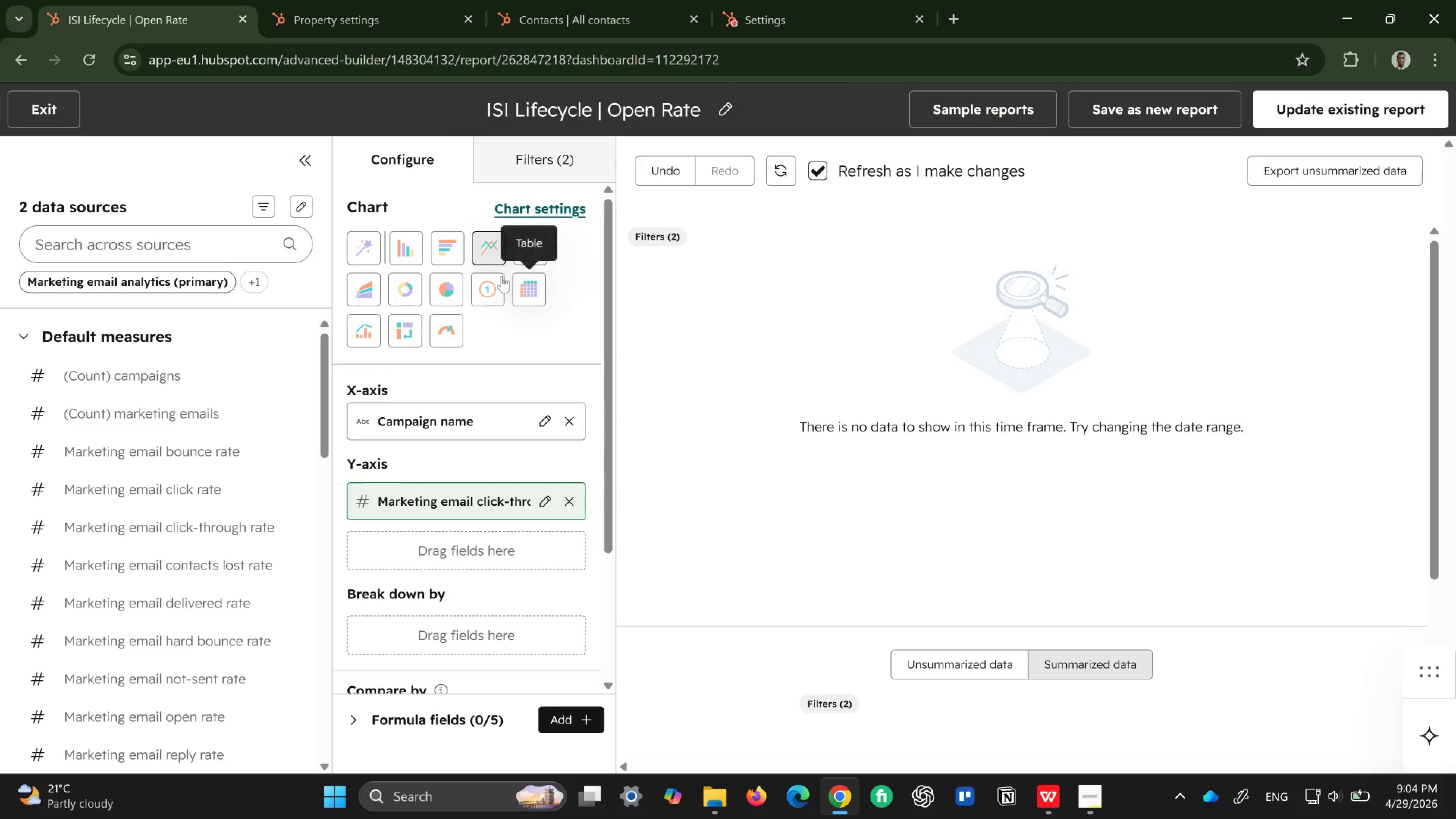 
mouse_move([476, 287])
 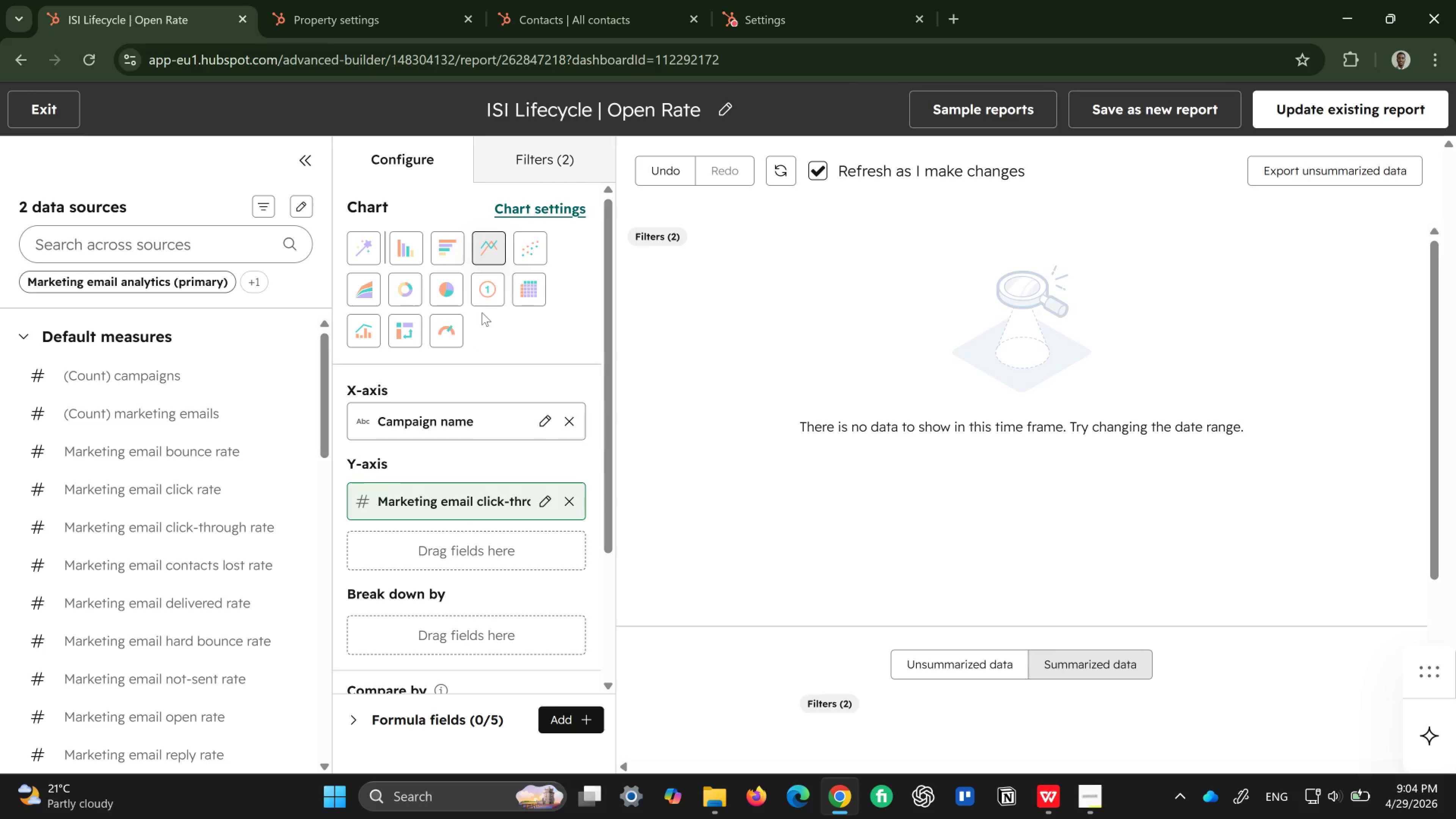 
wait(5.25)
 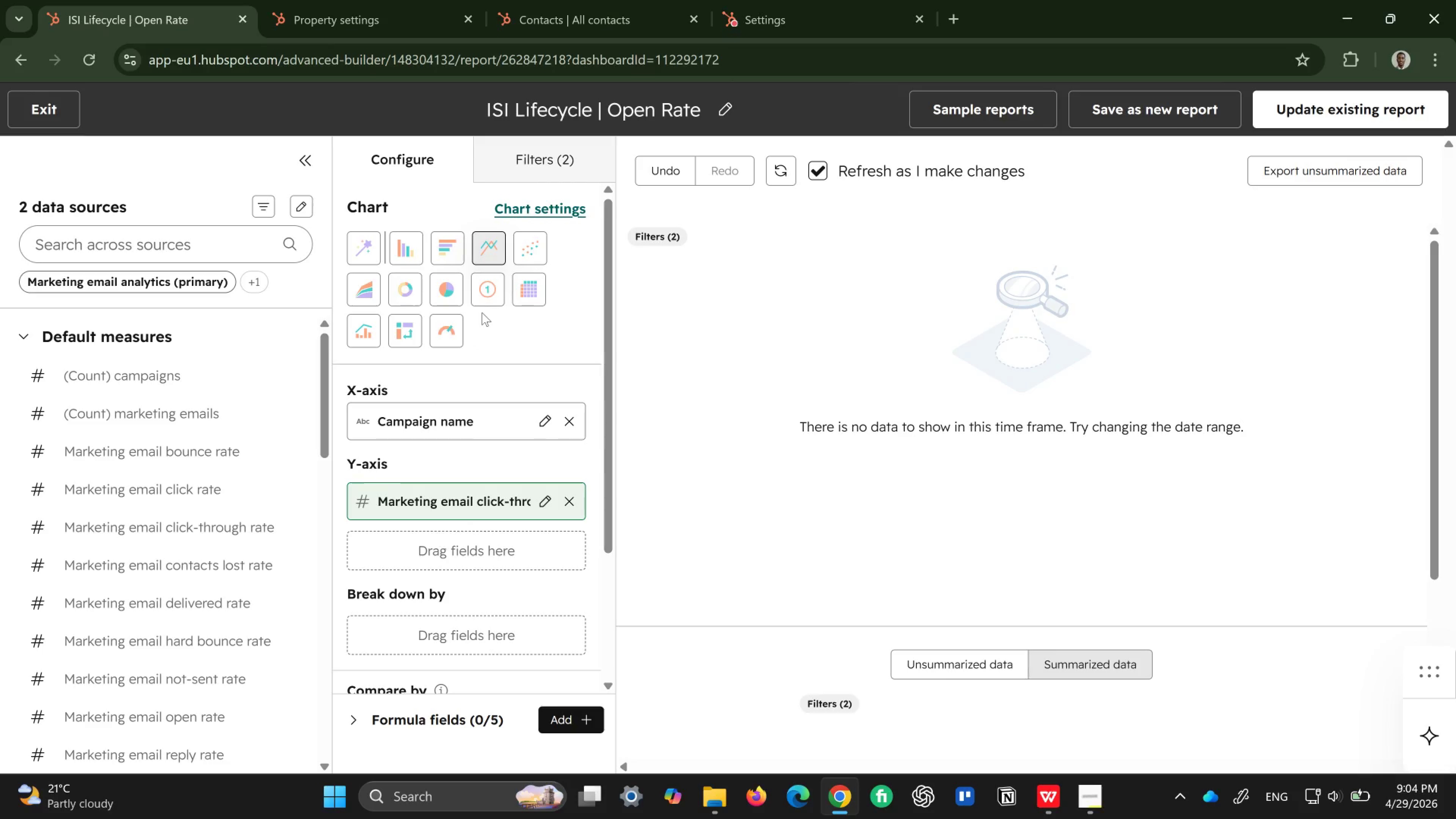 
left_click([453, 245])
 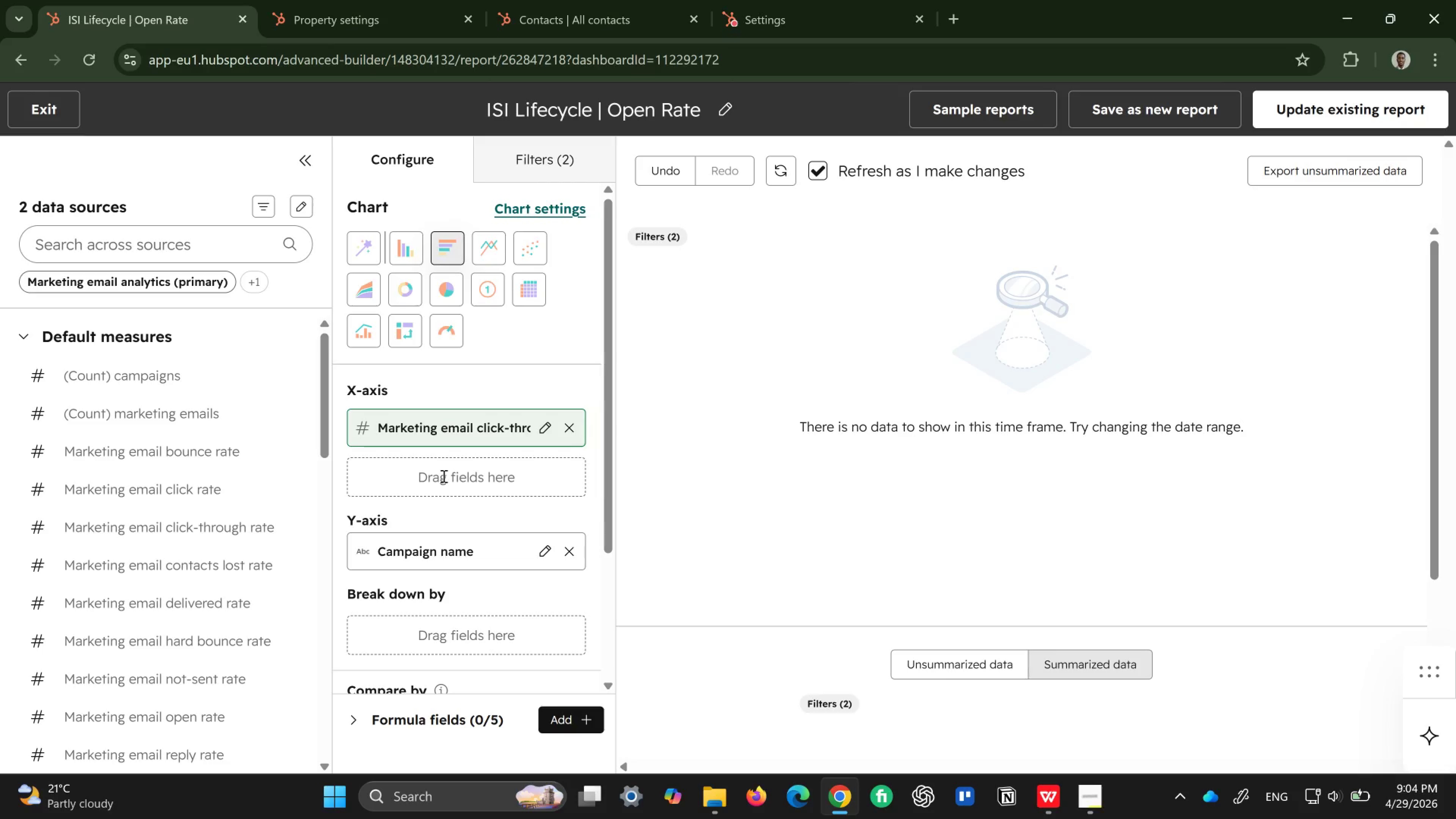 
wait(26.31)
 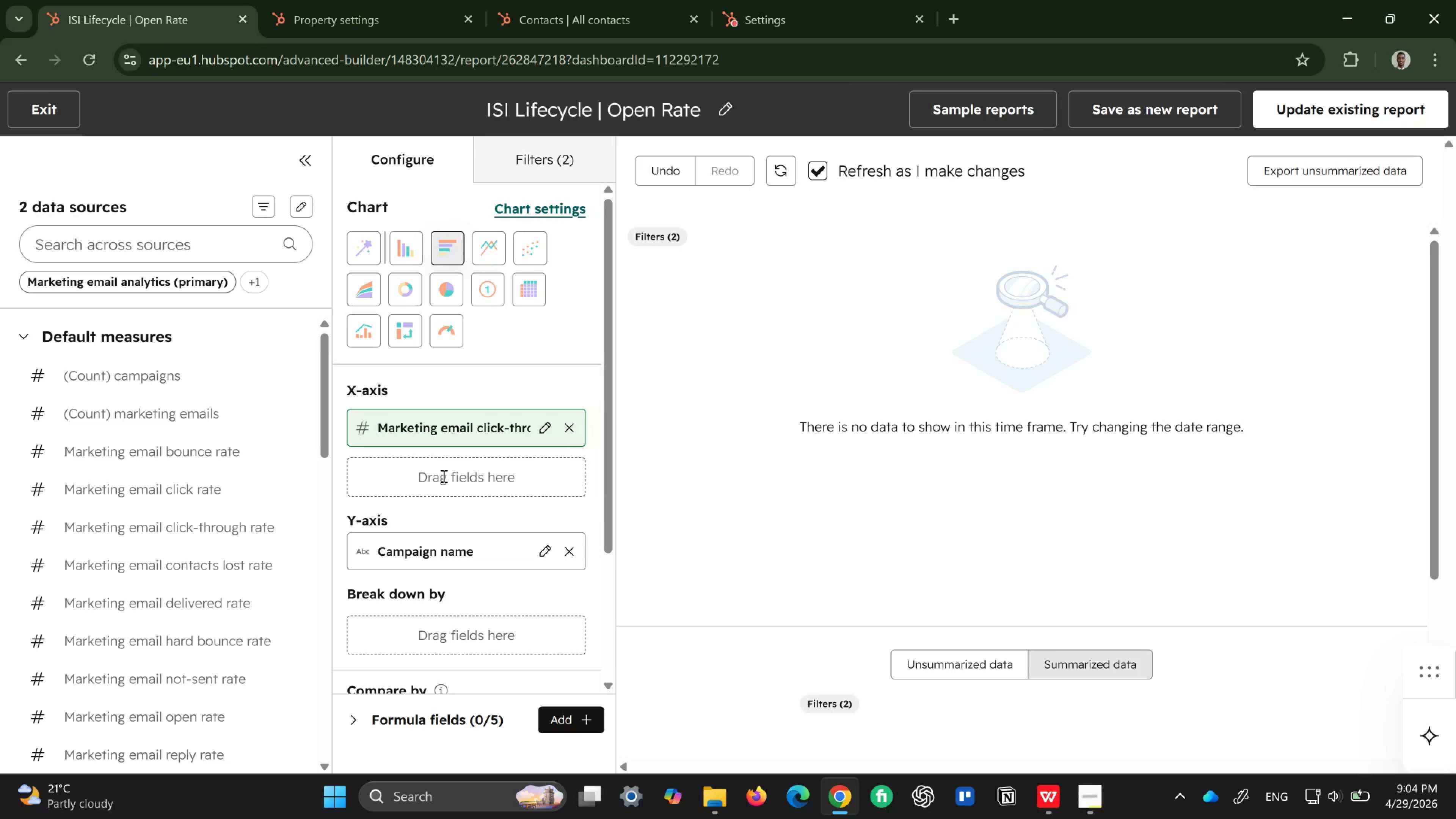 
left_click([573, 427])
 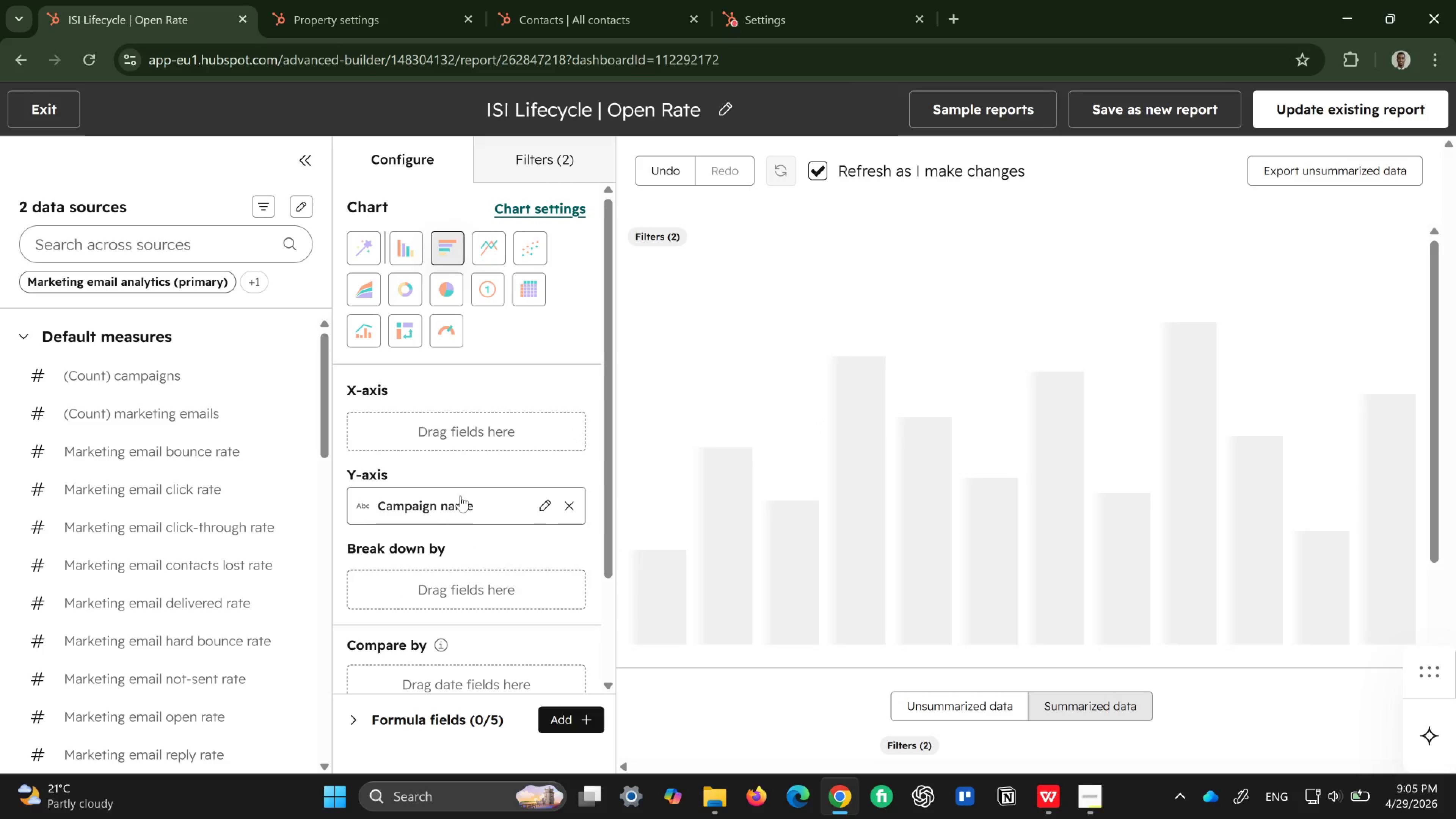 
left_click_drag(start_coordinate=[444, 504], to_coordinate=[438, 425])
 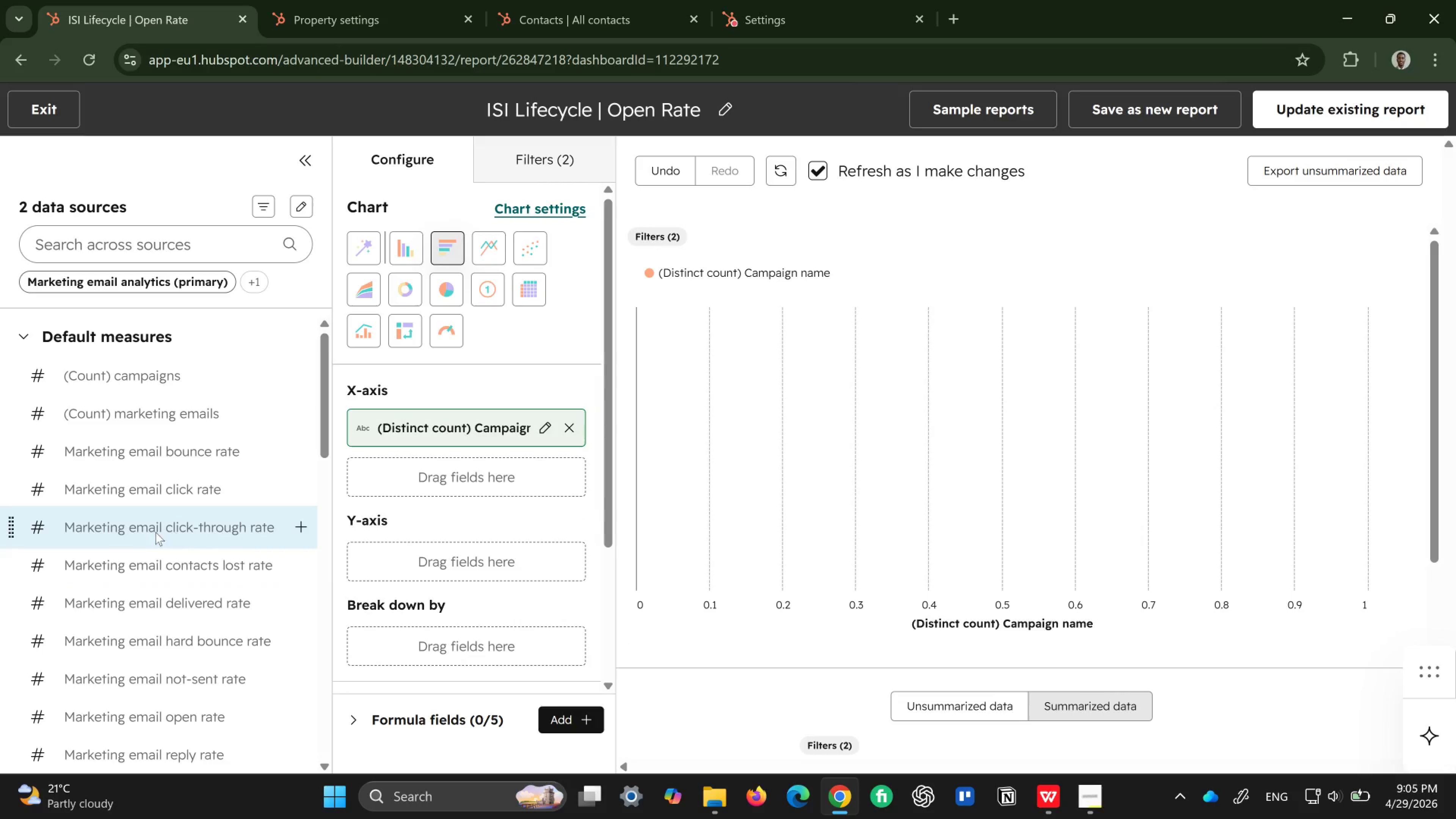 
wait(6.56)
 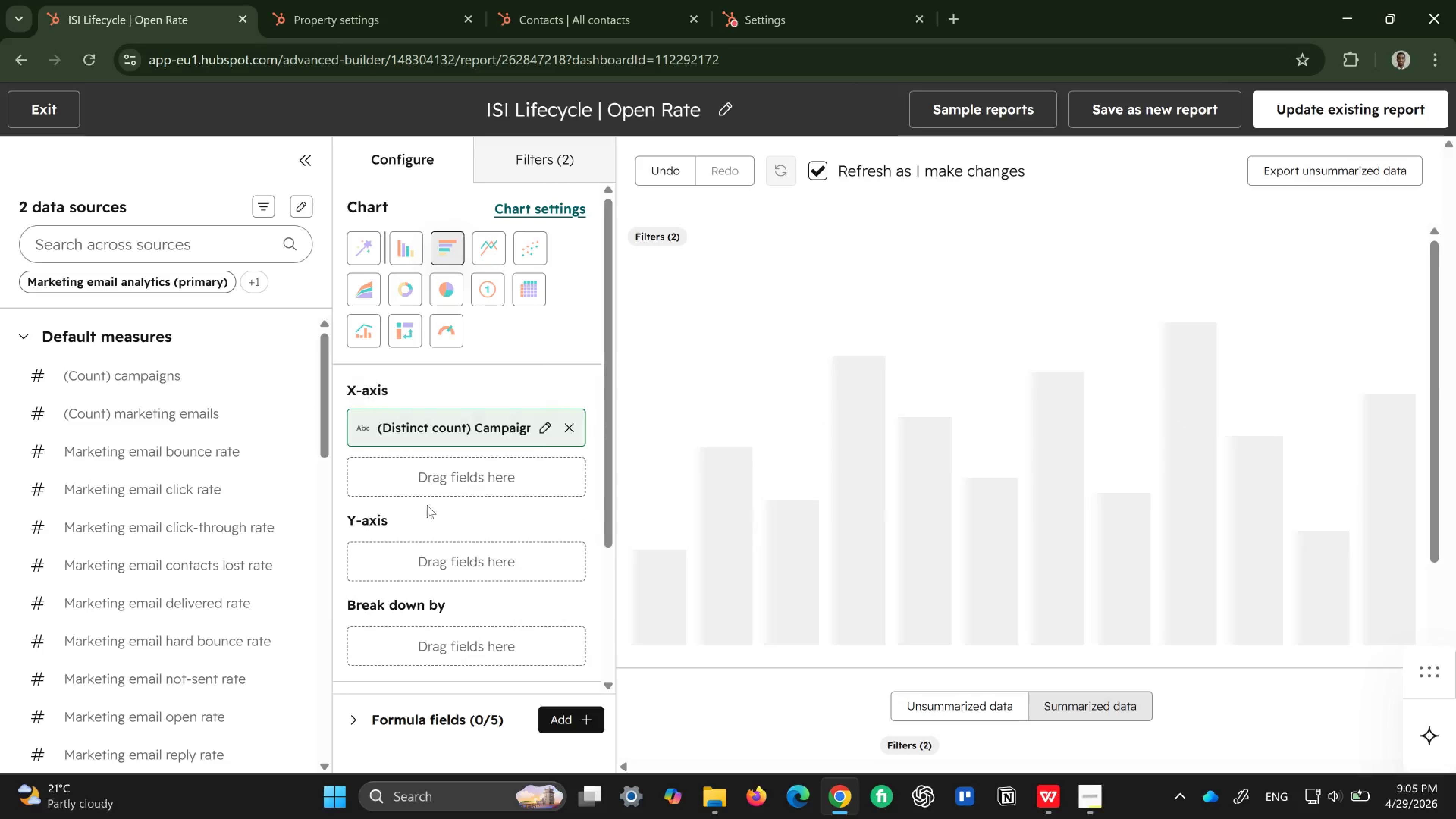 
left_click_drag(start_coordinate=[133, 532], to_coordinate=[355, 558])
 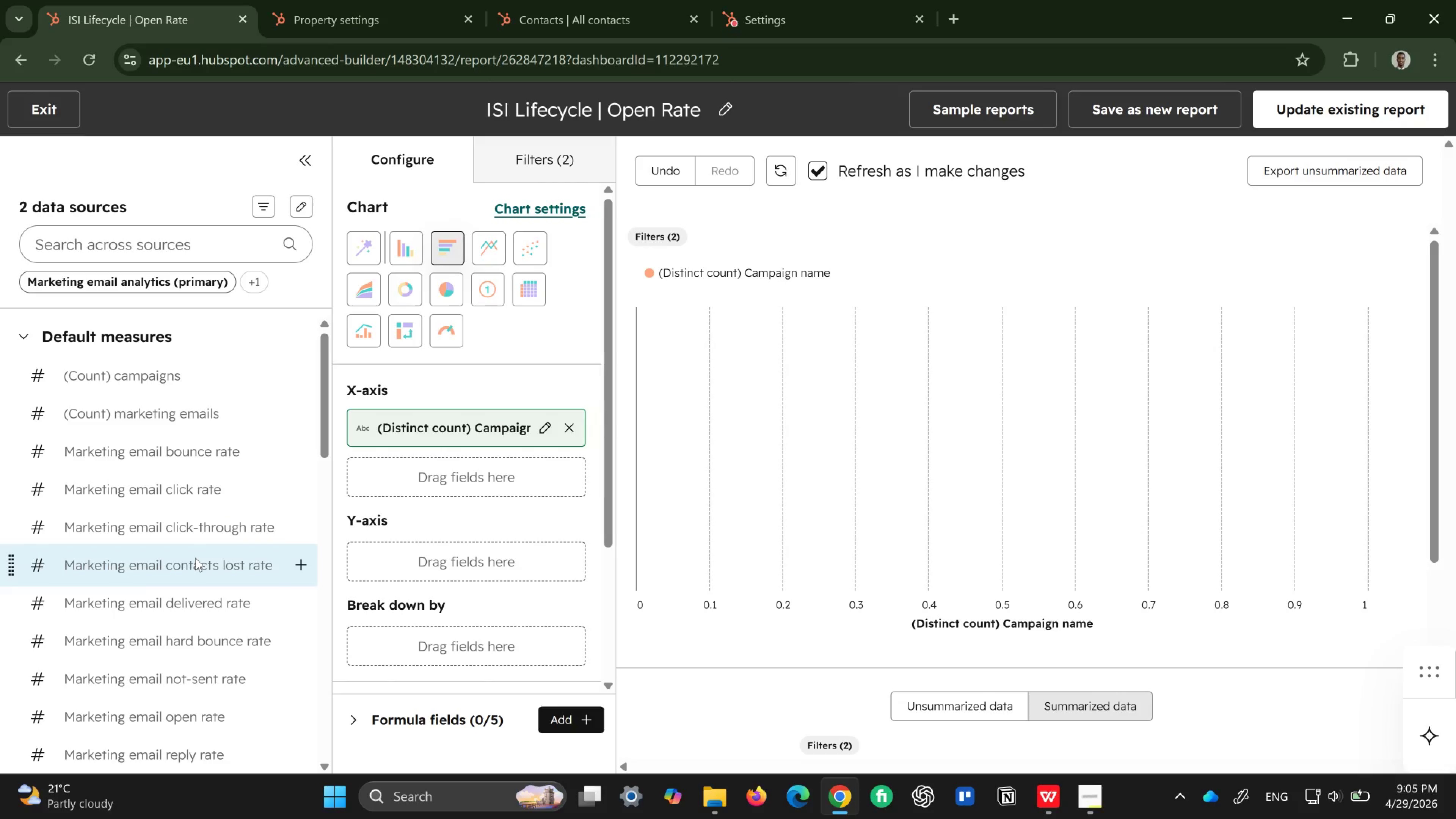 
wait(6.68)
 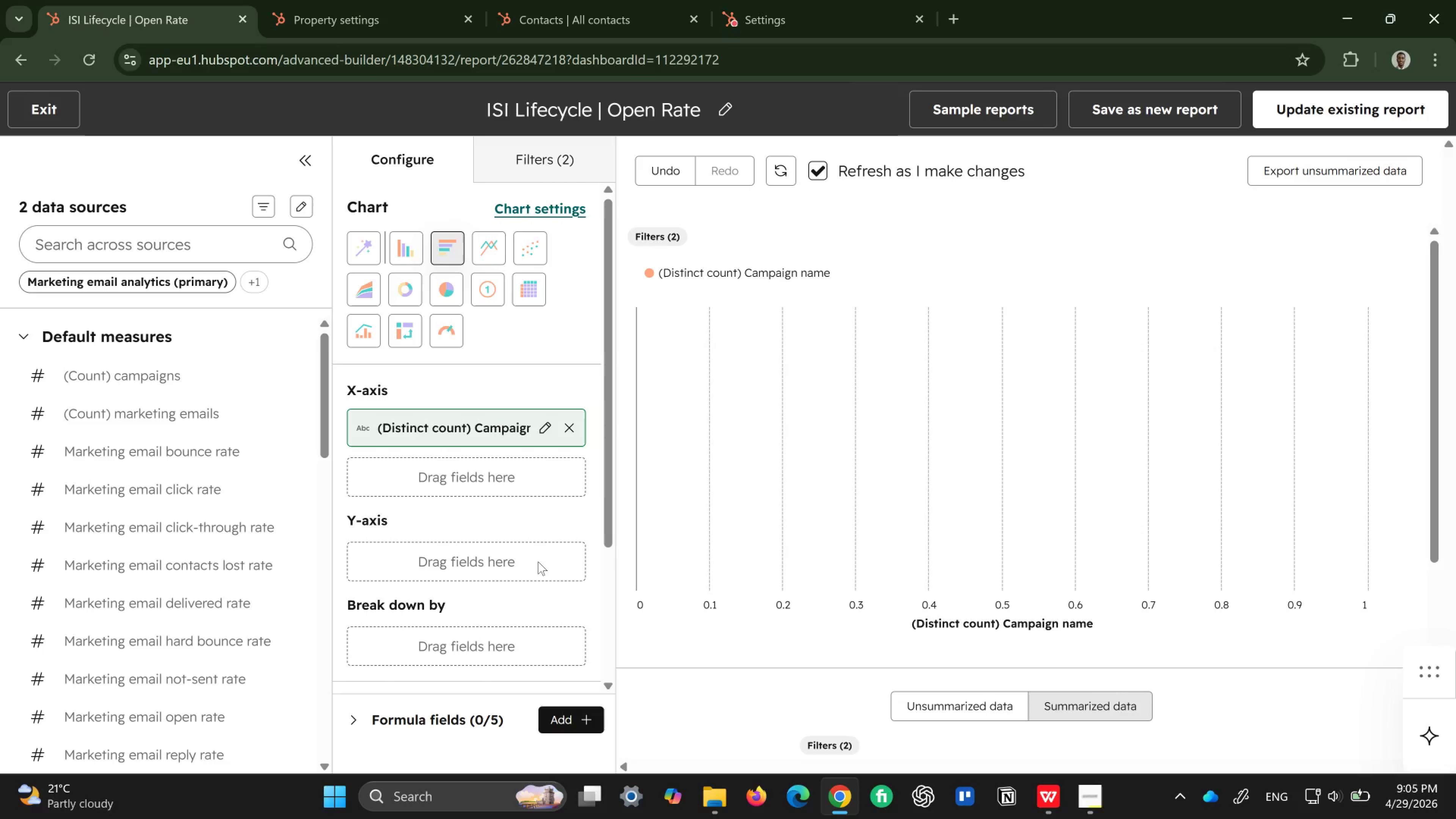 
left_click_drag(start_coordinate=[170, 521], to_coordinate=[47, 537])
 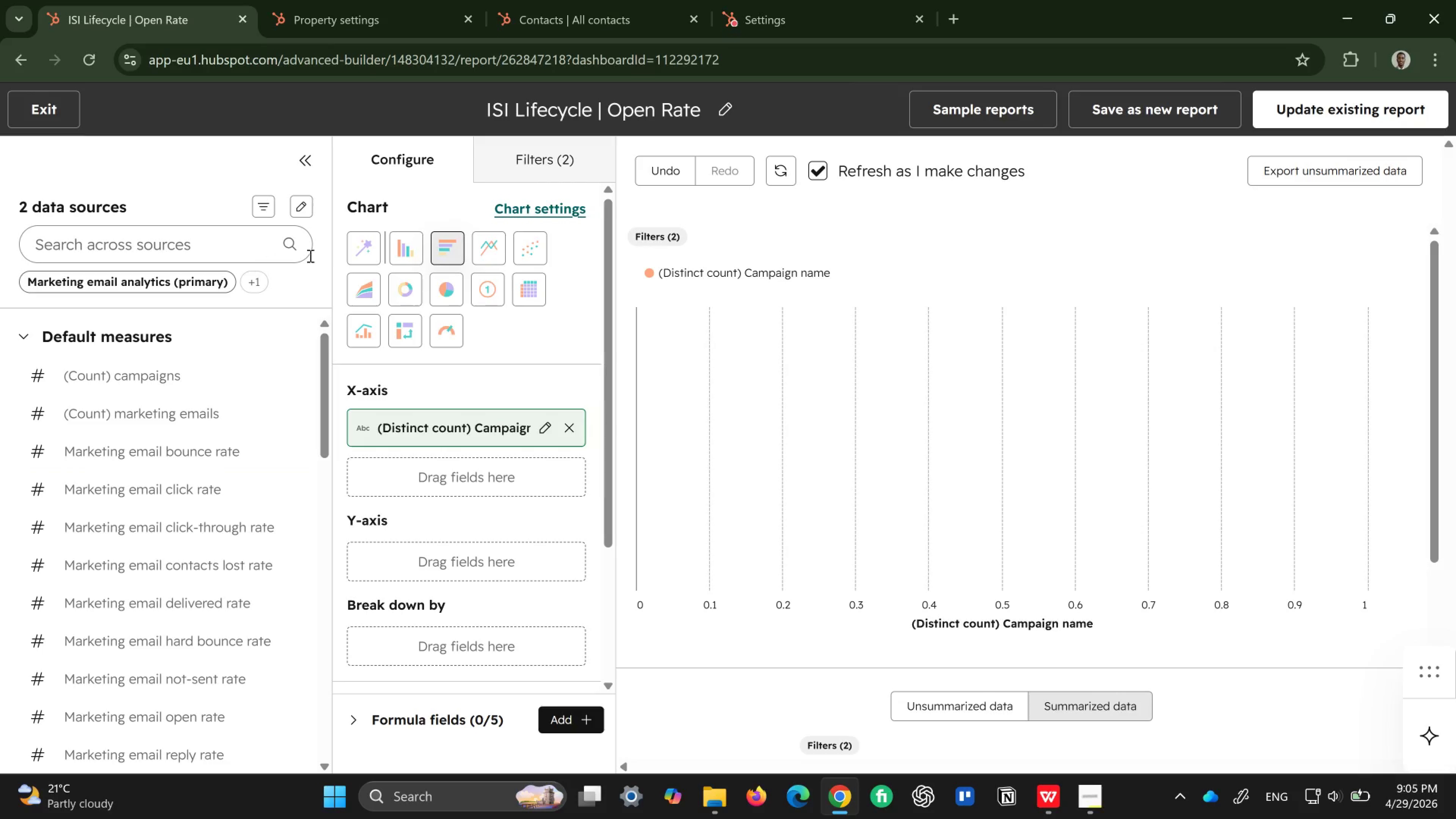 
left_click([398, 251])
 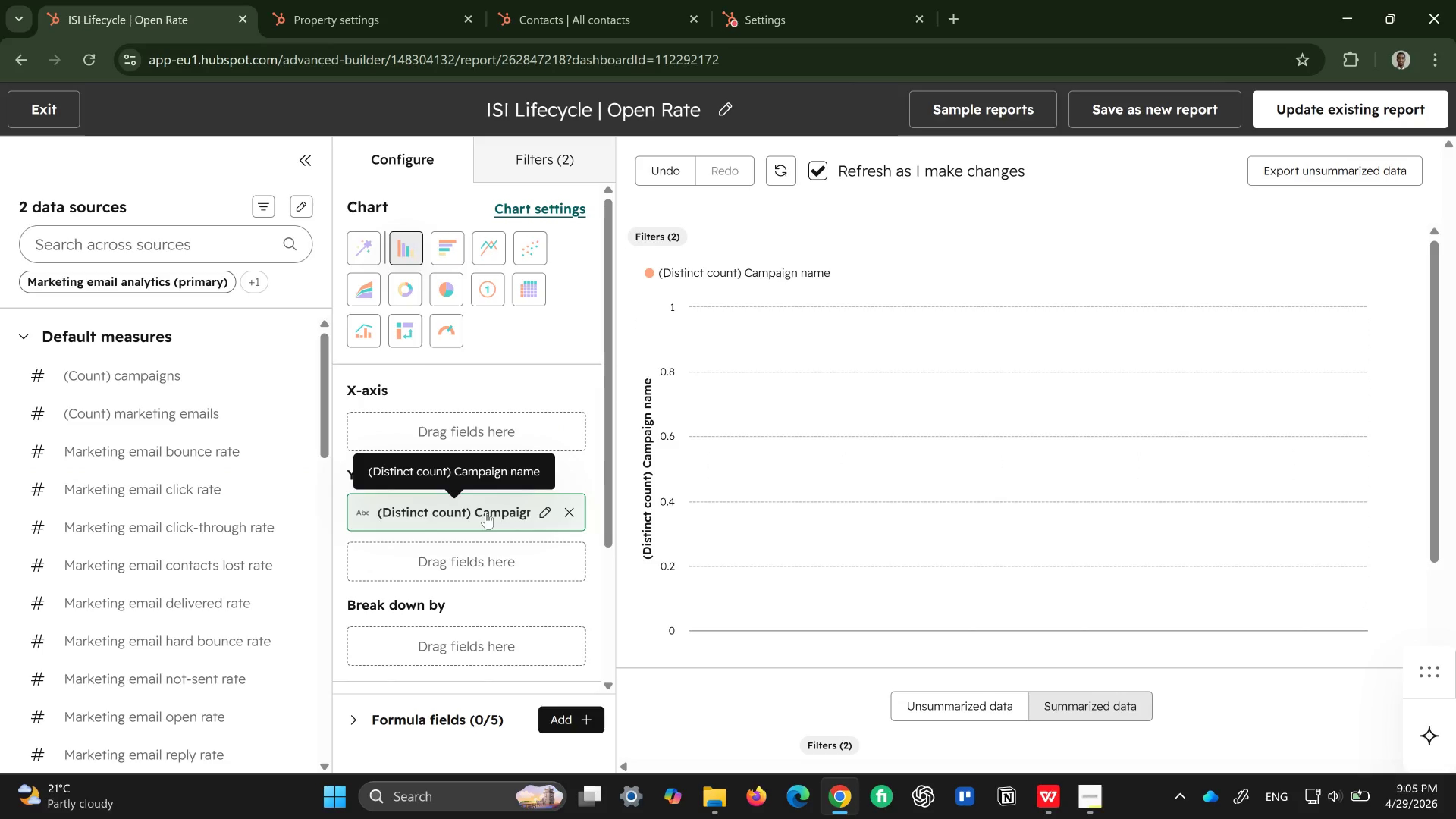 
wait(7.26)
 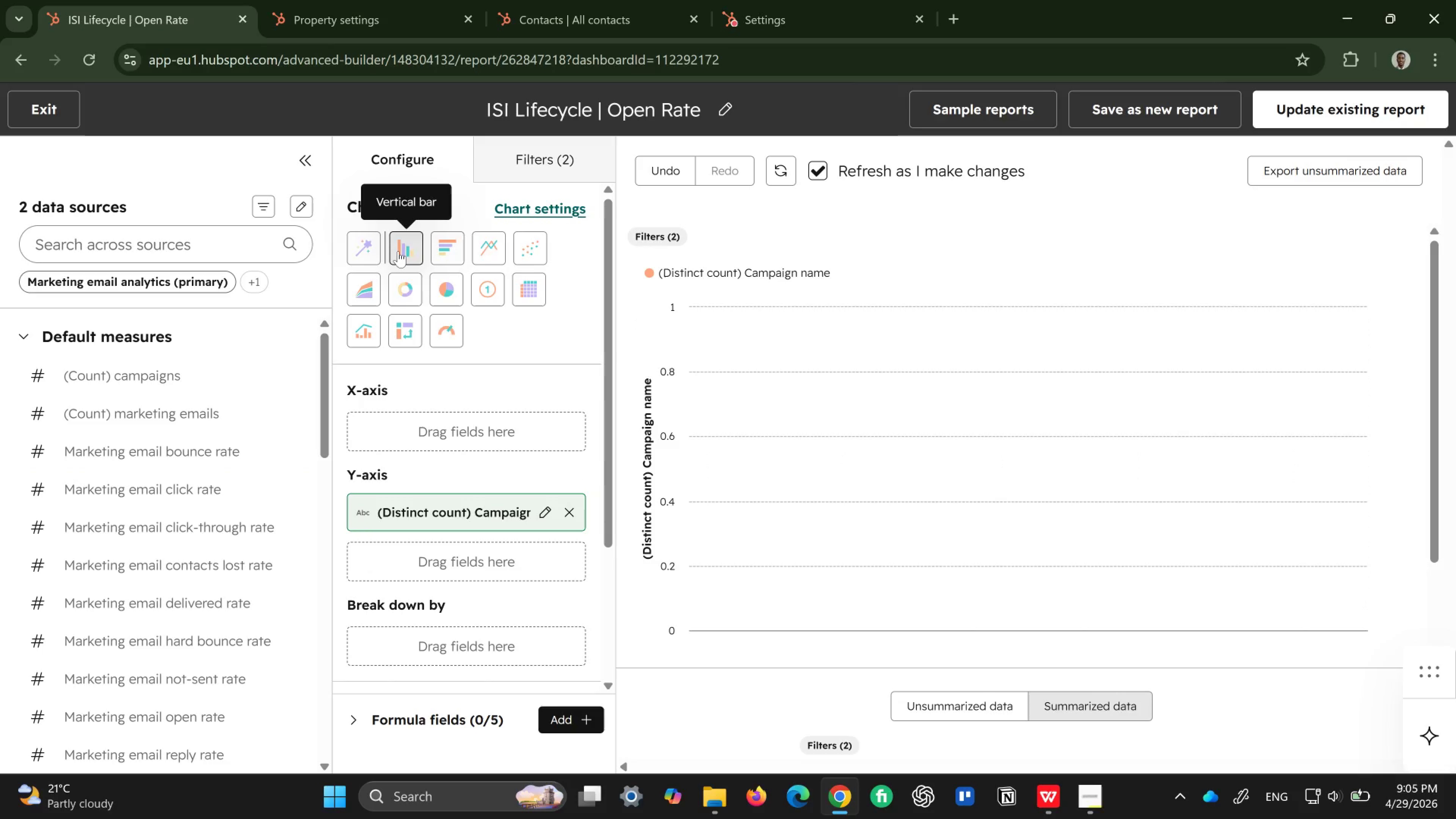 
left_click_drag(start_coordinate=[486, 513], to_coordinate=[485, 433])
 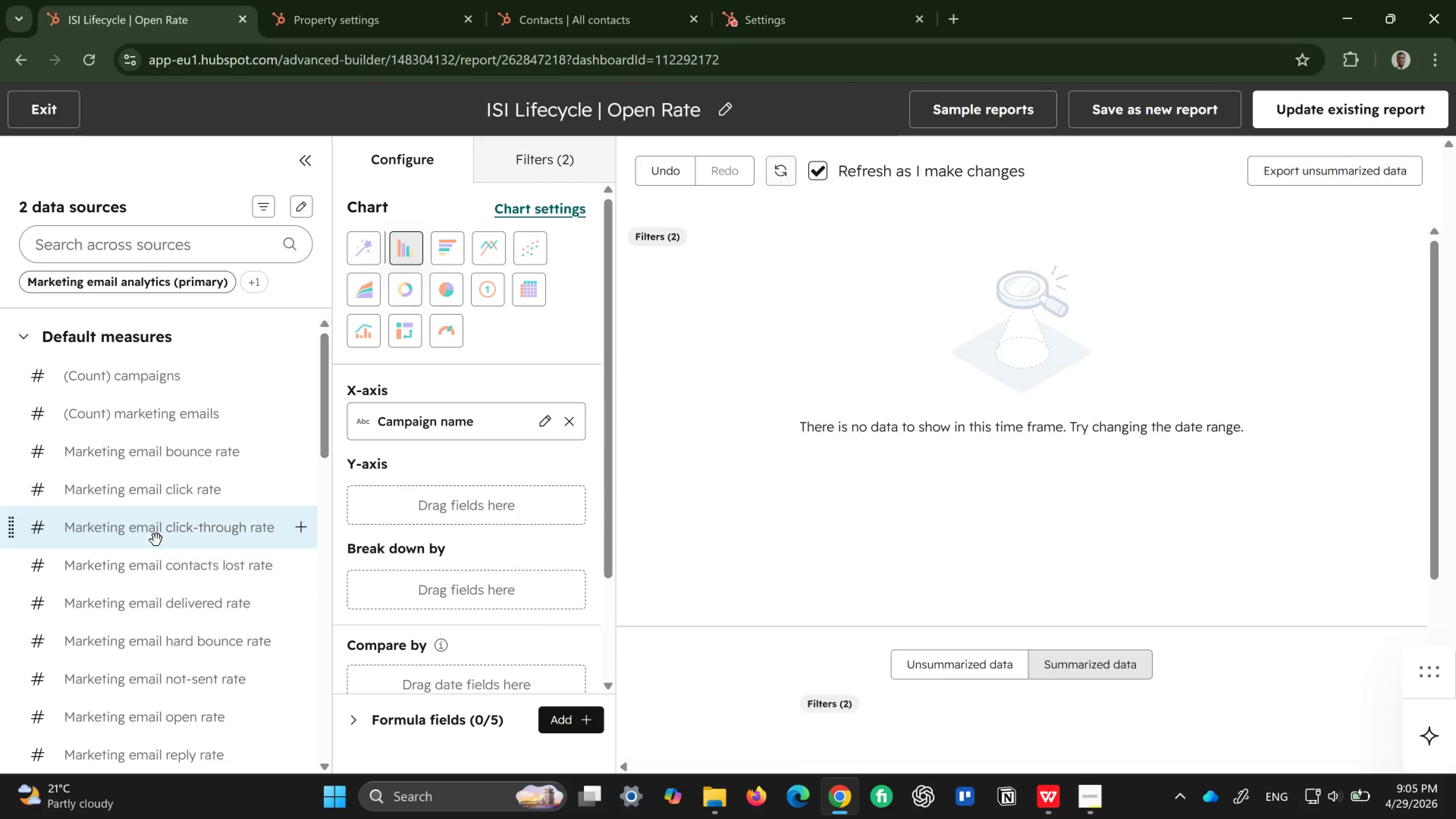 
left_click_drag(start_coordinate=[146, 538], to_coordinate=[357, 491])
 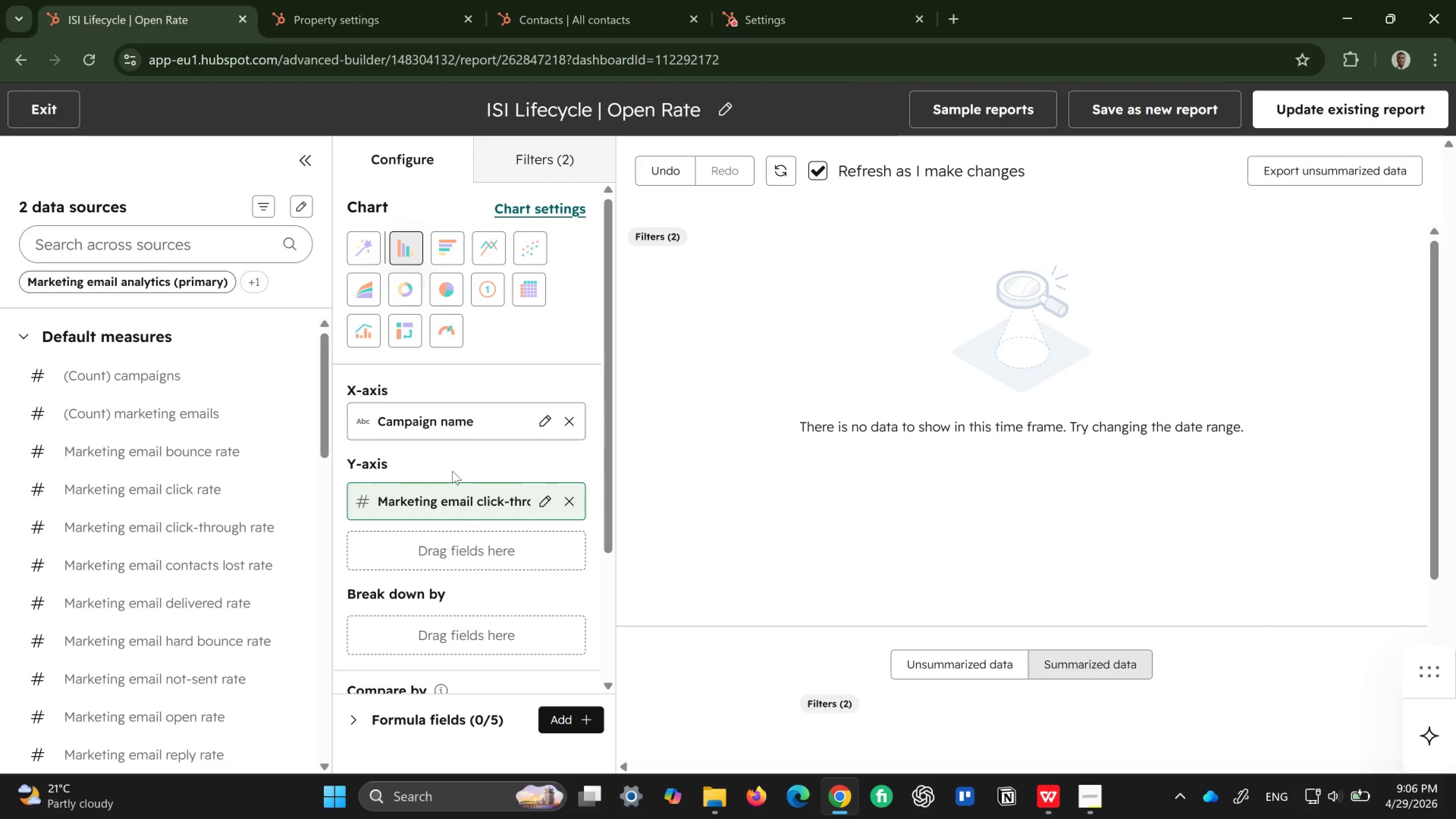 
wait(13.54)
 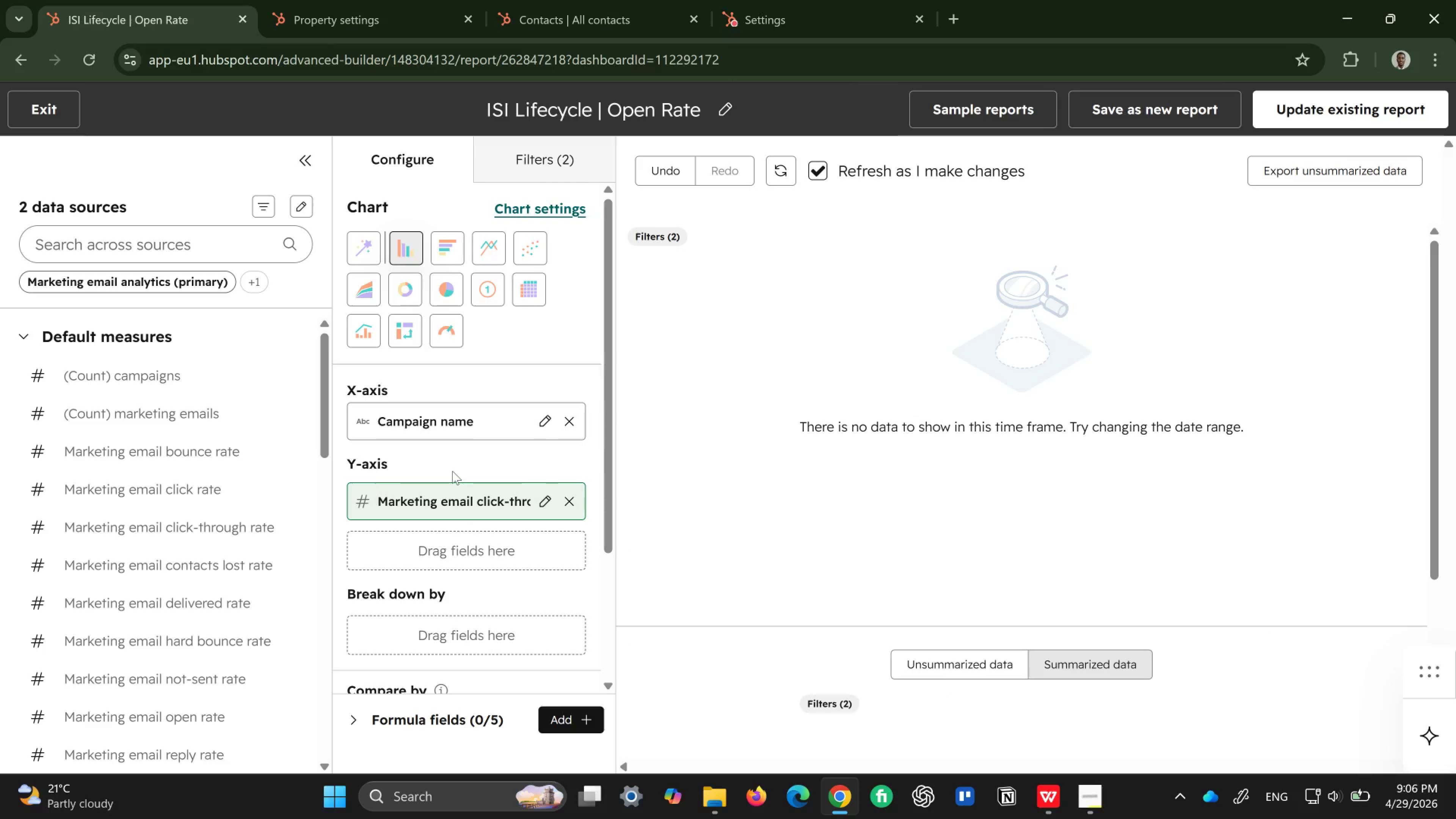 
left_click_drag(start_coordinate=[462, 414], to_coordinate=[463, 548])
 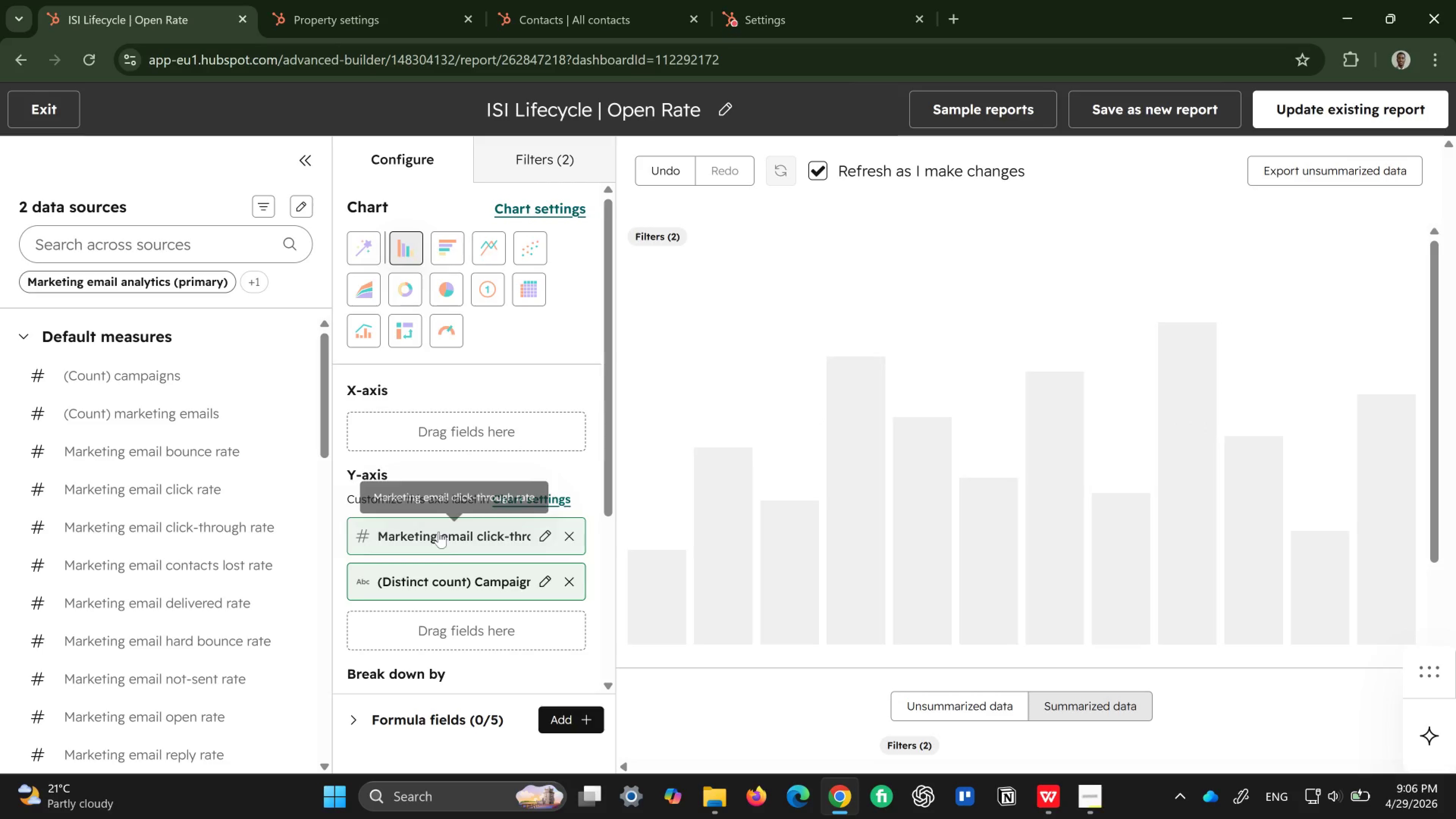 
left_click_drag(start_coordinate=[430, 530], to_coordinate=[442, 417])
 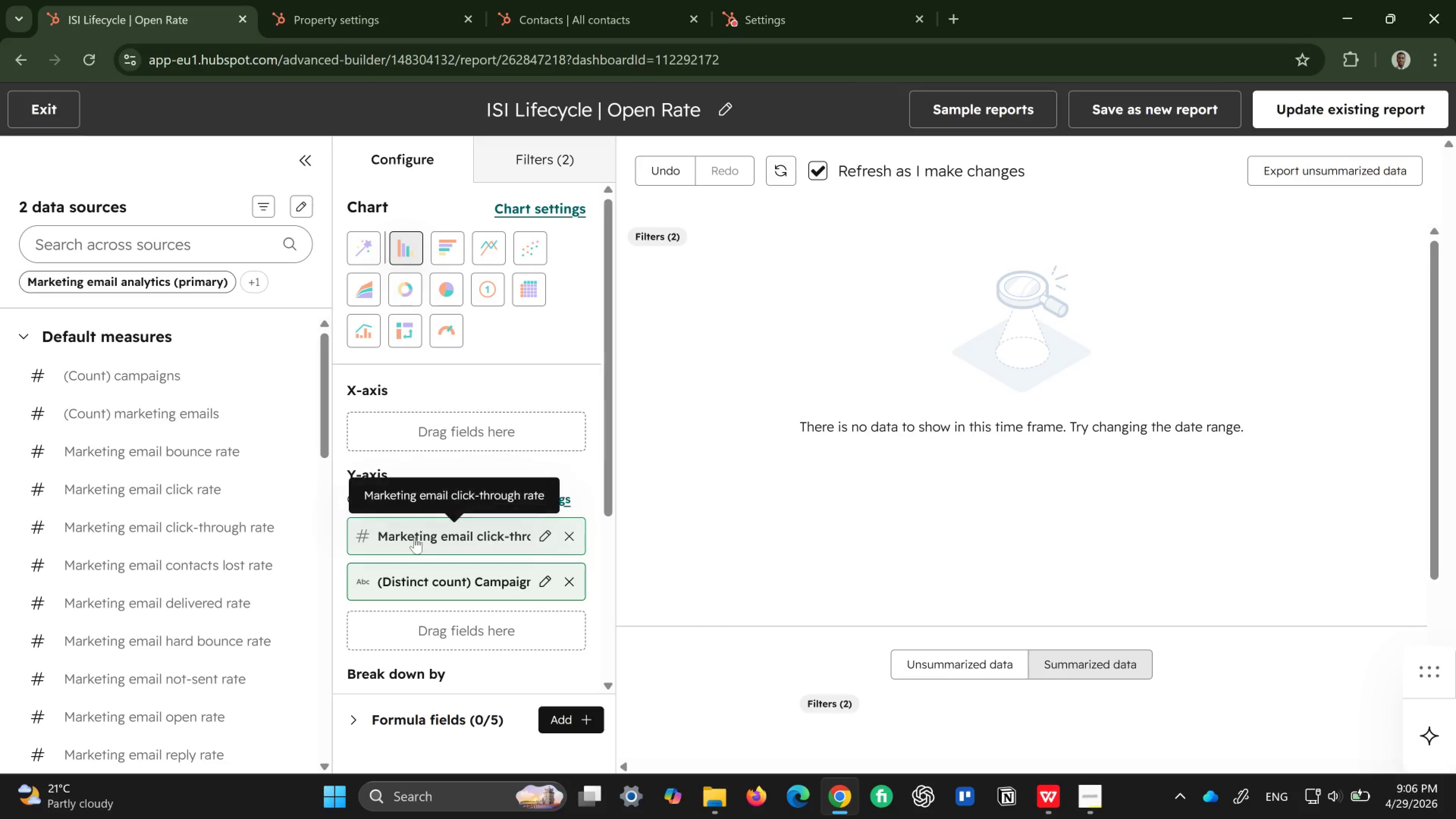 
left_click_drag(start_coordinate=[414, 537], to_coordinate=[413, 441])
 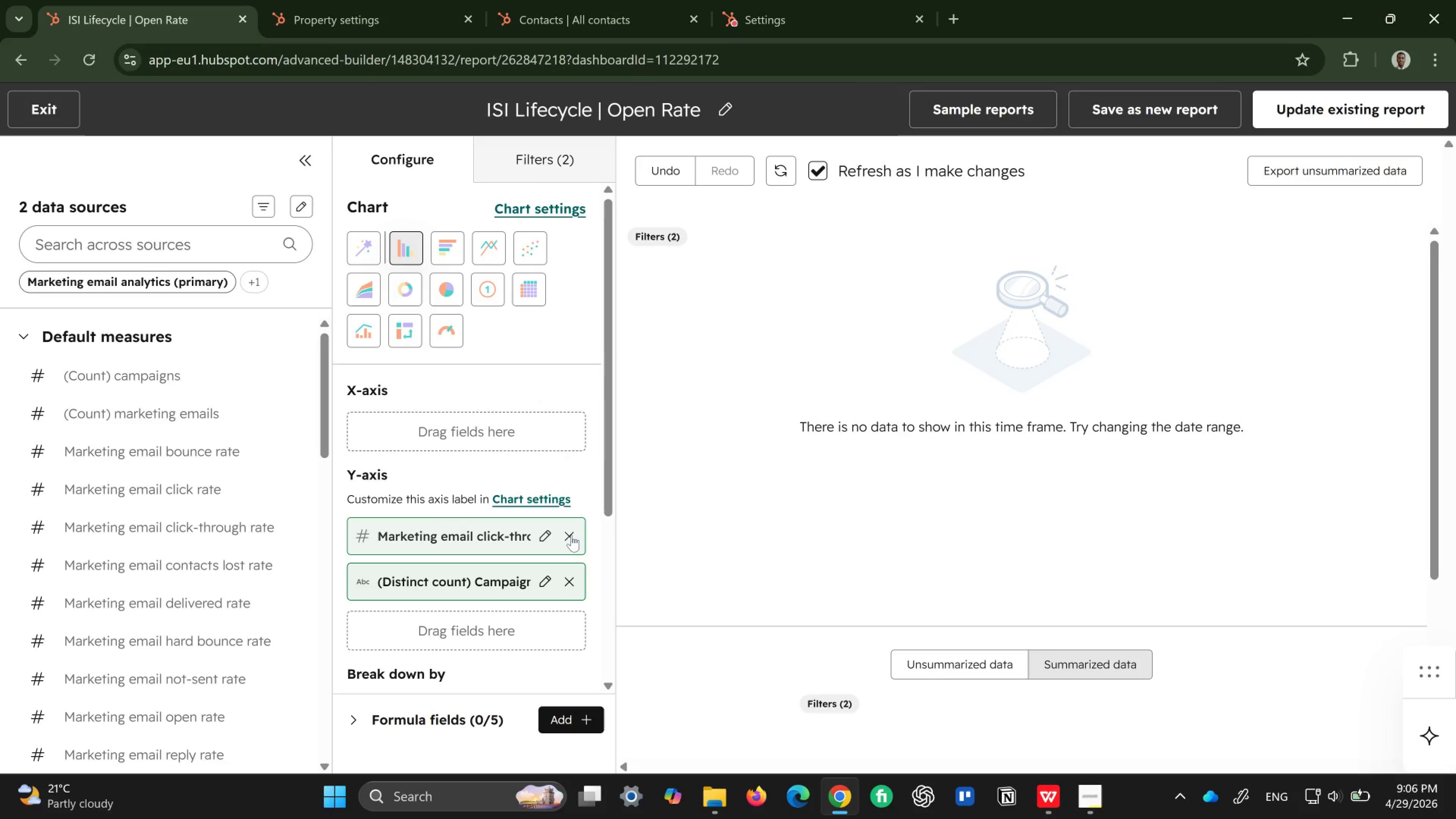 
left_click([566, 535])
 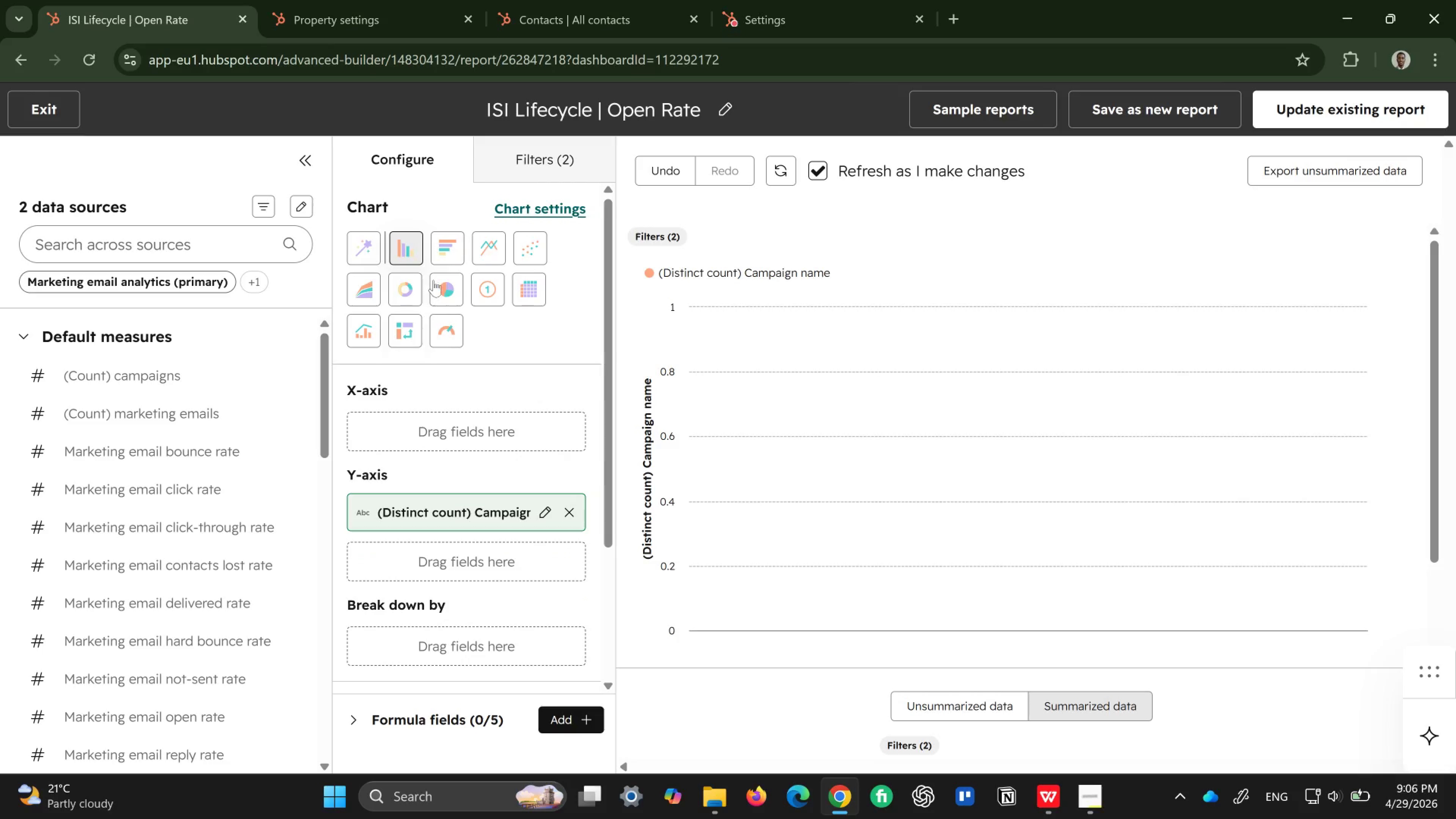 
left_click([444, 256])
 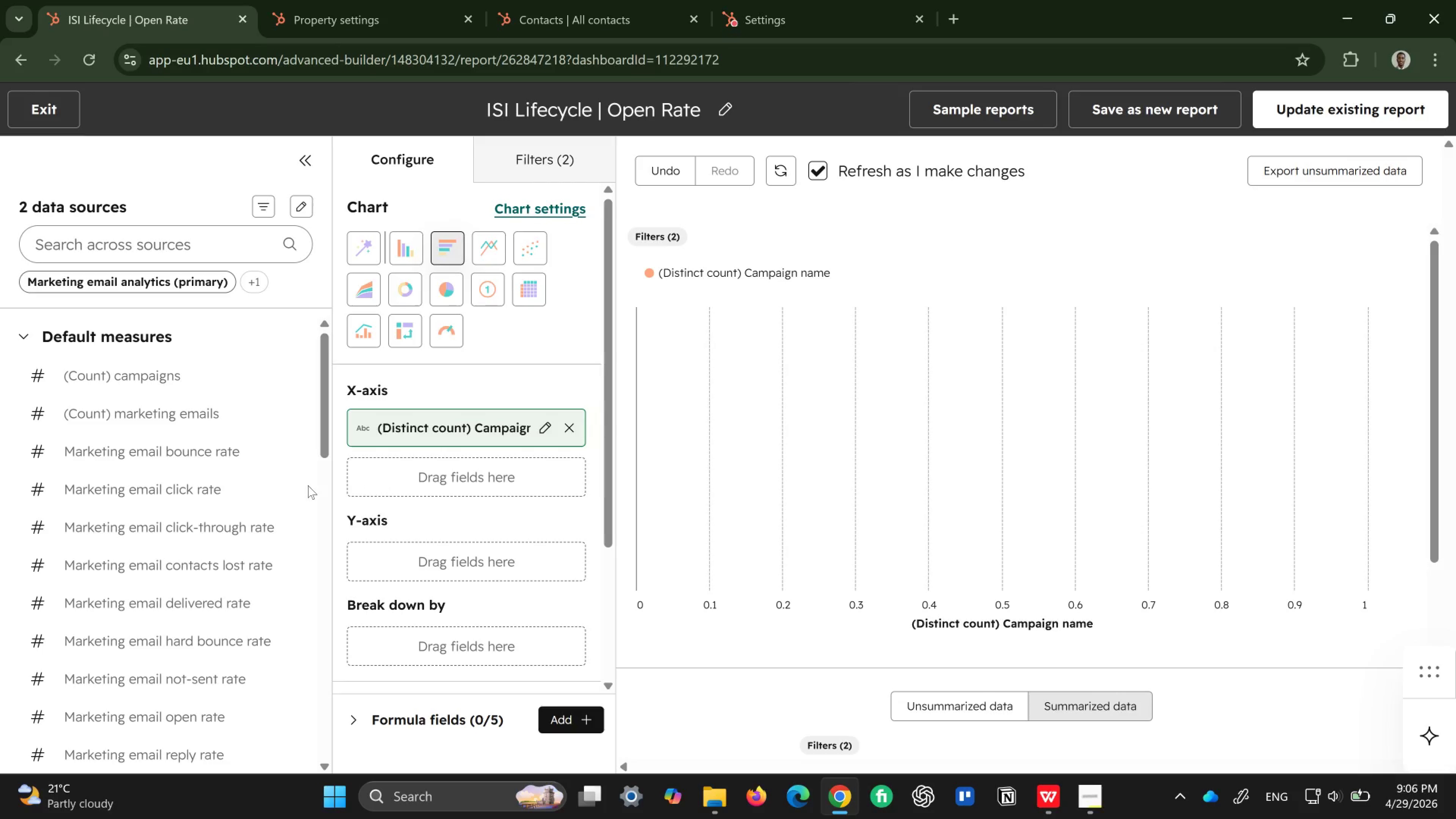 
wait(6.61)
 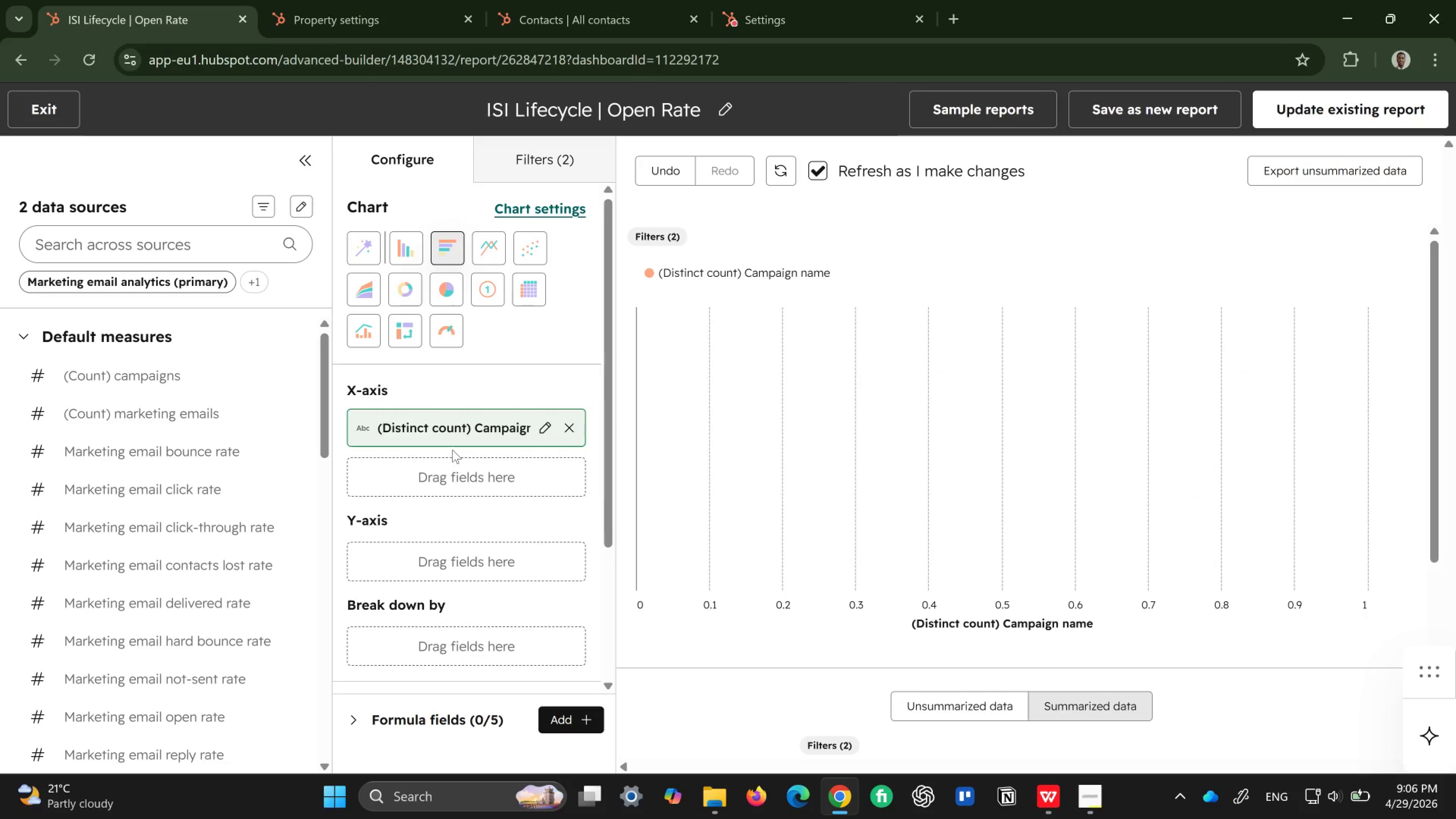 
left_click_drag(start_coordinate=[177, 532], to_coordinate=[359, 465])
 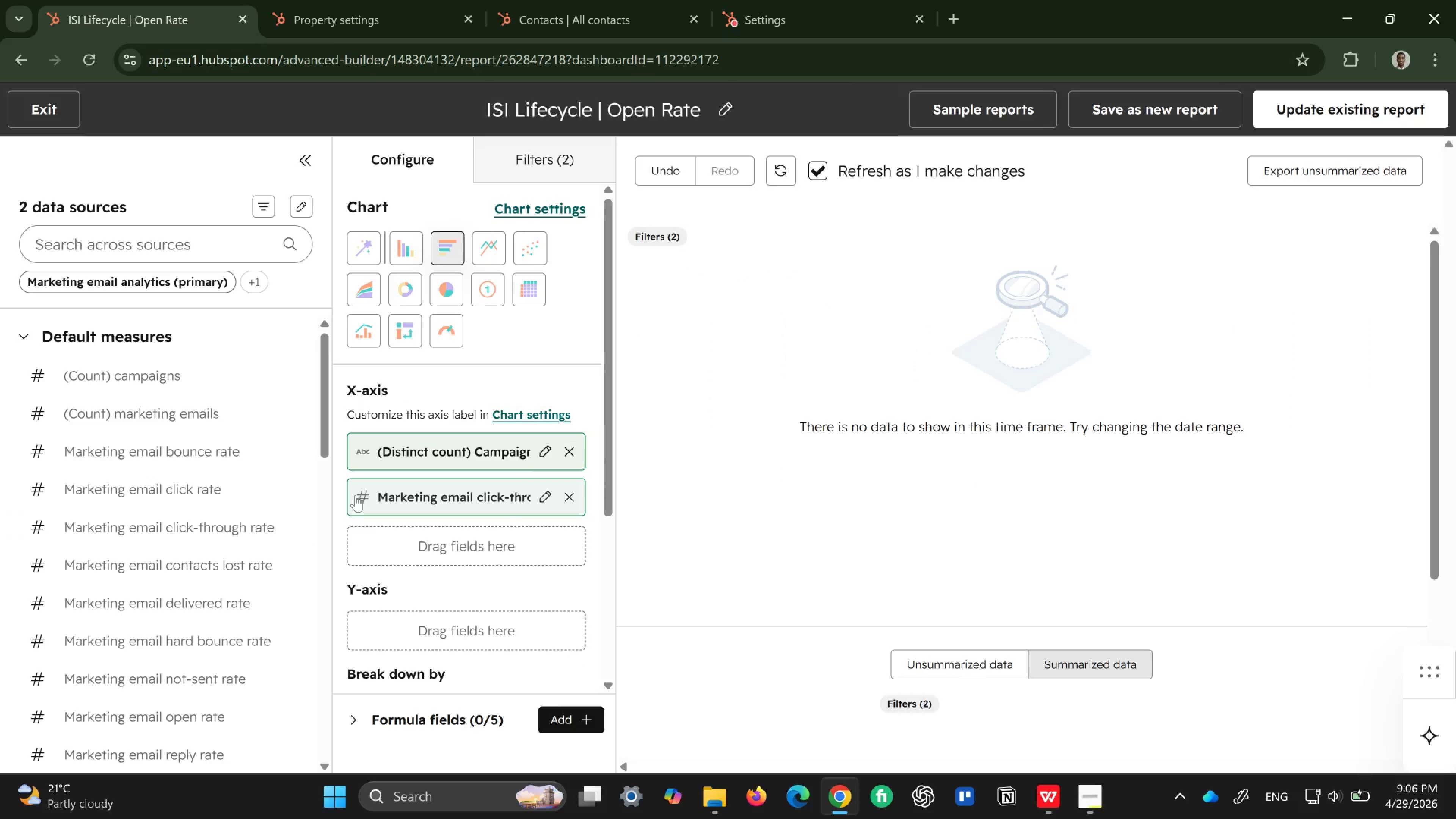 
mouse_move([410, 506])
 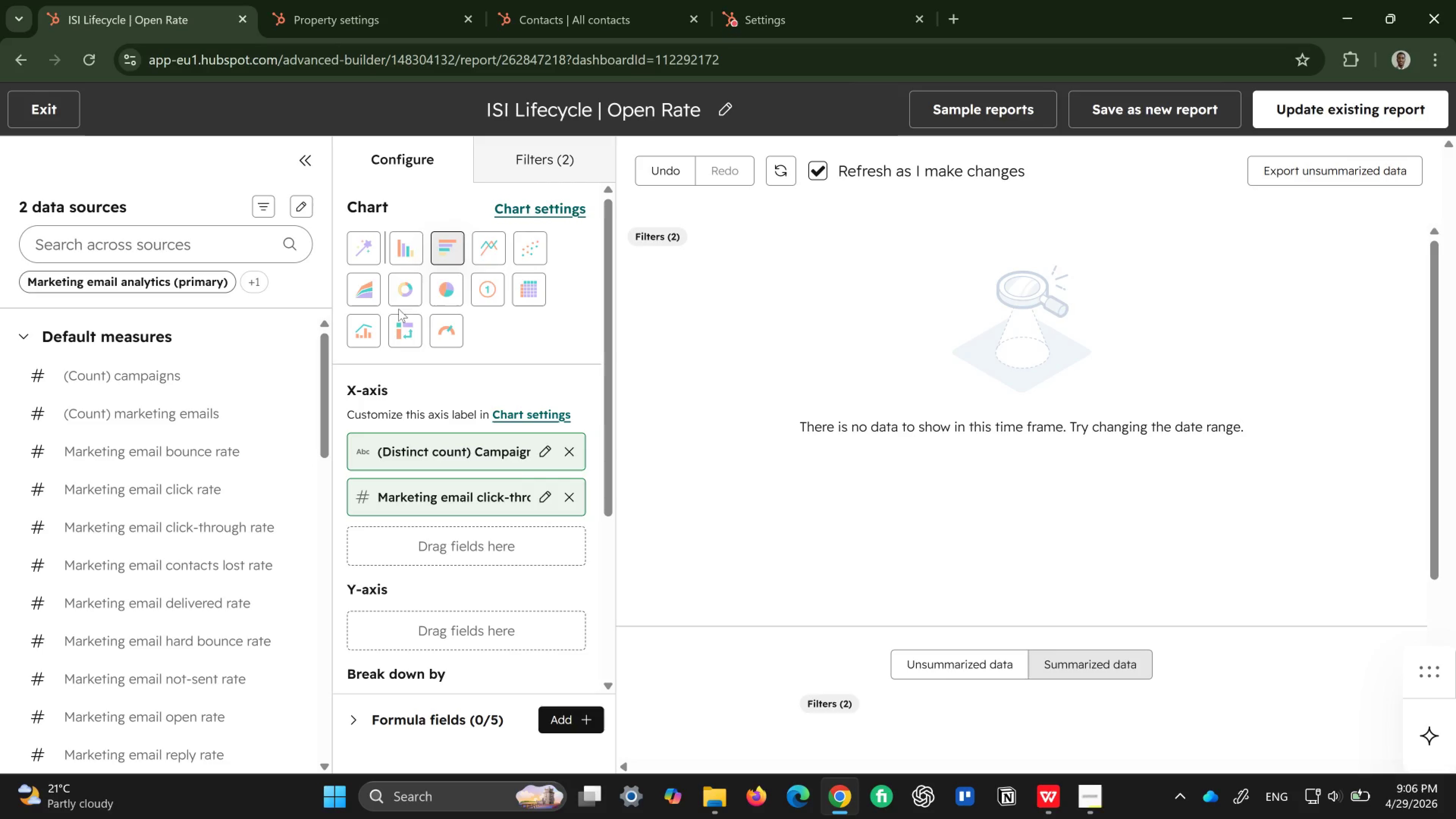 
left_click([501, 258])
 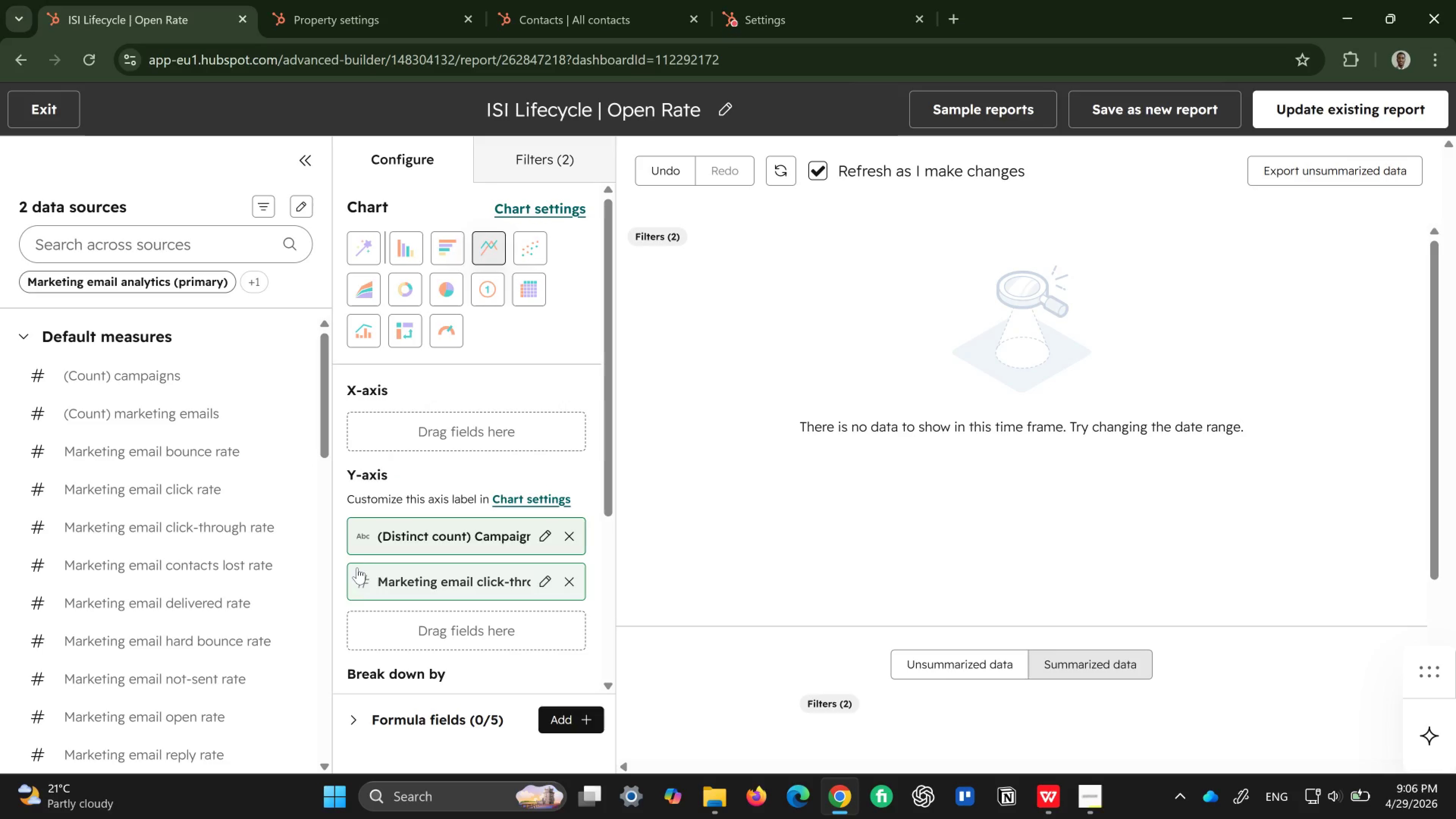 
wait(5.28)
 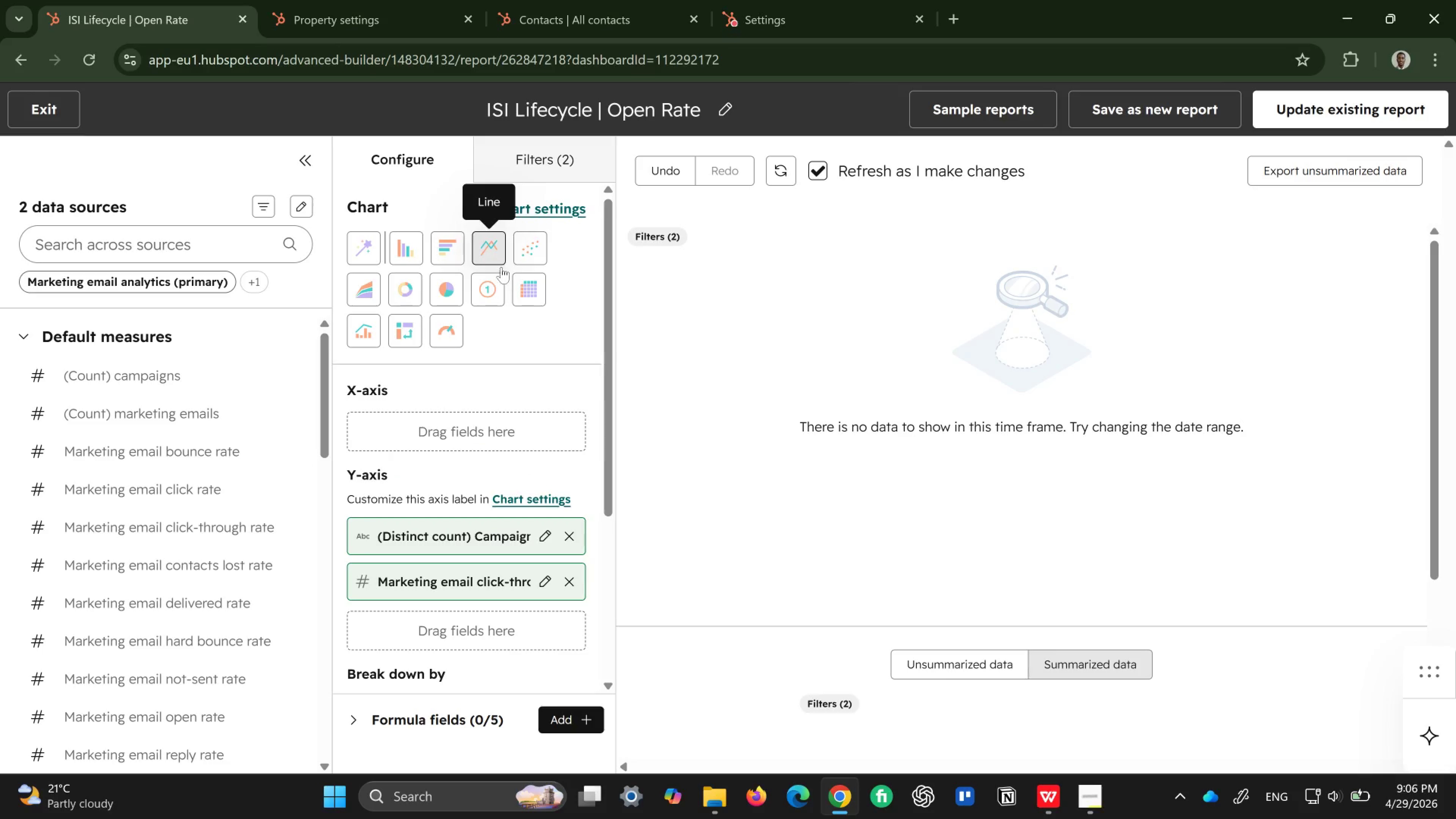 
left_click_drag(start_coordinate=[424, 533], to_coordinate=[421, 430])
 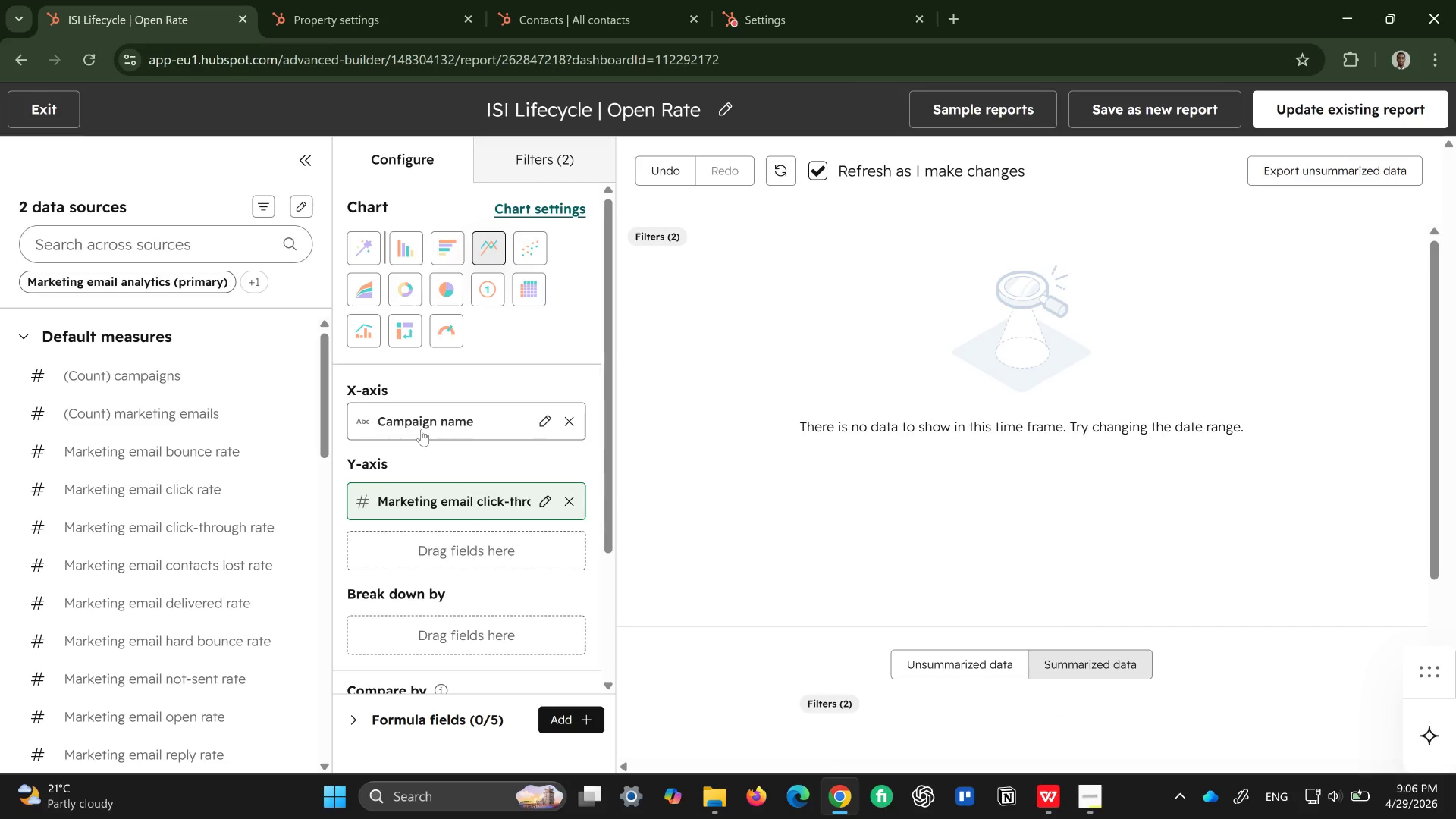 
wait(12.46)
 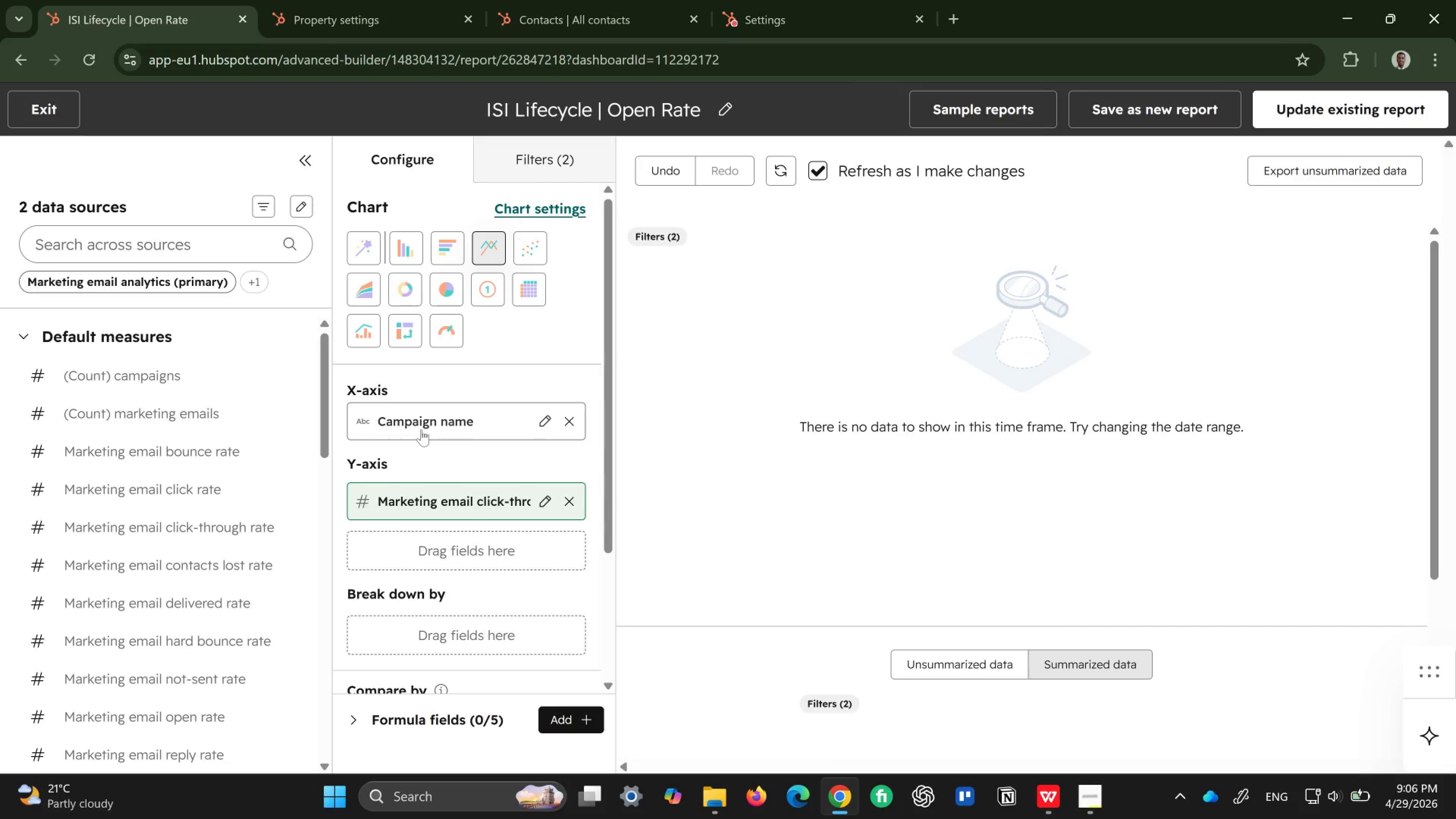 
left_click([547, 155])
 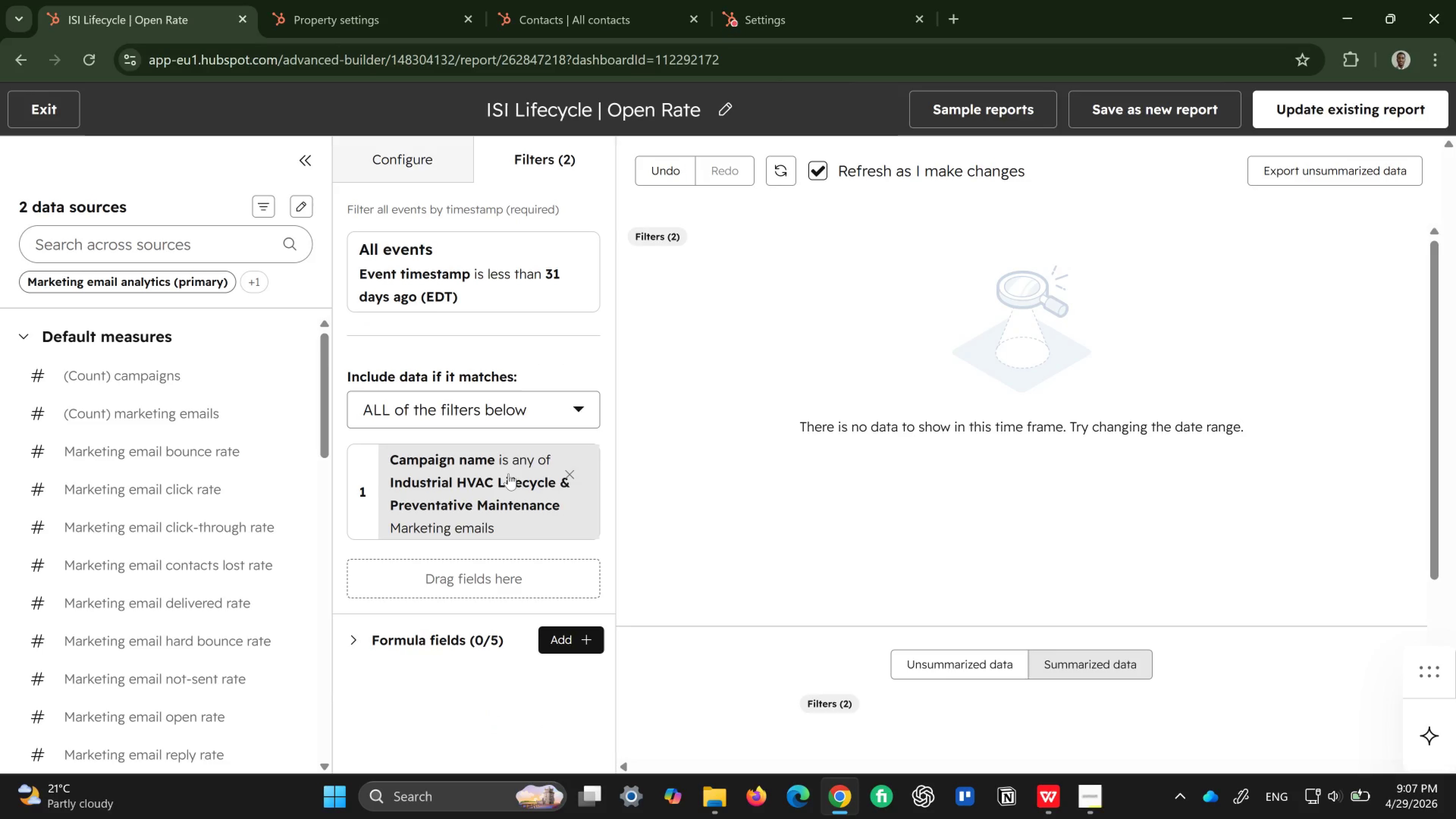 
wait(9.69)
 